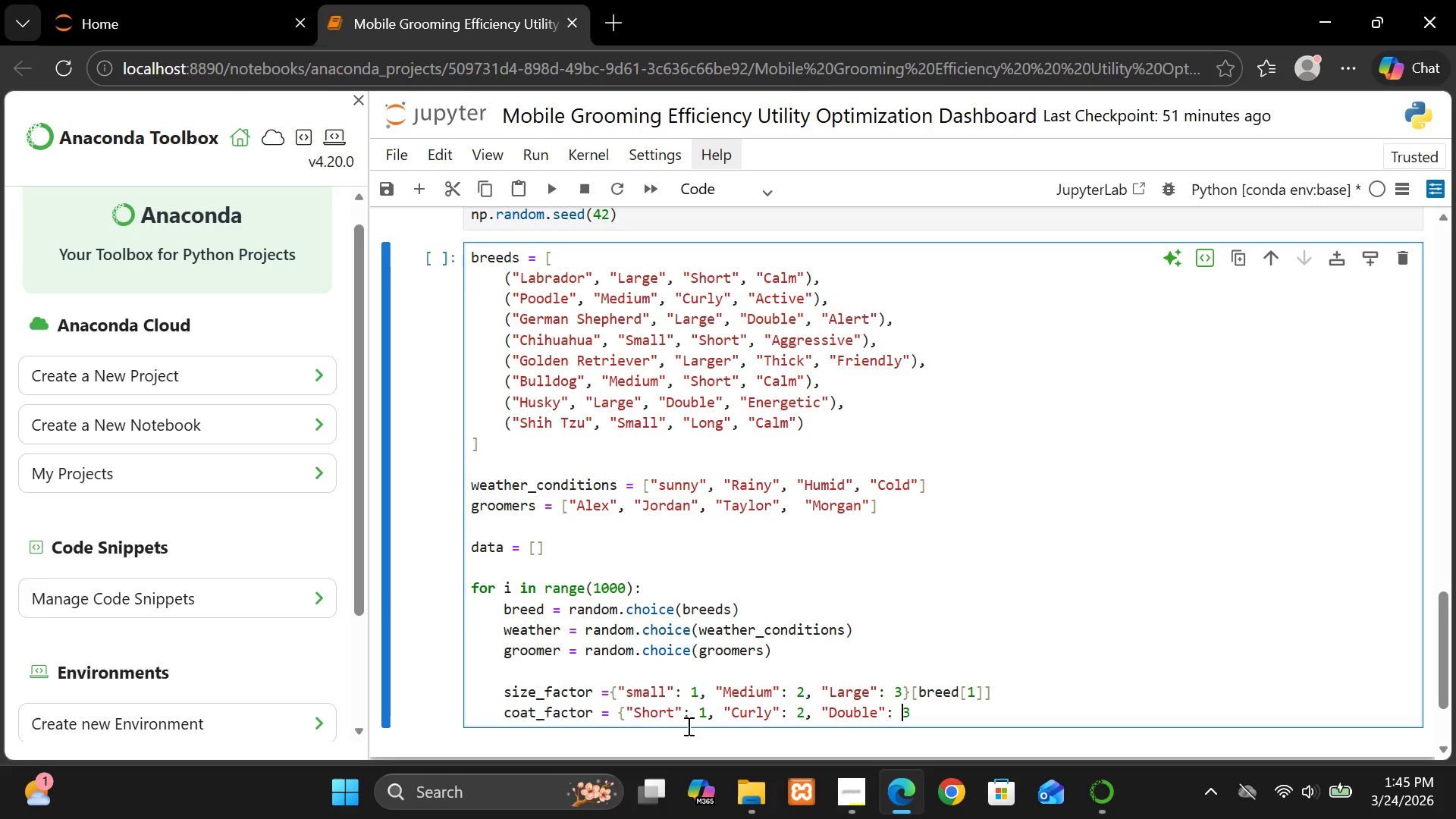 
left_click([614, 713])
 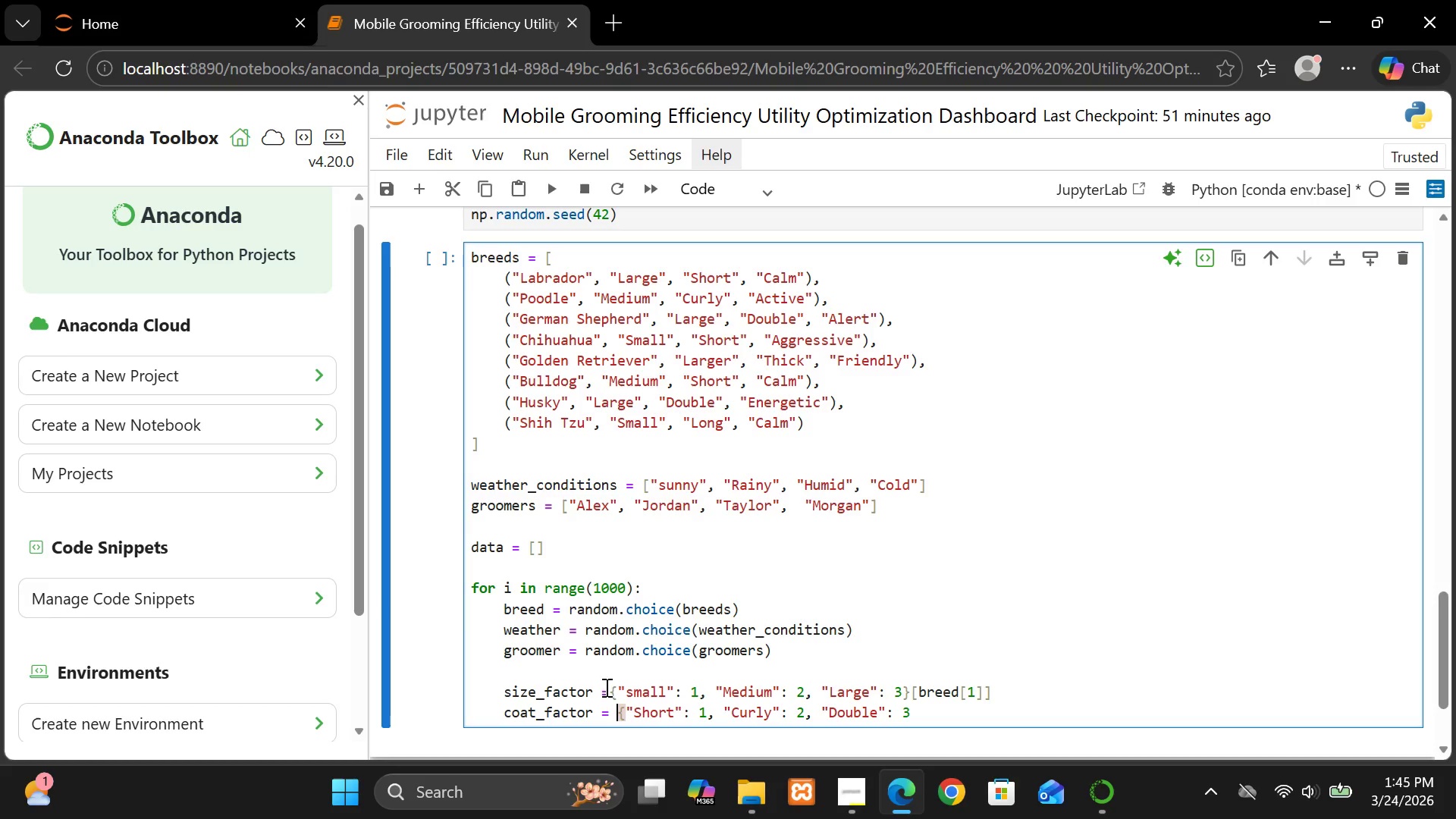 
left_click([610, 693])
 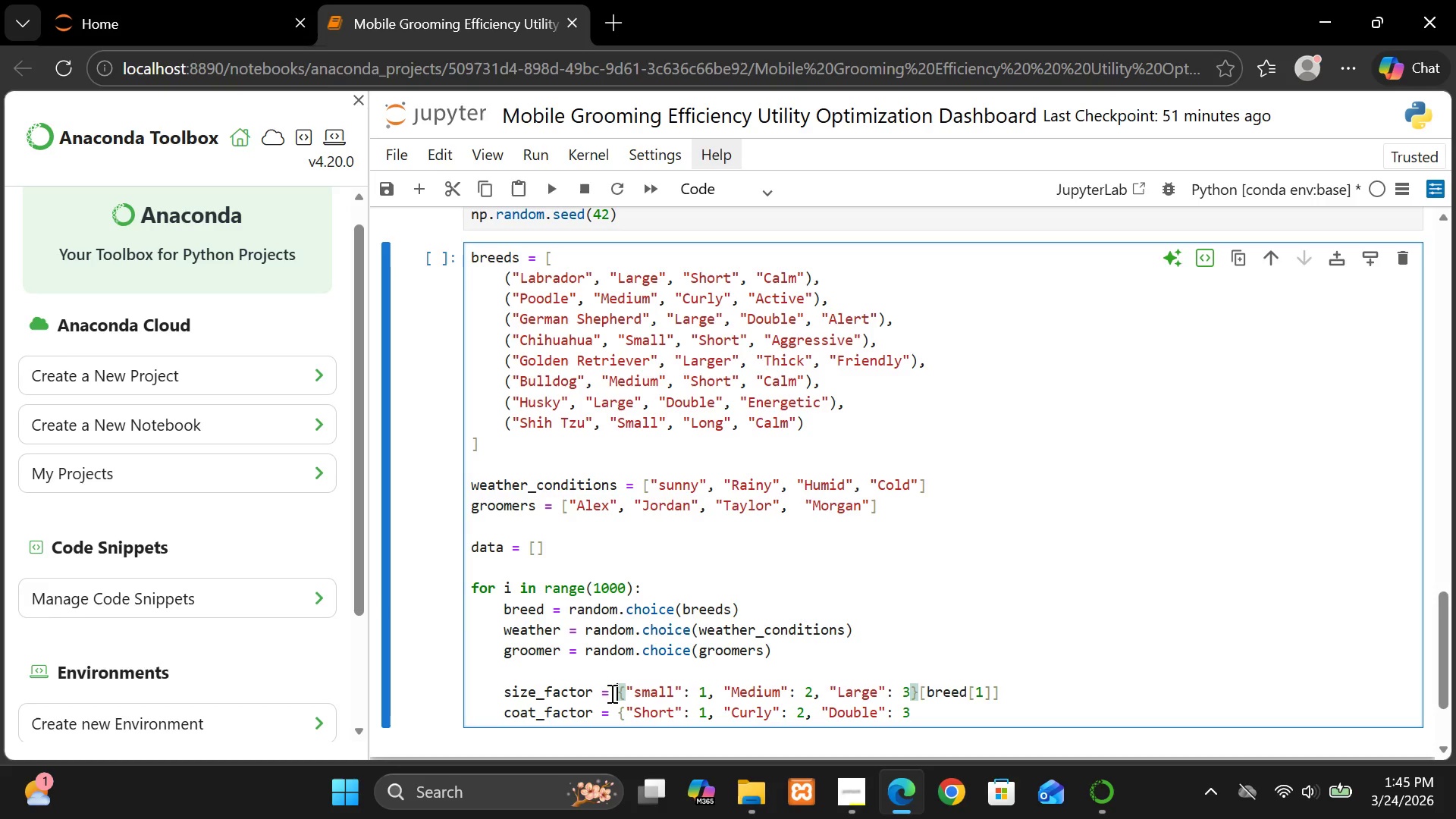 
key(Space)
 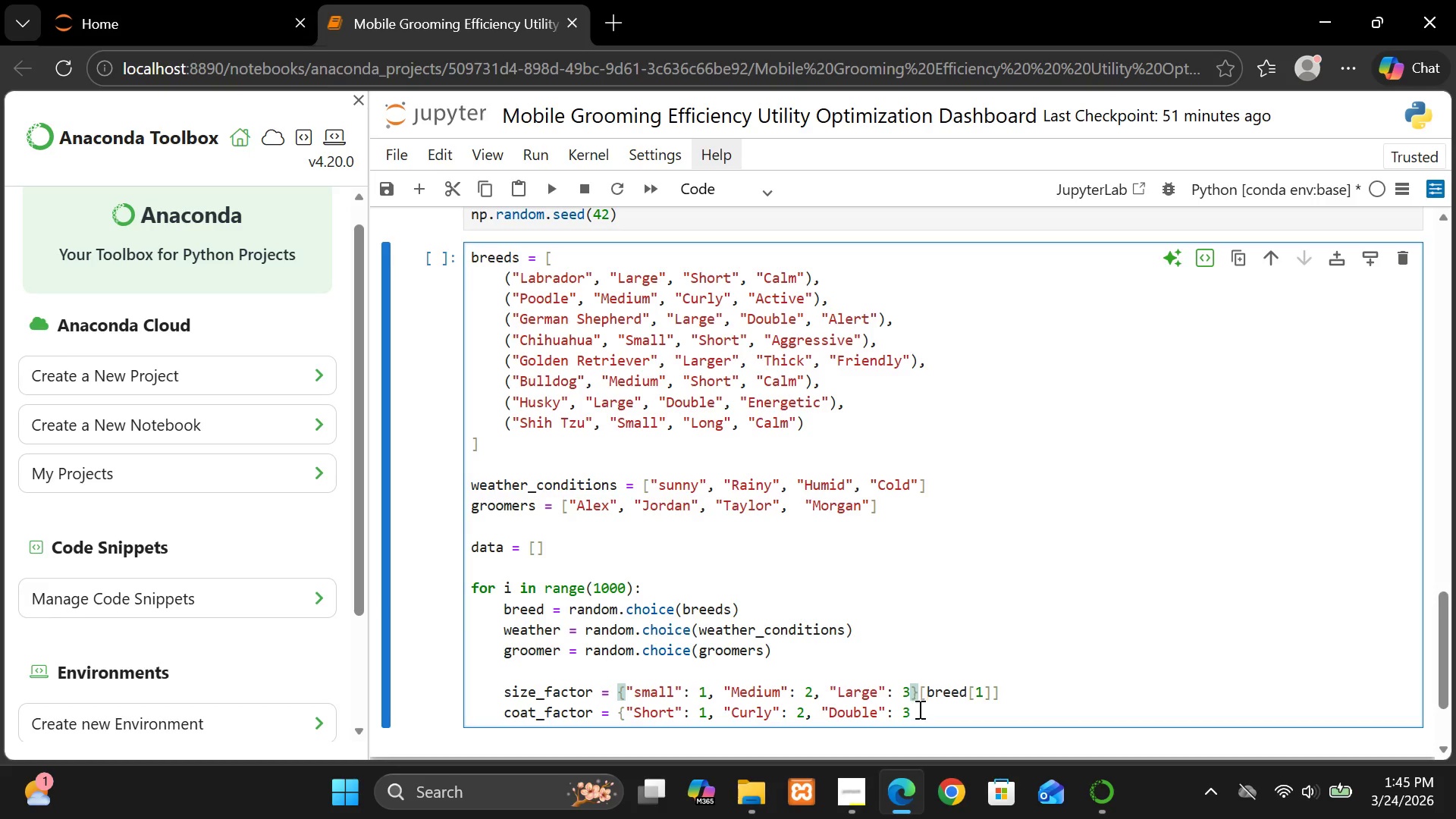 
left_click([918, 711])
 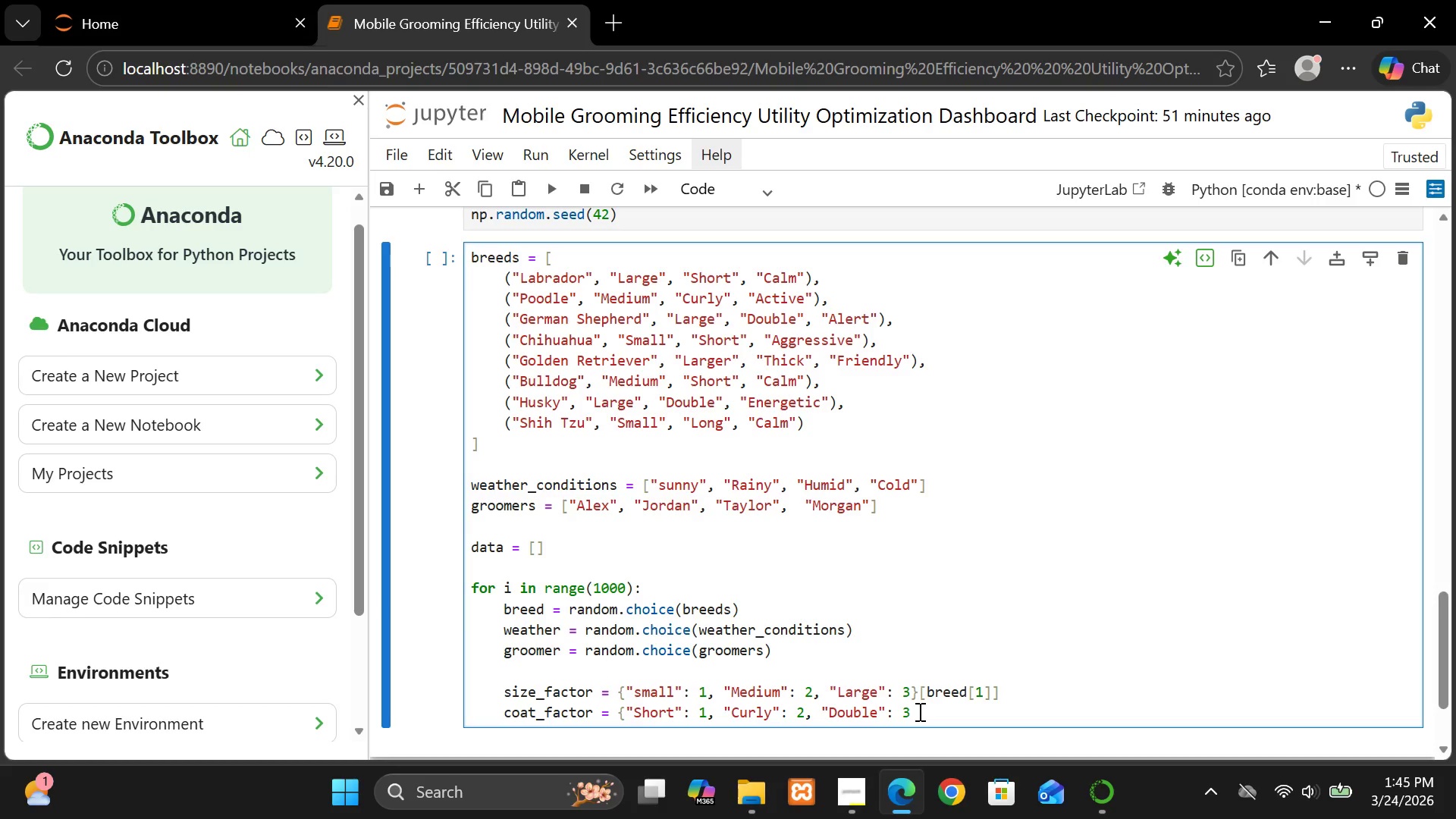 
key(Comma)
 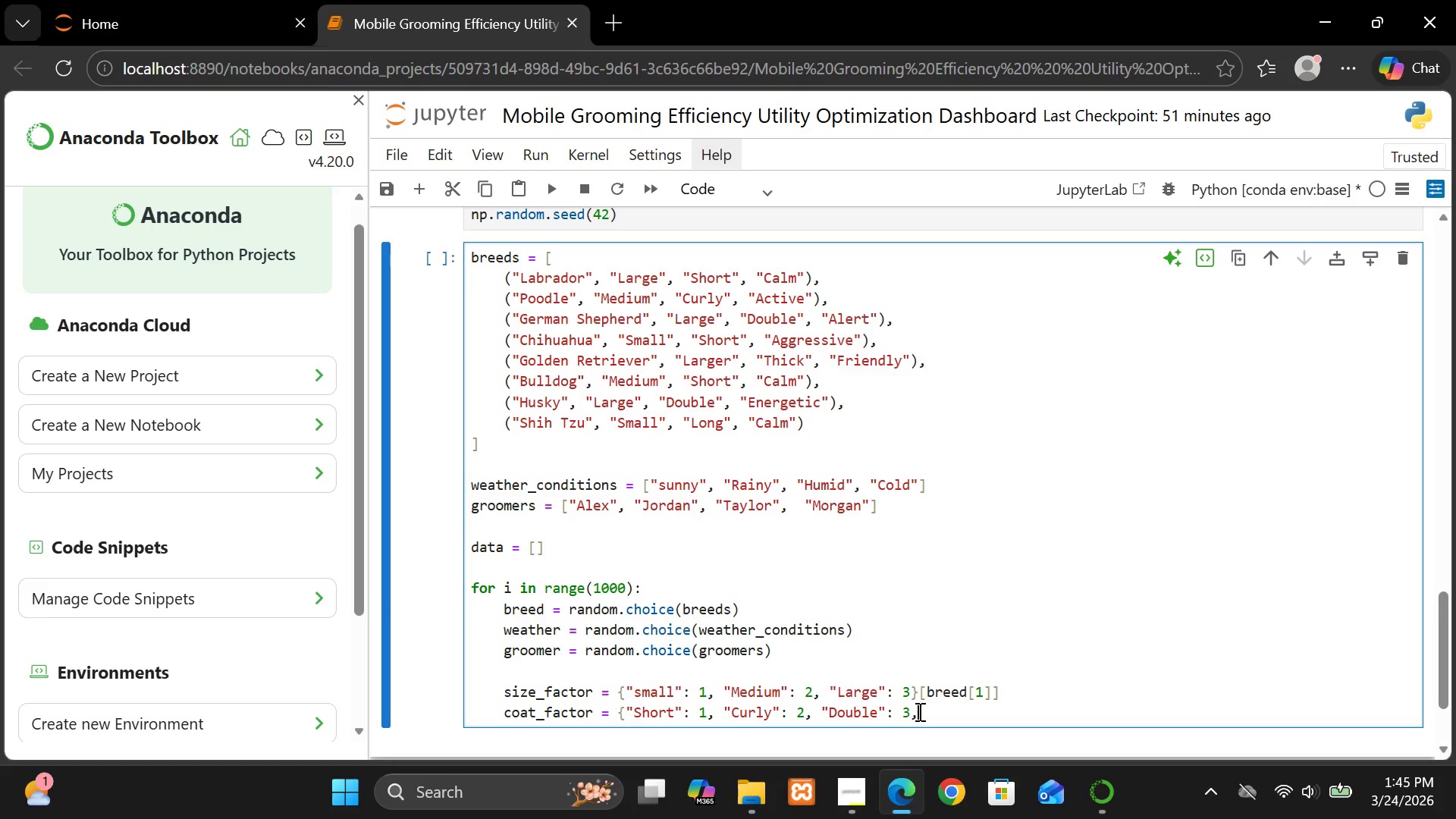 
key(Space)
 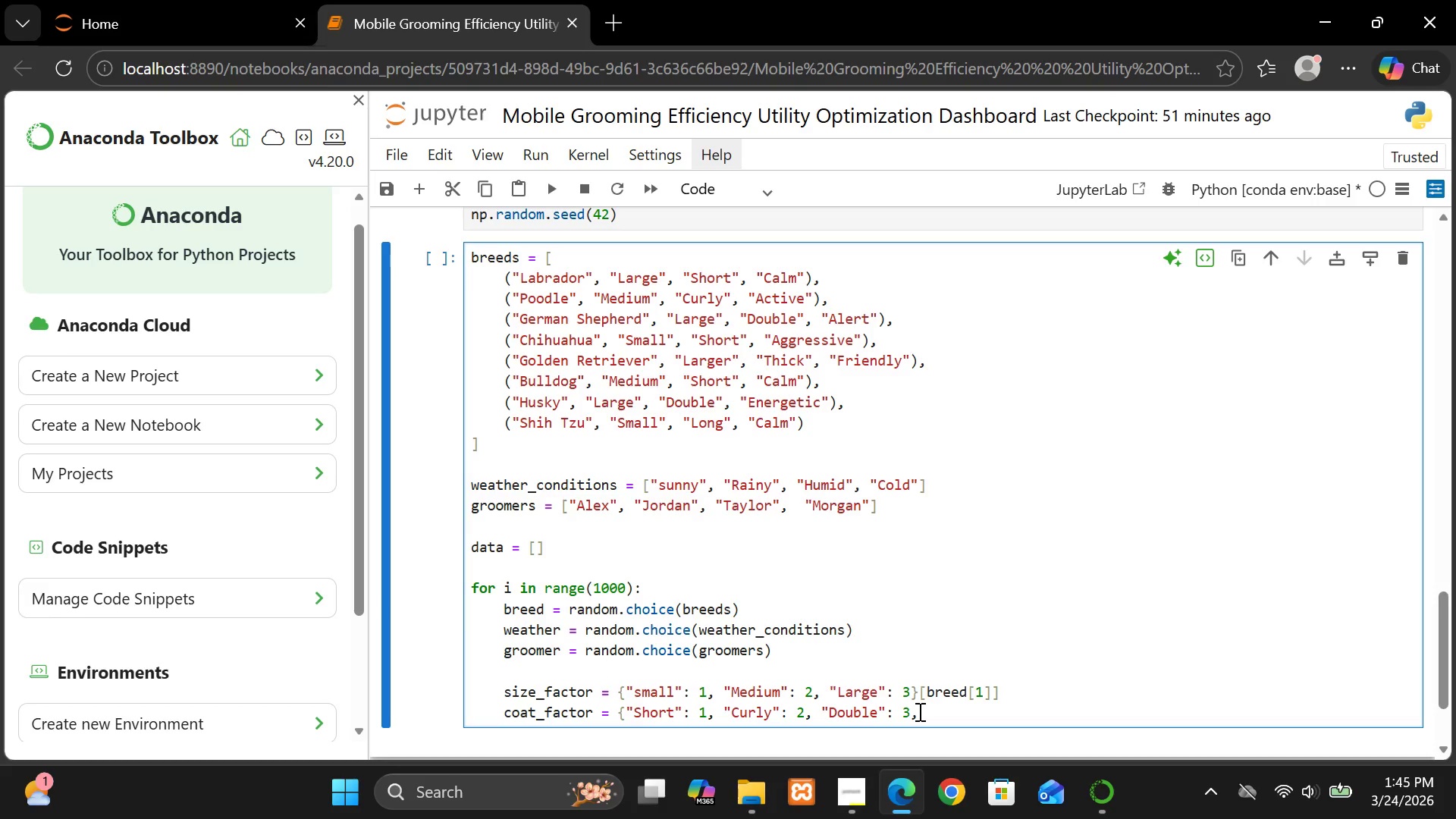 
key(Shift+Quote)
 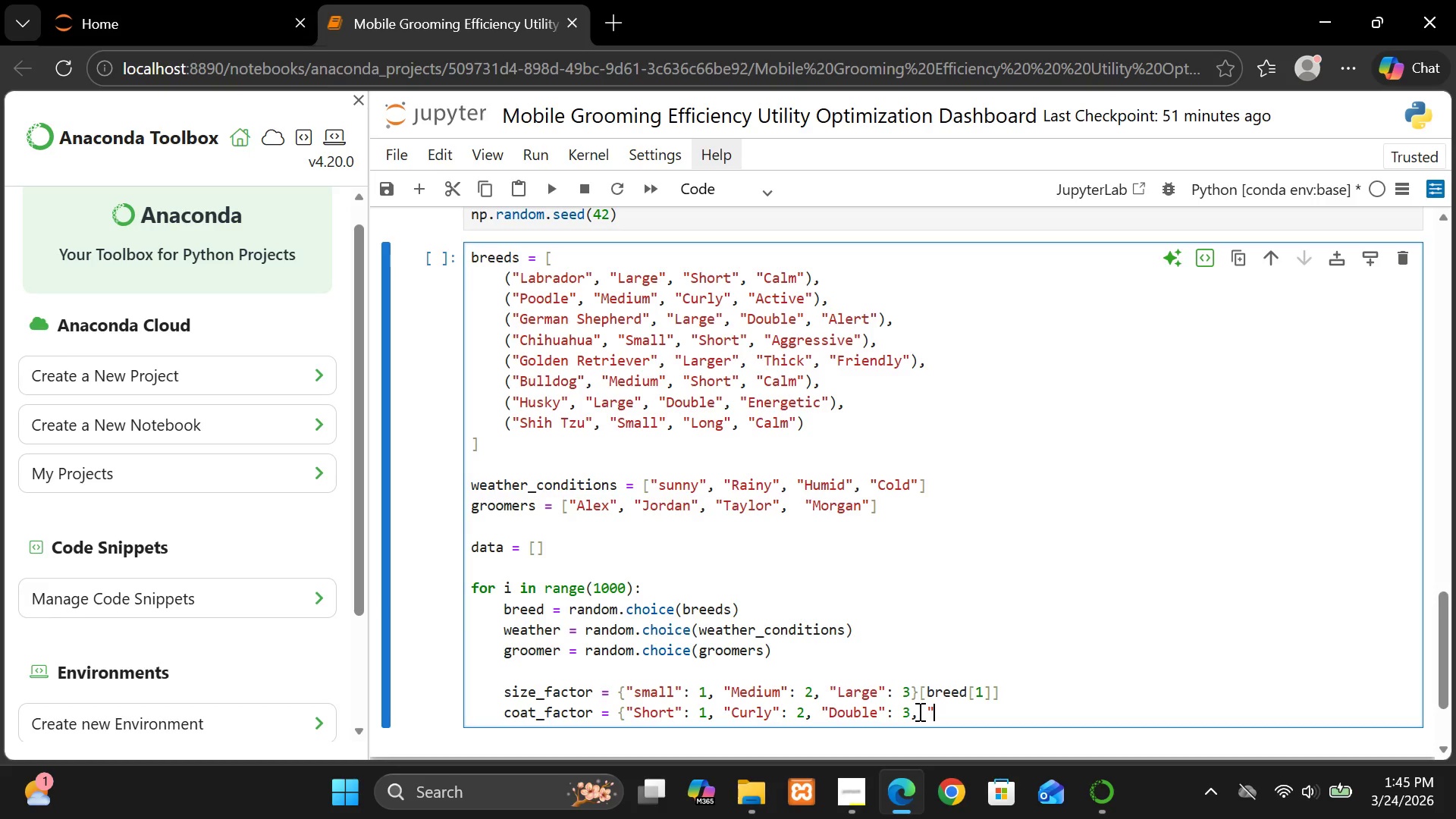 
key(Shift+ShiftRight)
 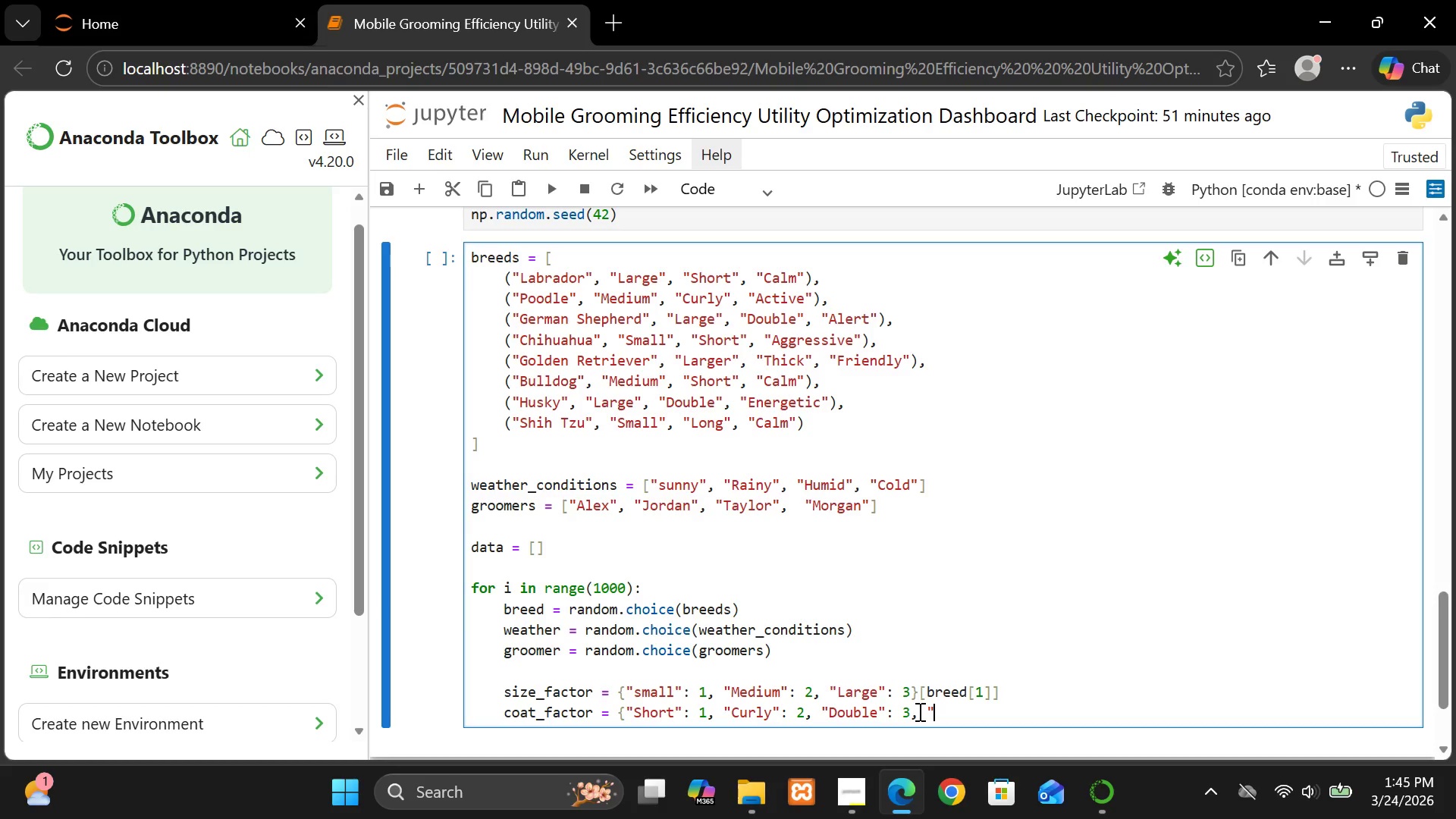 
wait(5.98)
 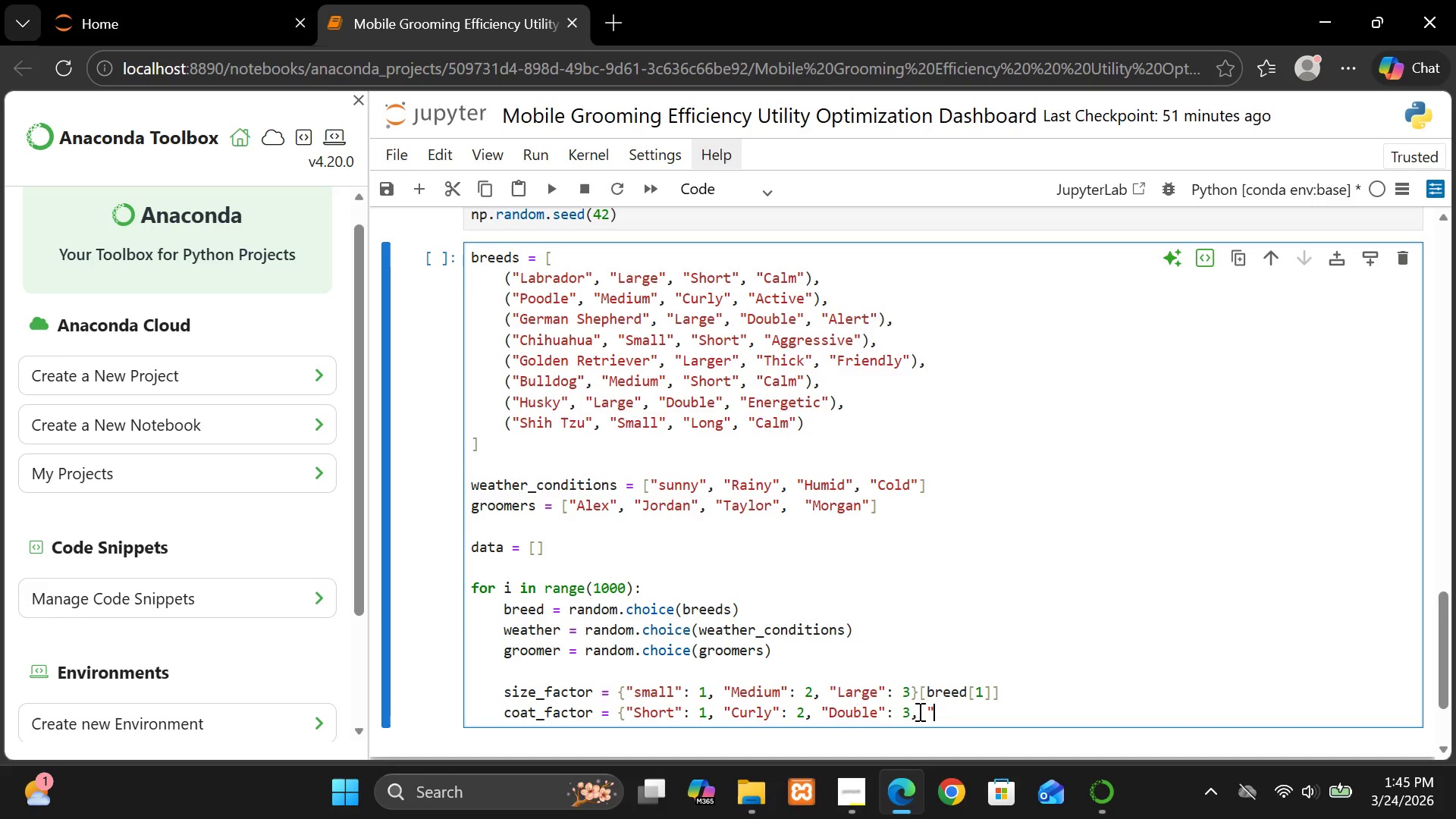 
key(Shift+T)
 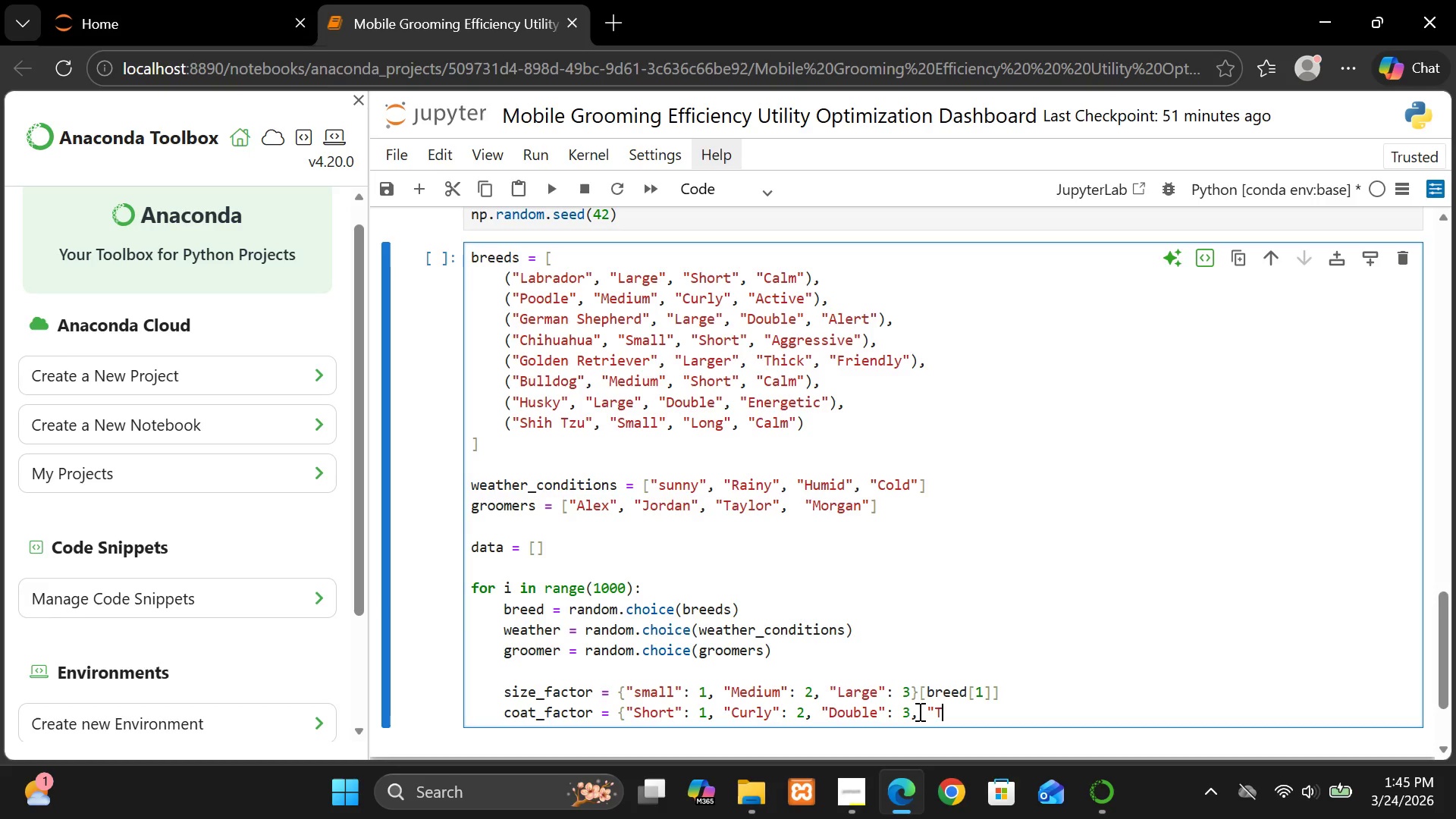 
type(hickk)
key(Backspace)
type(": )
 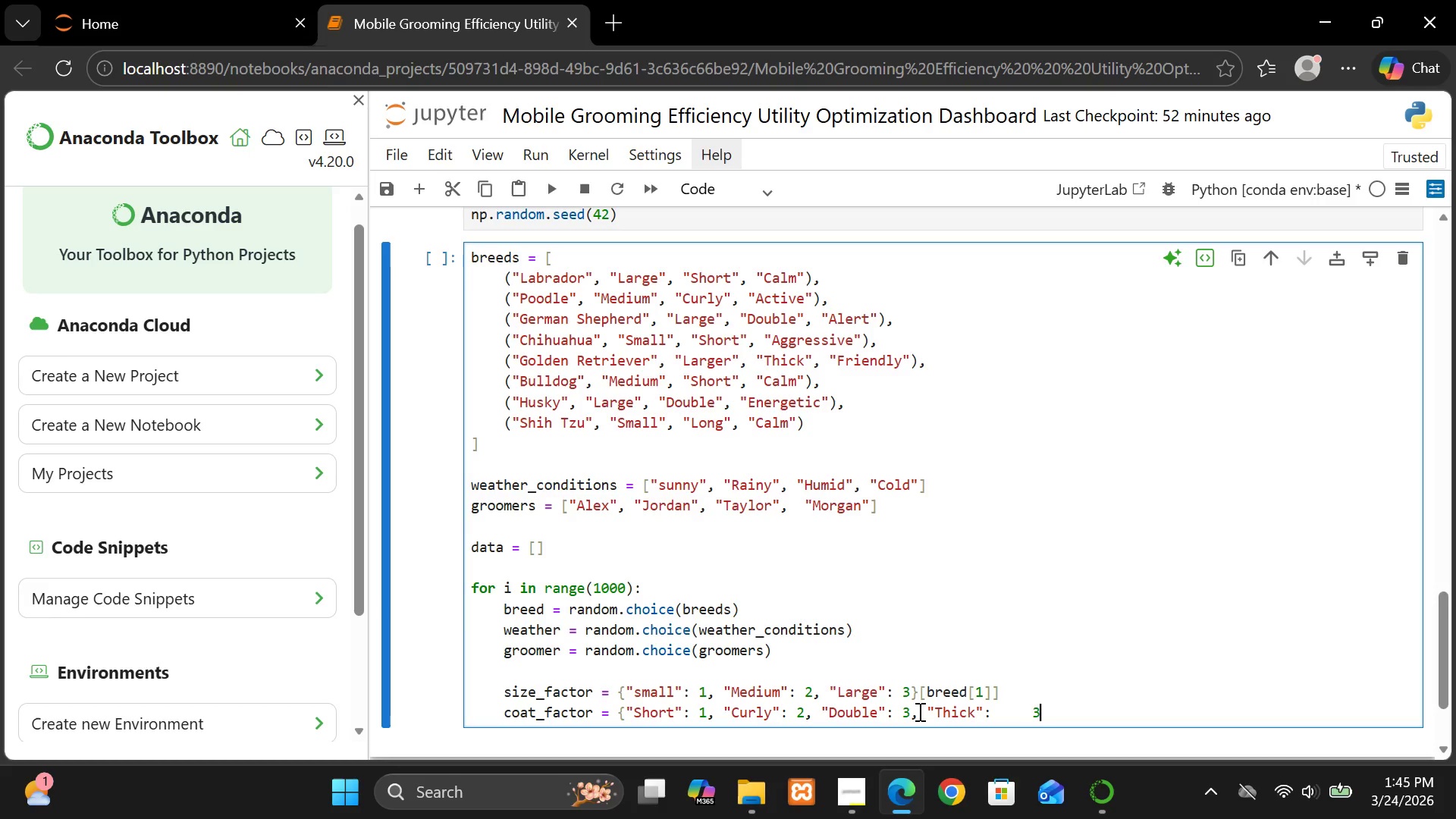 
 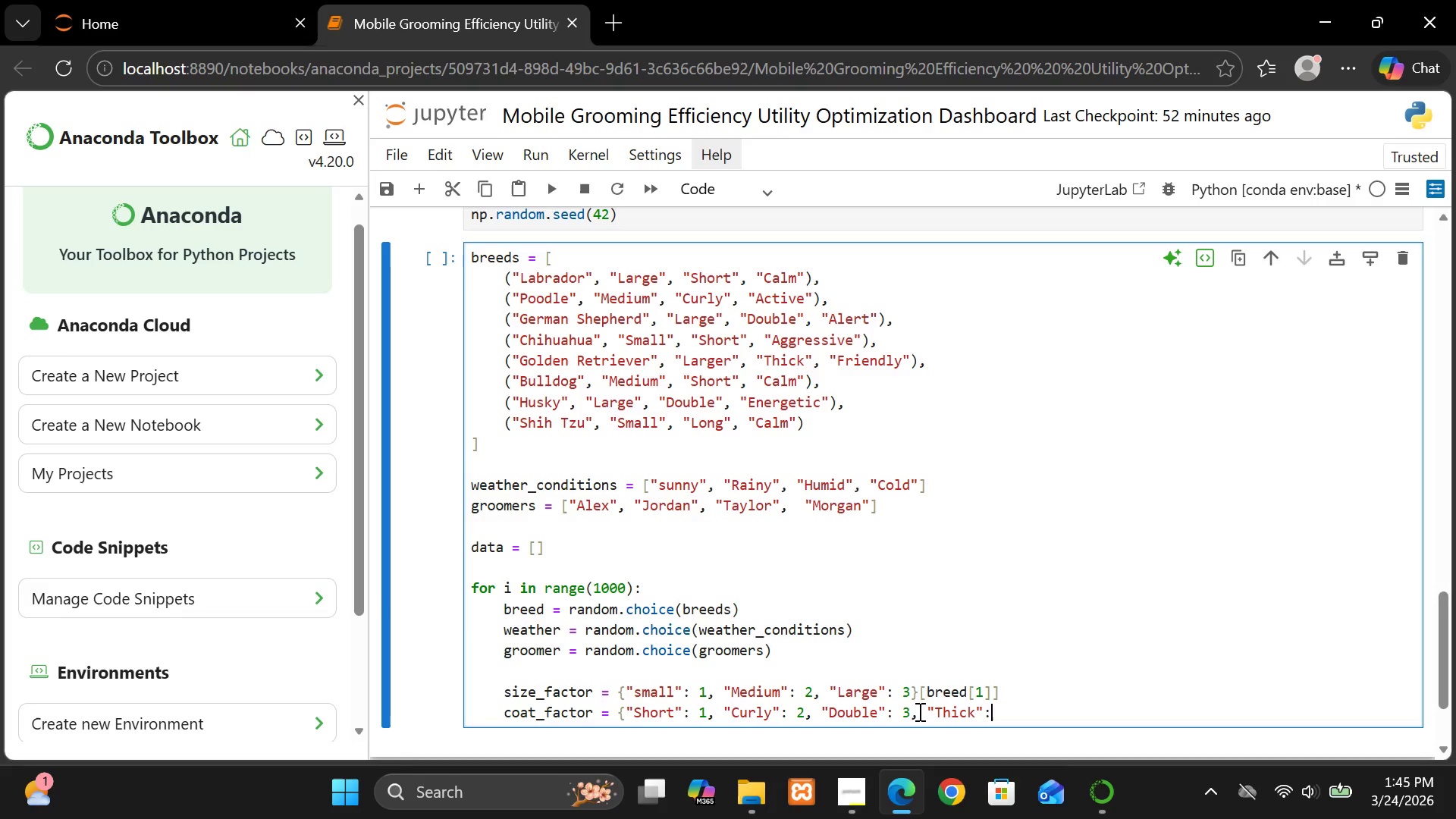 
key(Unknown)
 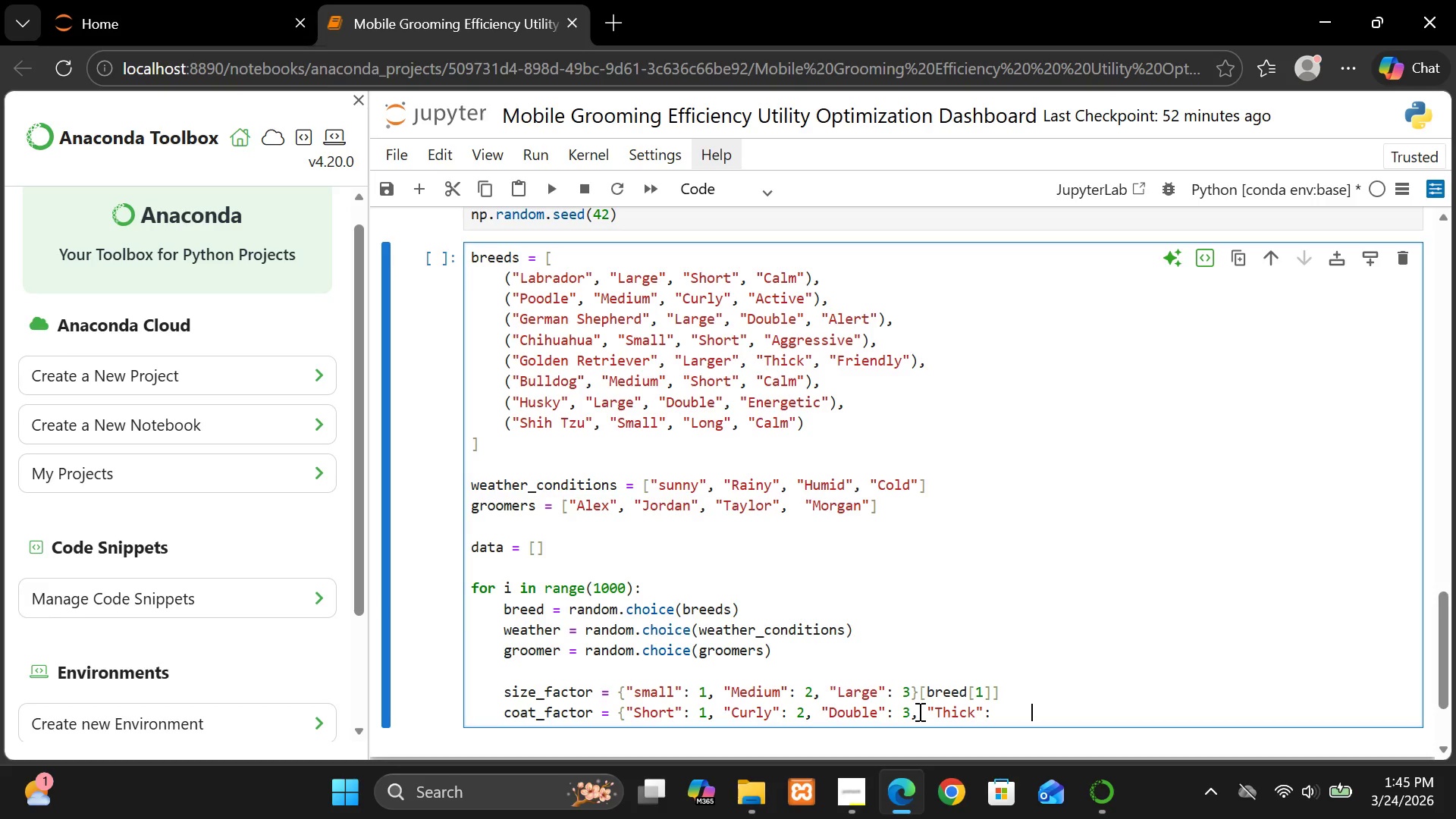 
key(Space)
 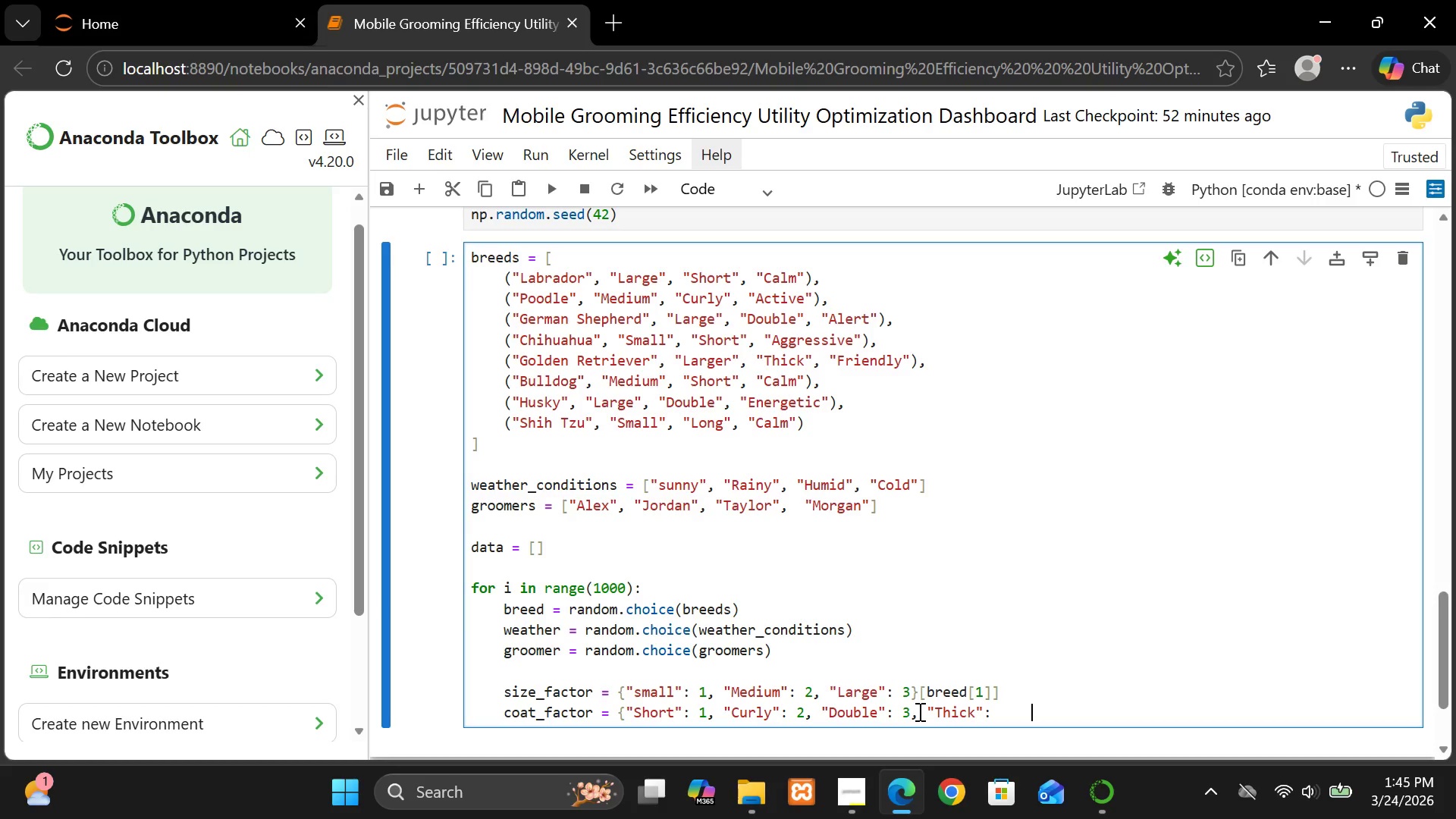 
key(Space)
 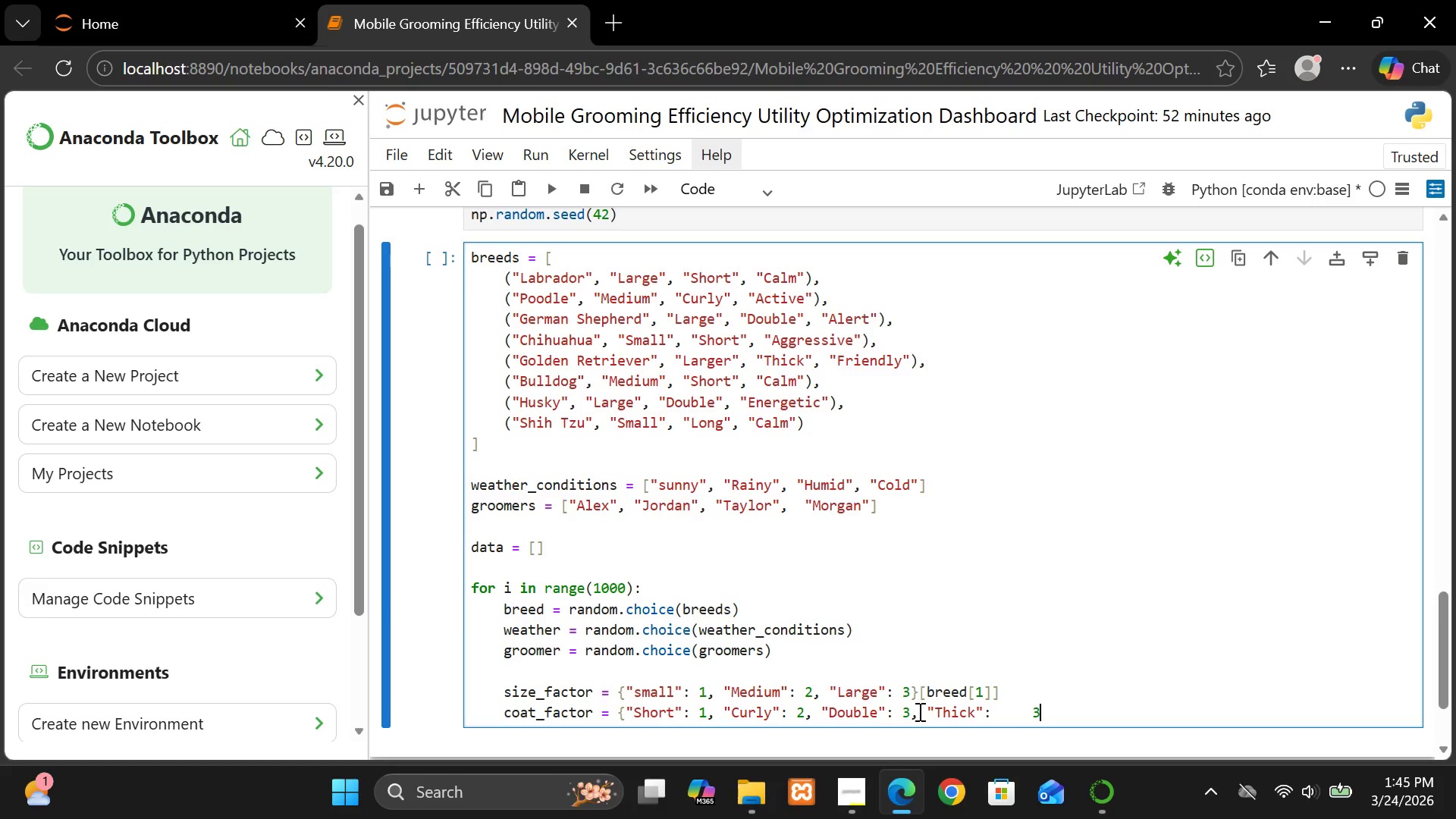 
key(Space)
 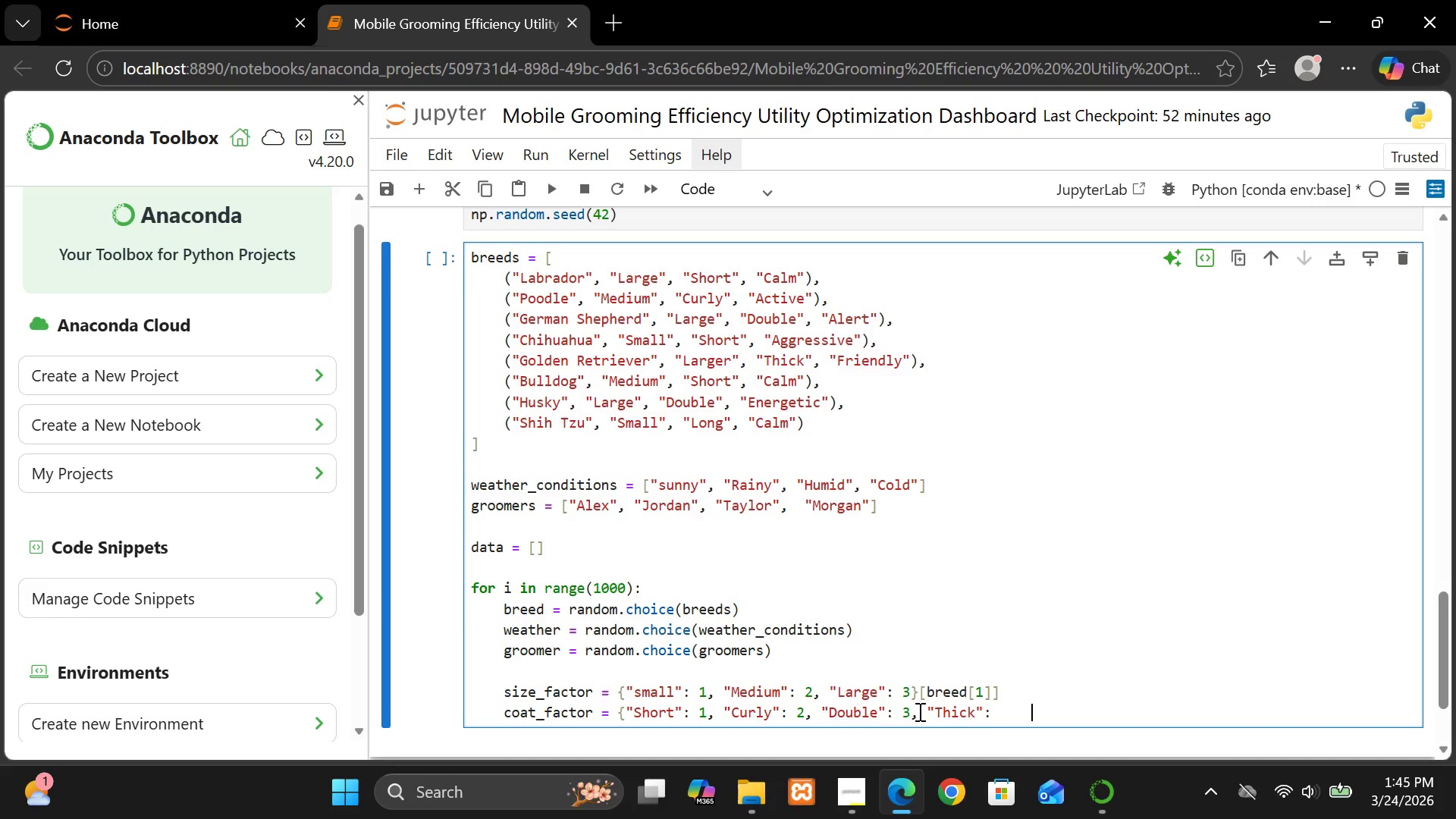 
hold_key(key=Space, duration=4.3)
 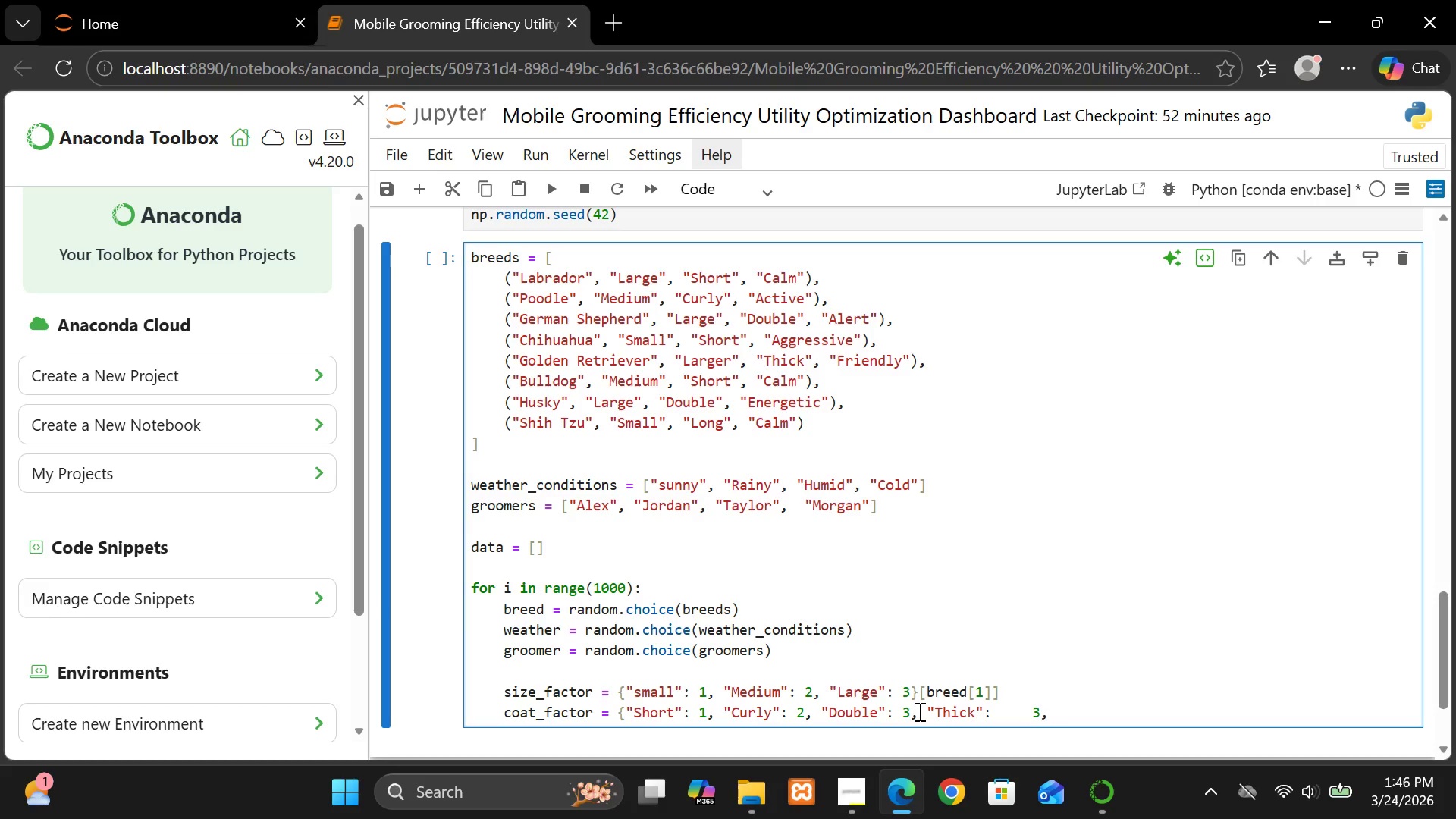 
key(3)
 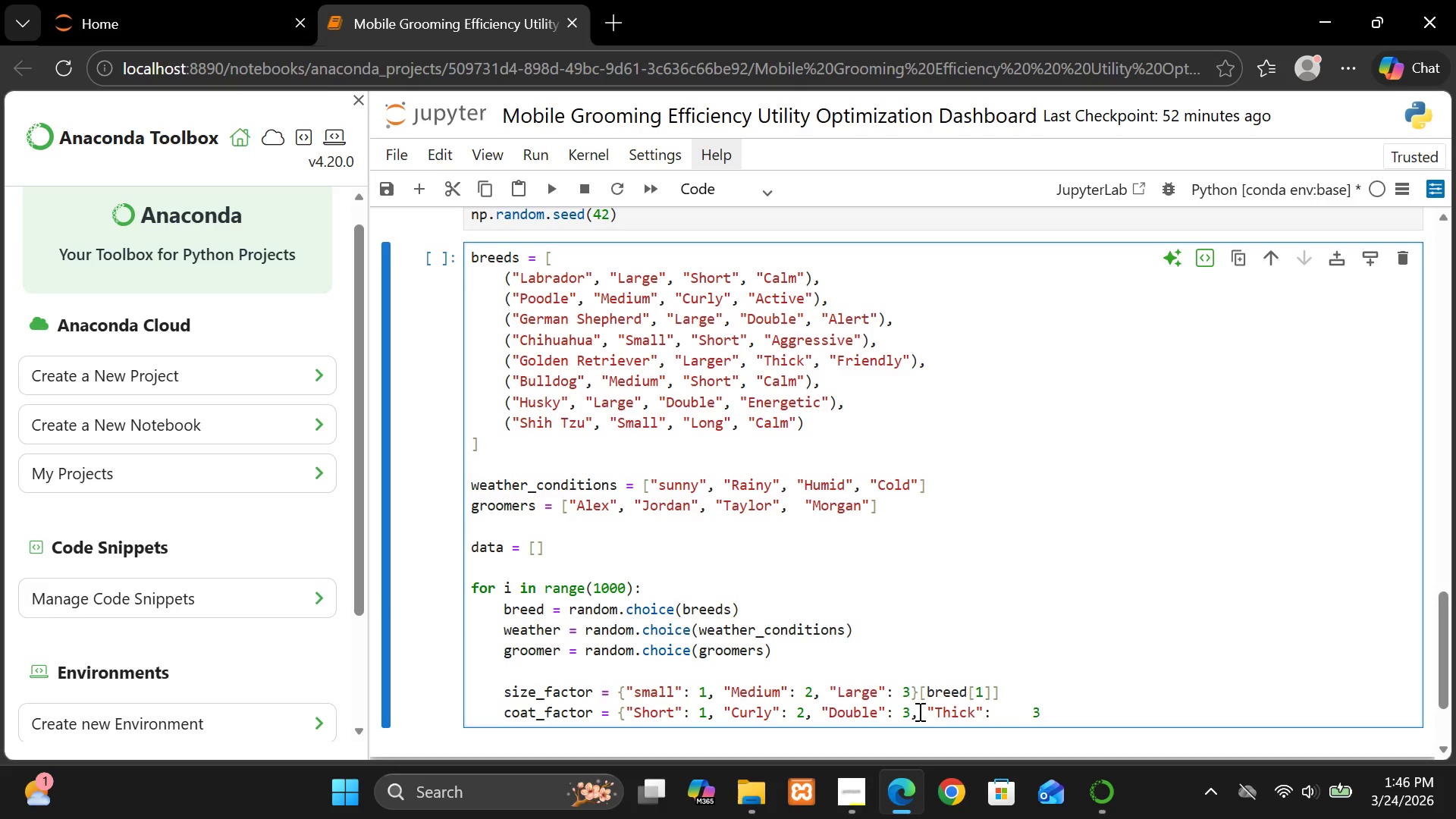 
key(Comma)
 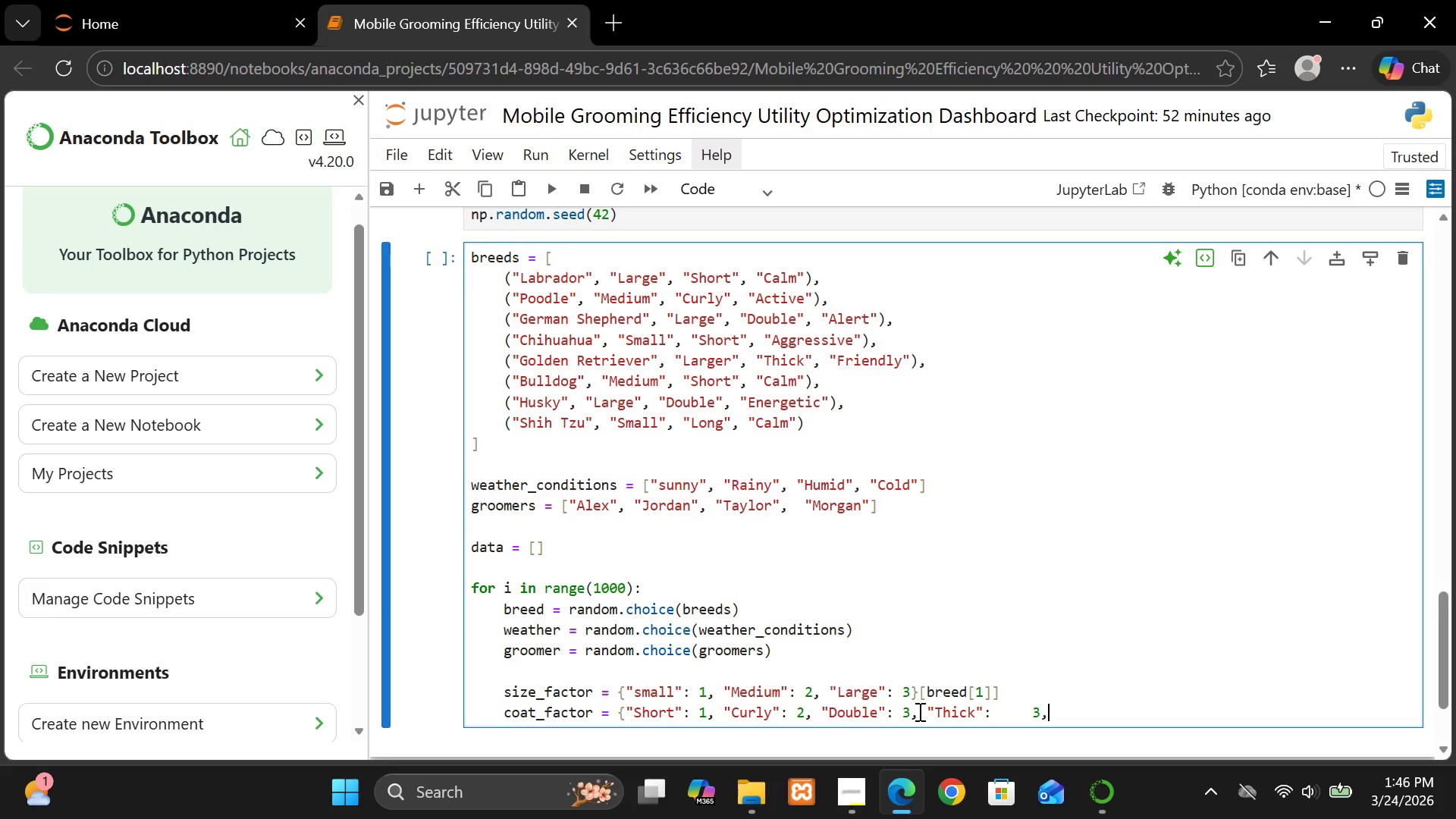 
type("Long)
 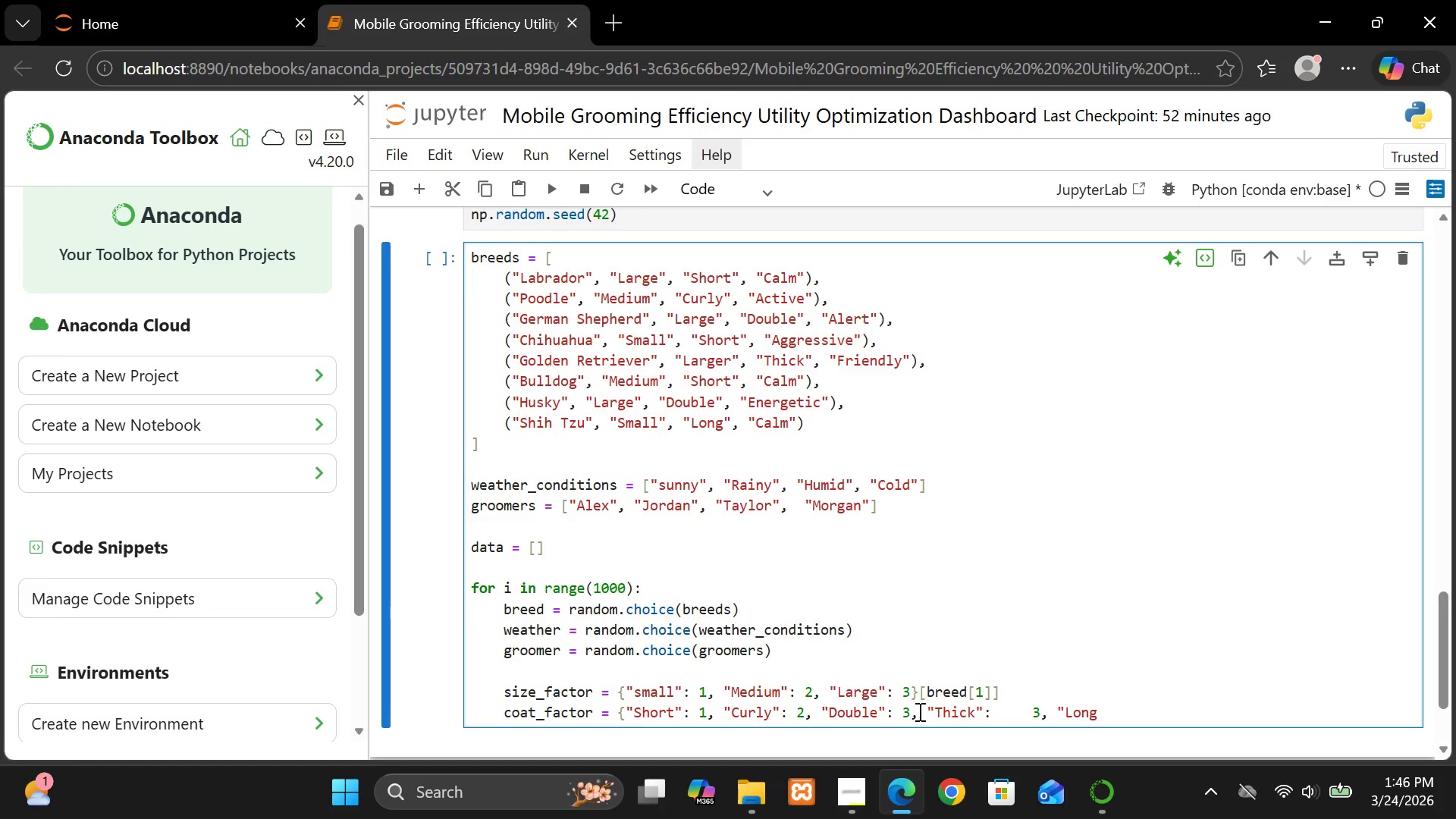 
hold_key(key=ShiftRight, duration=0.42)
 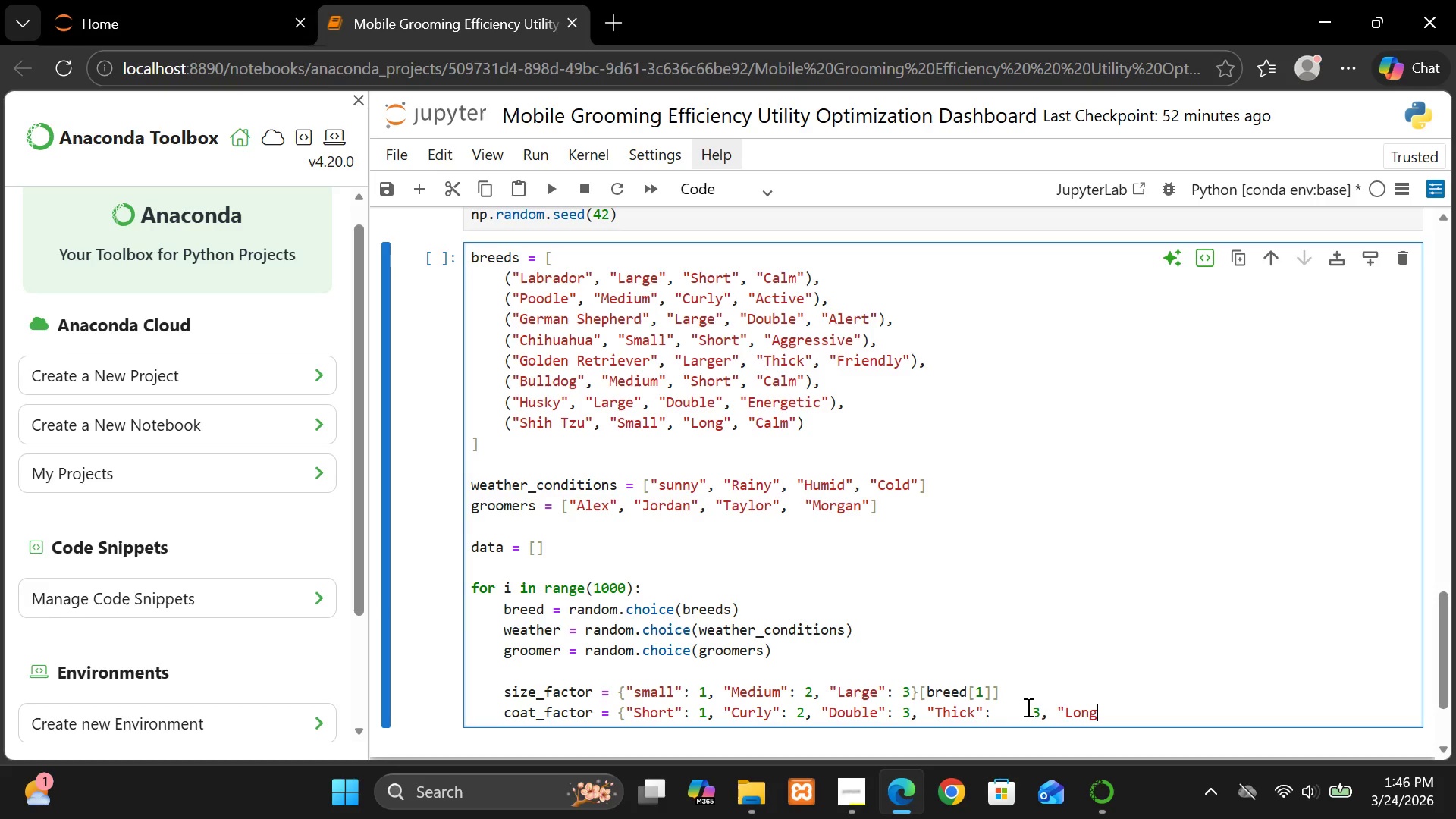 
left_click([1027, 707])
 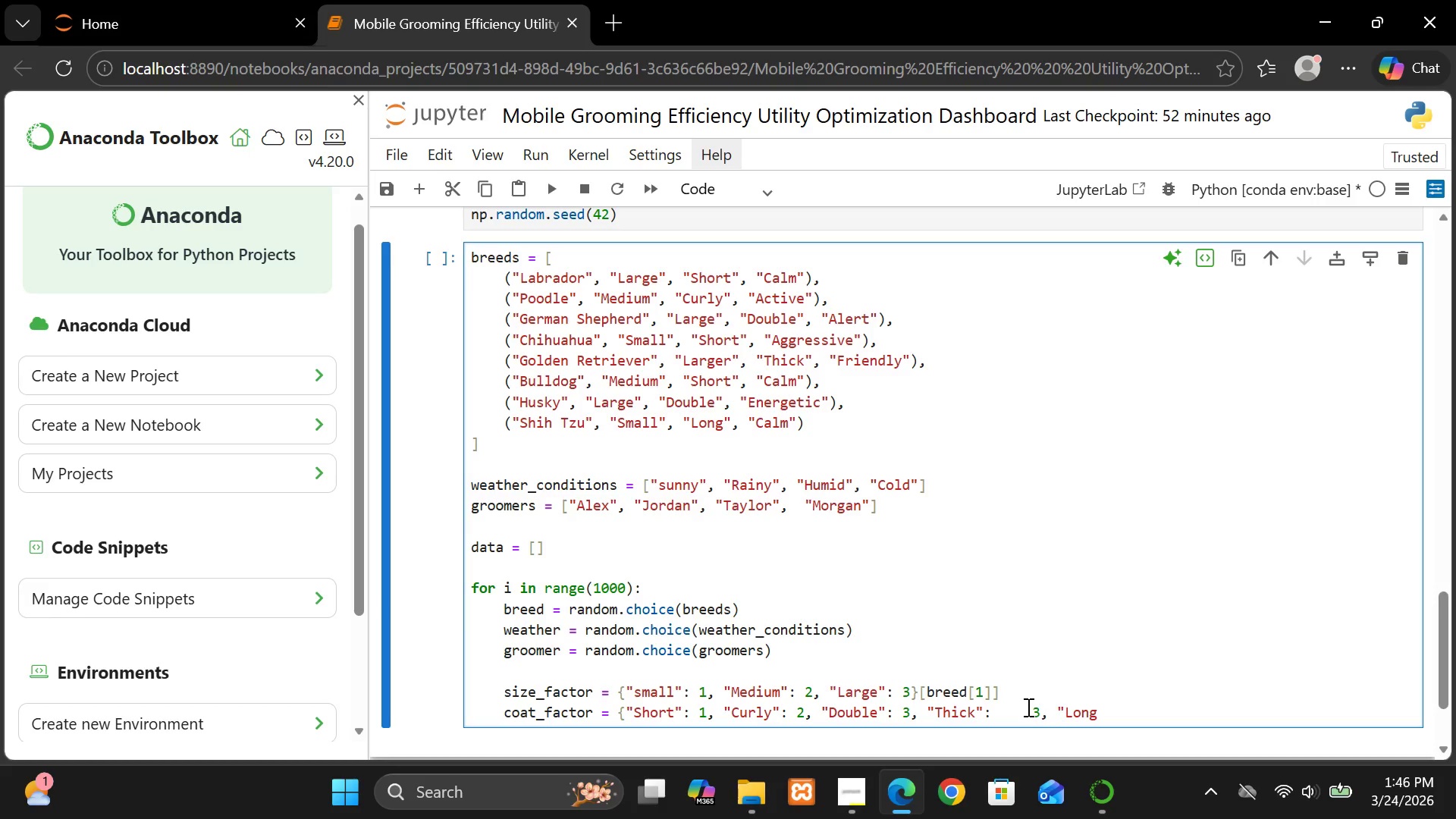 
key(Backspace)
 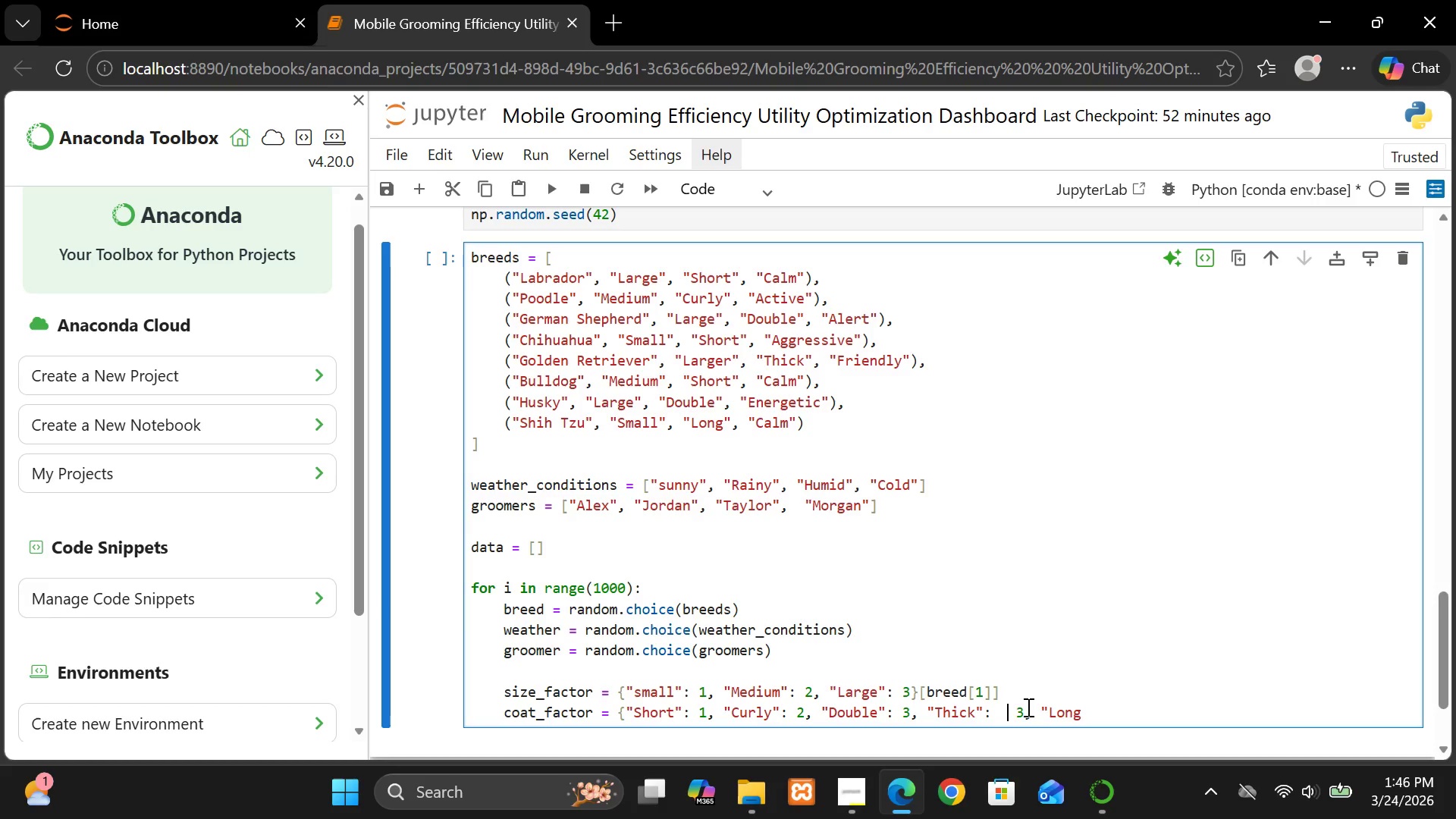 
key(Backspace)
 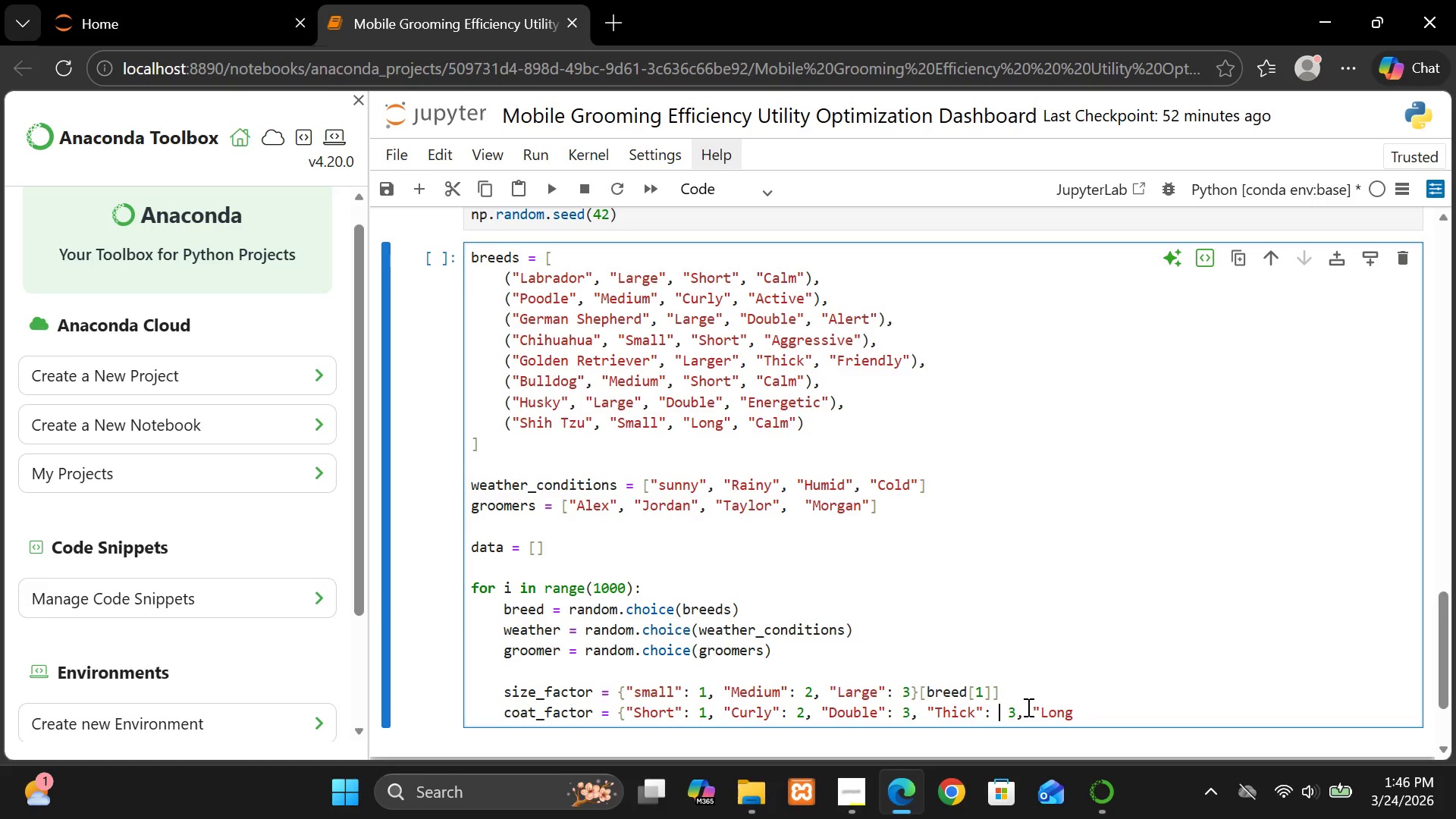 
key(Backspace)
 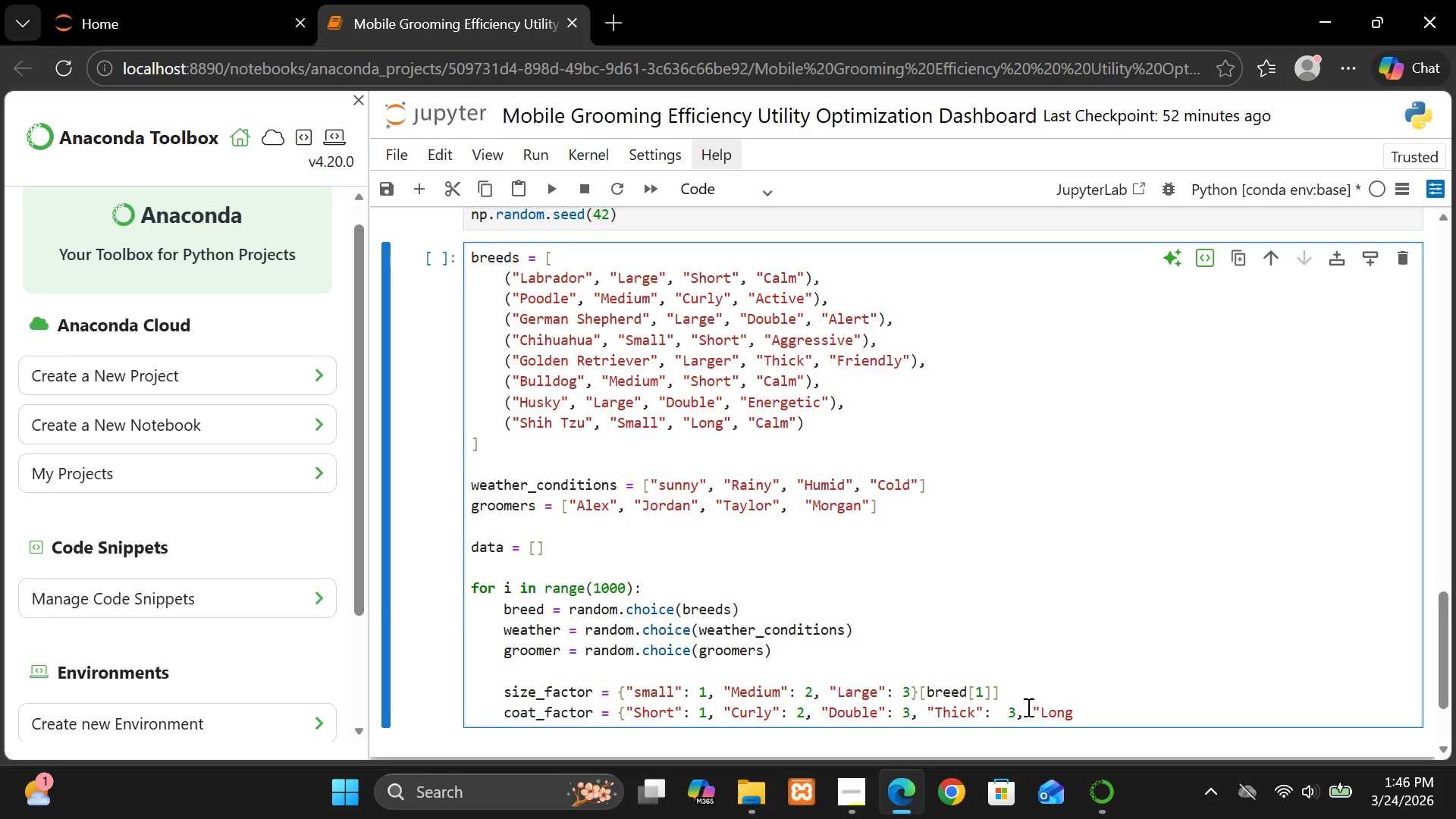 
key(Backspace)
 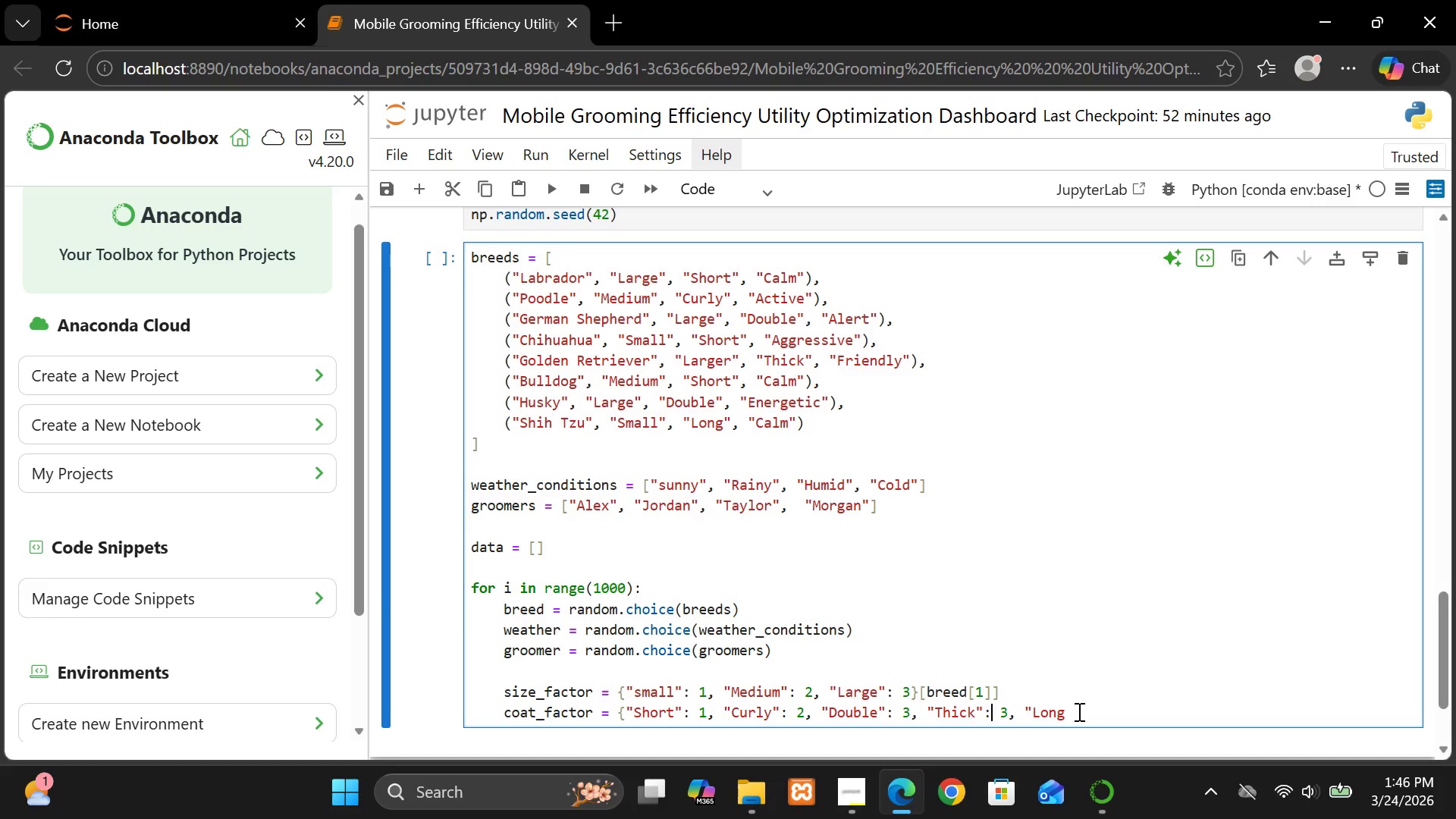 
left_click([1078, 711])
 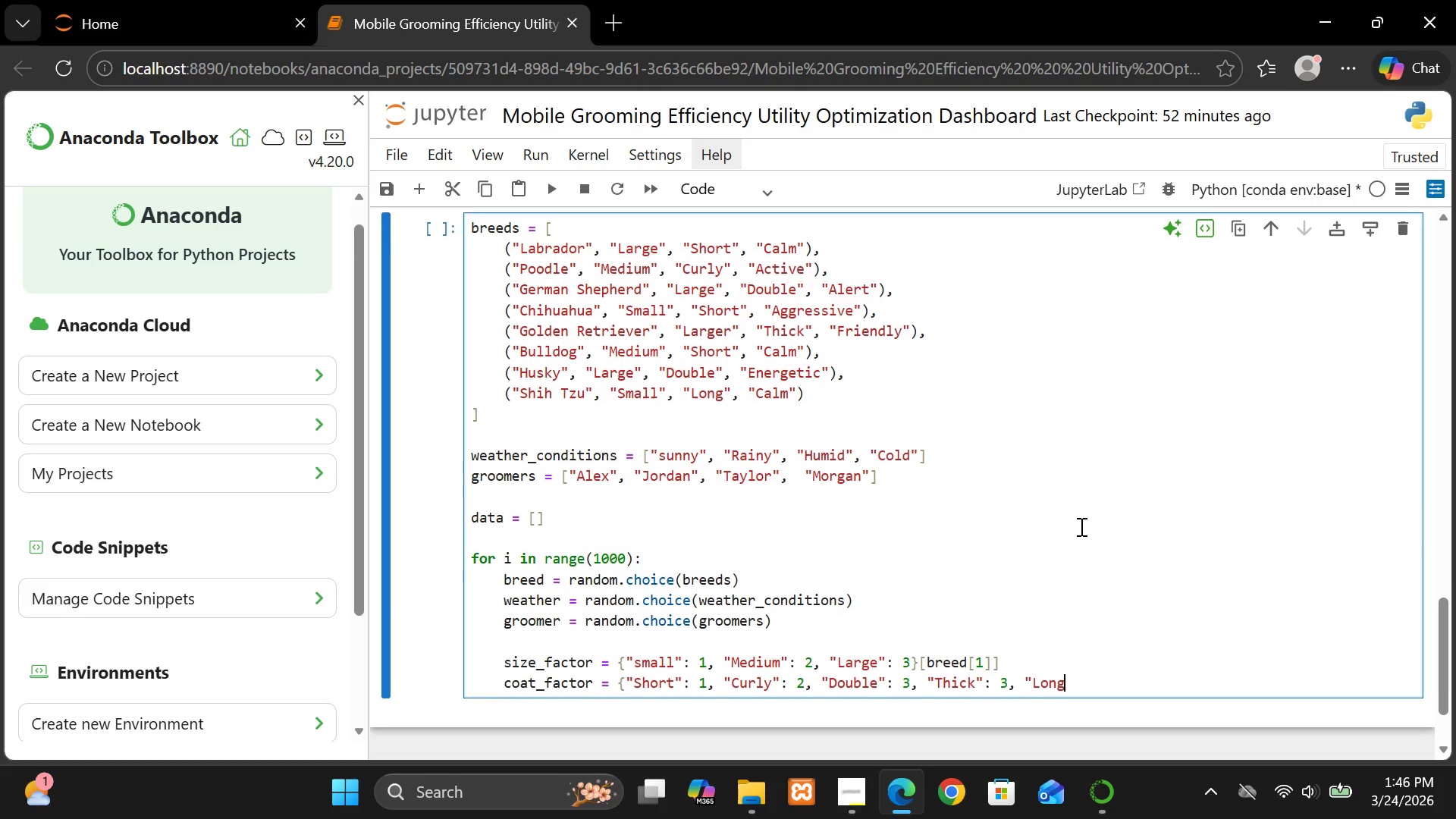 
wait(23.45)
 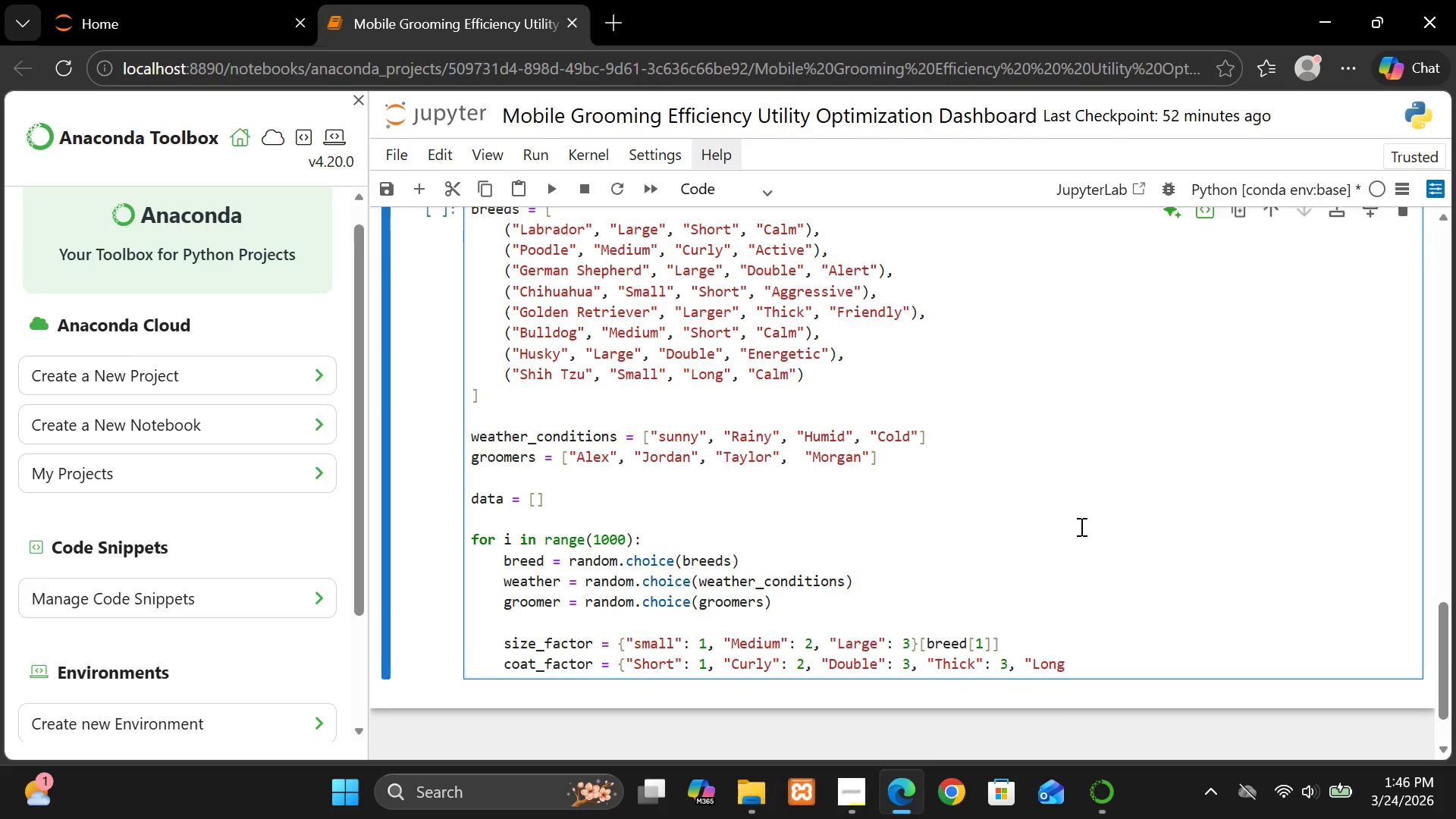 
key(Shift+Quote)
 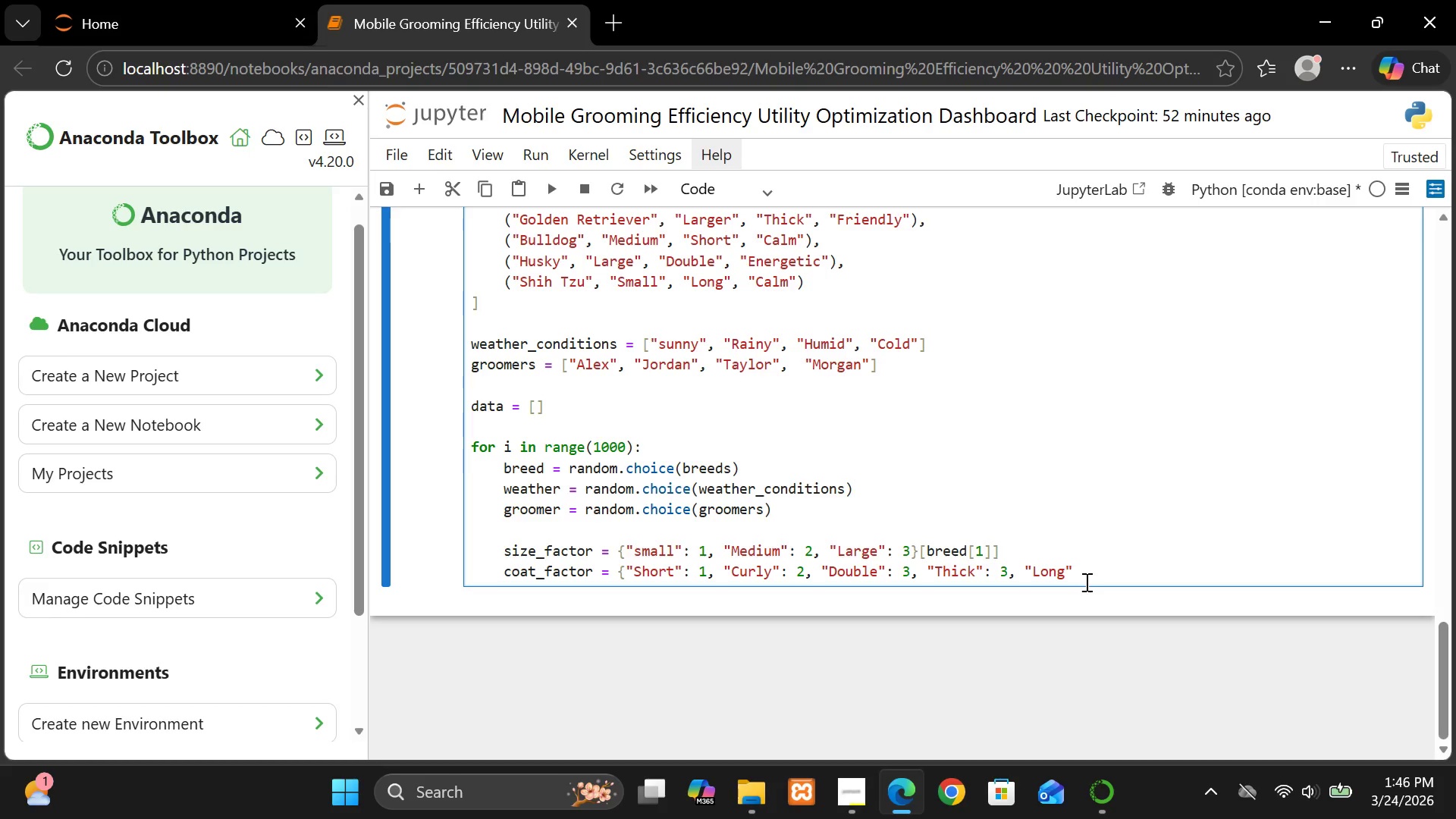 
wait(5.62)
 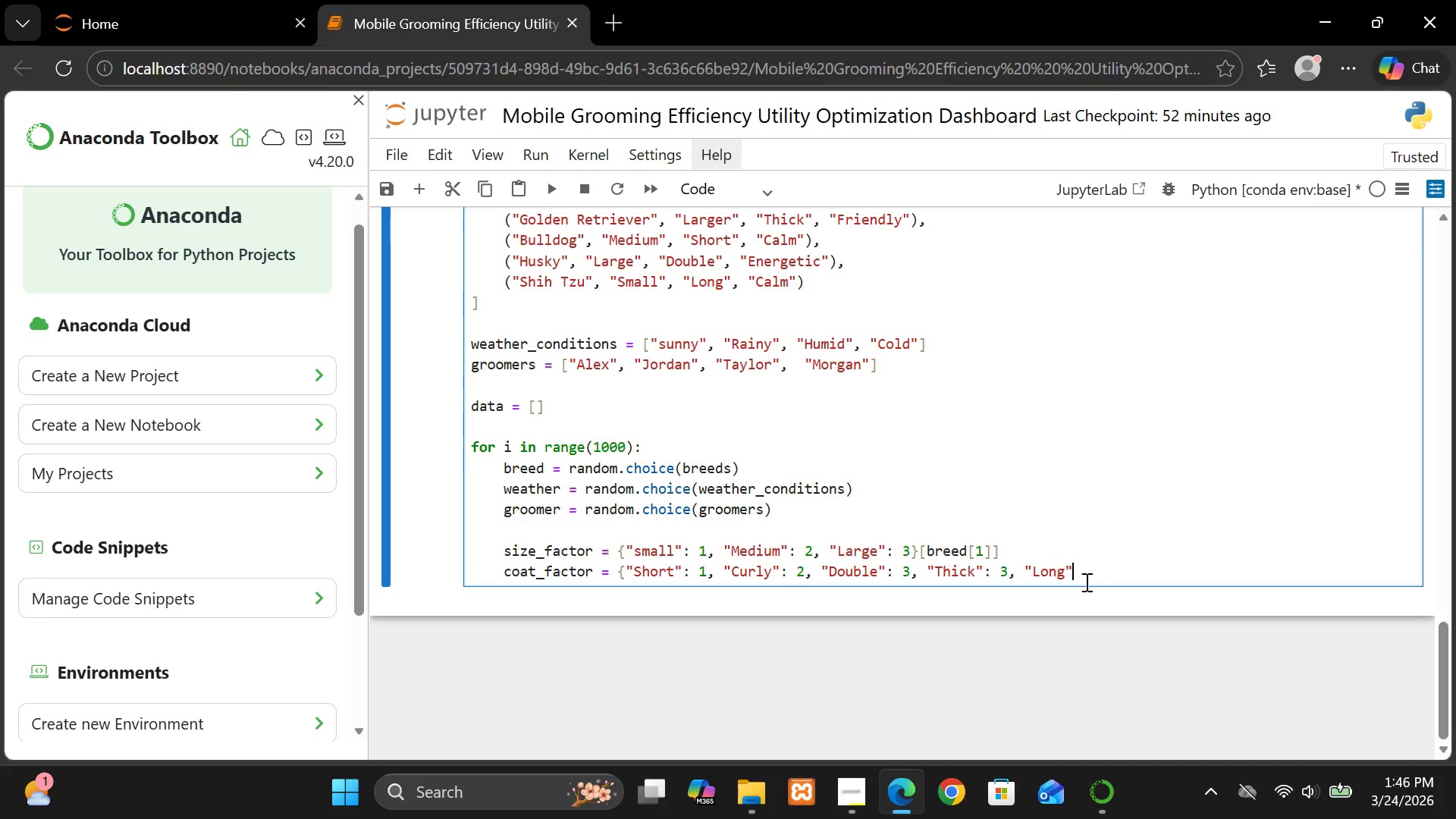 
key(Shift+Semicolon)
 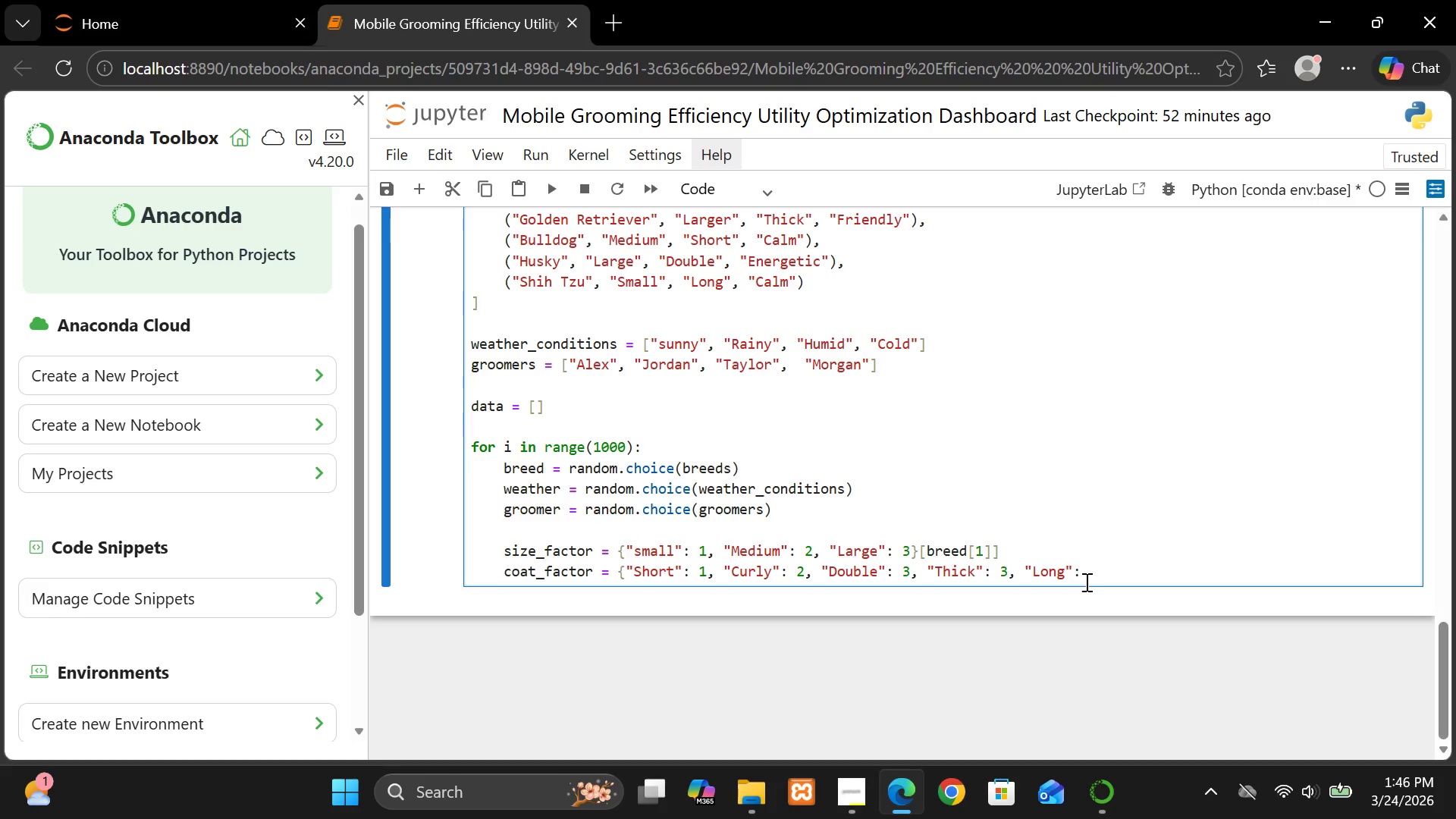 
key(Space)
 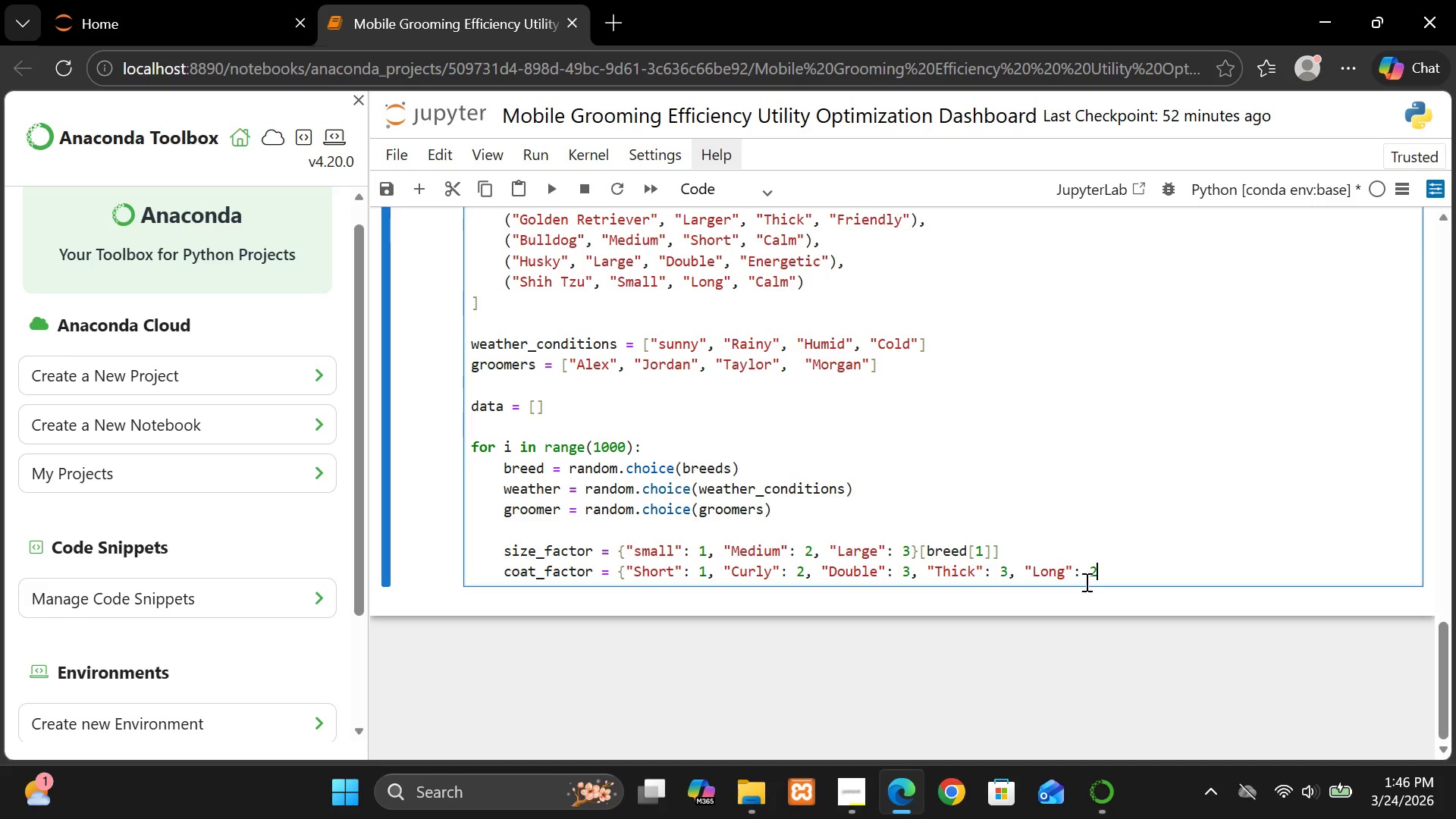 
key(2)
 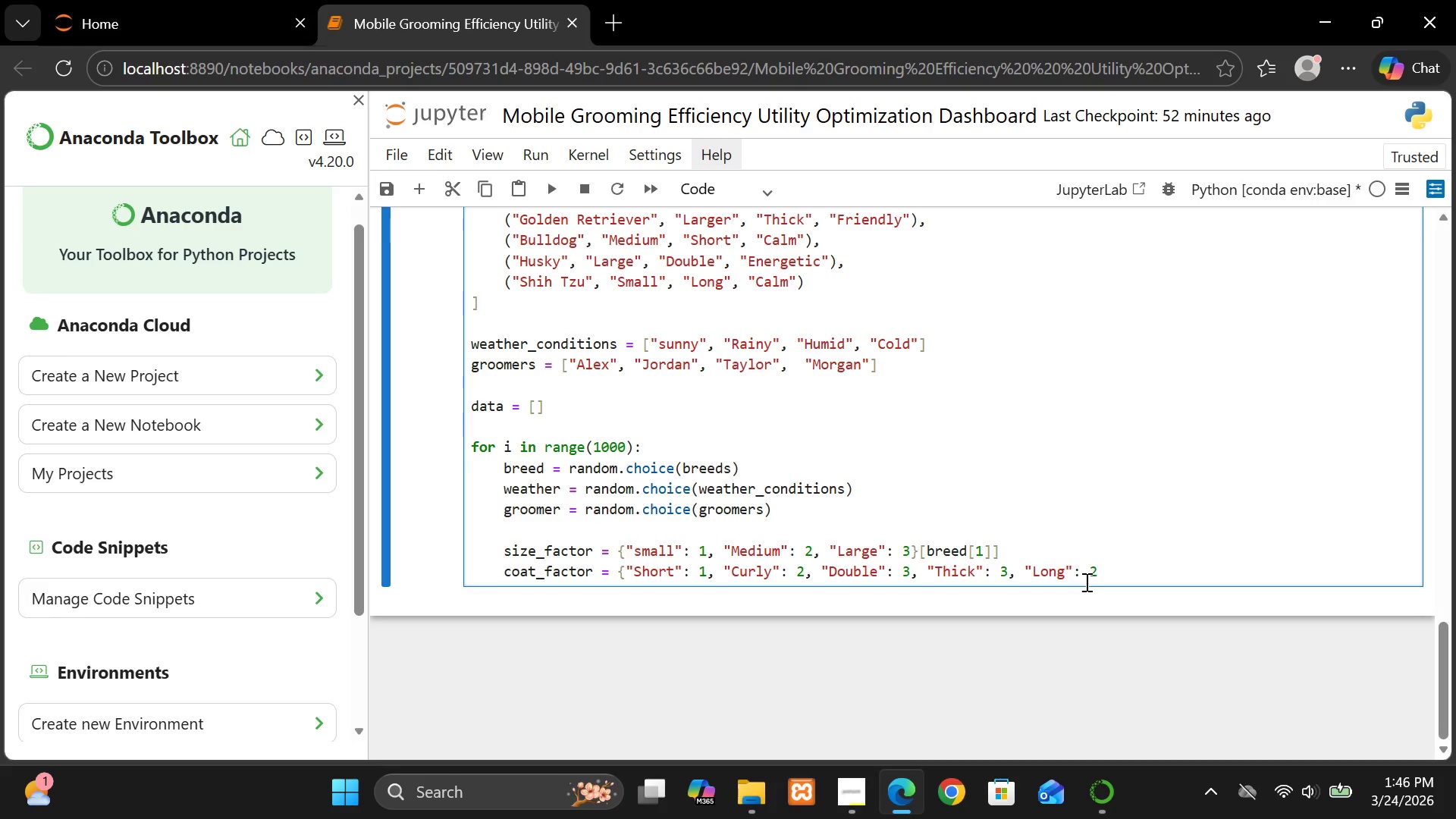 
key(Shift+BracketRight)
 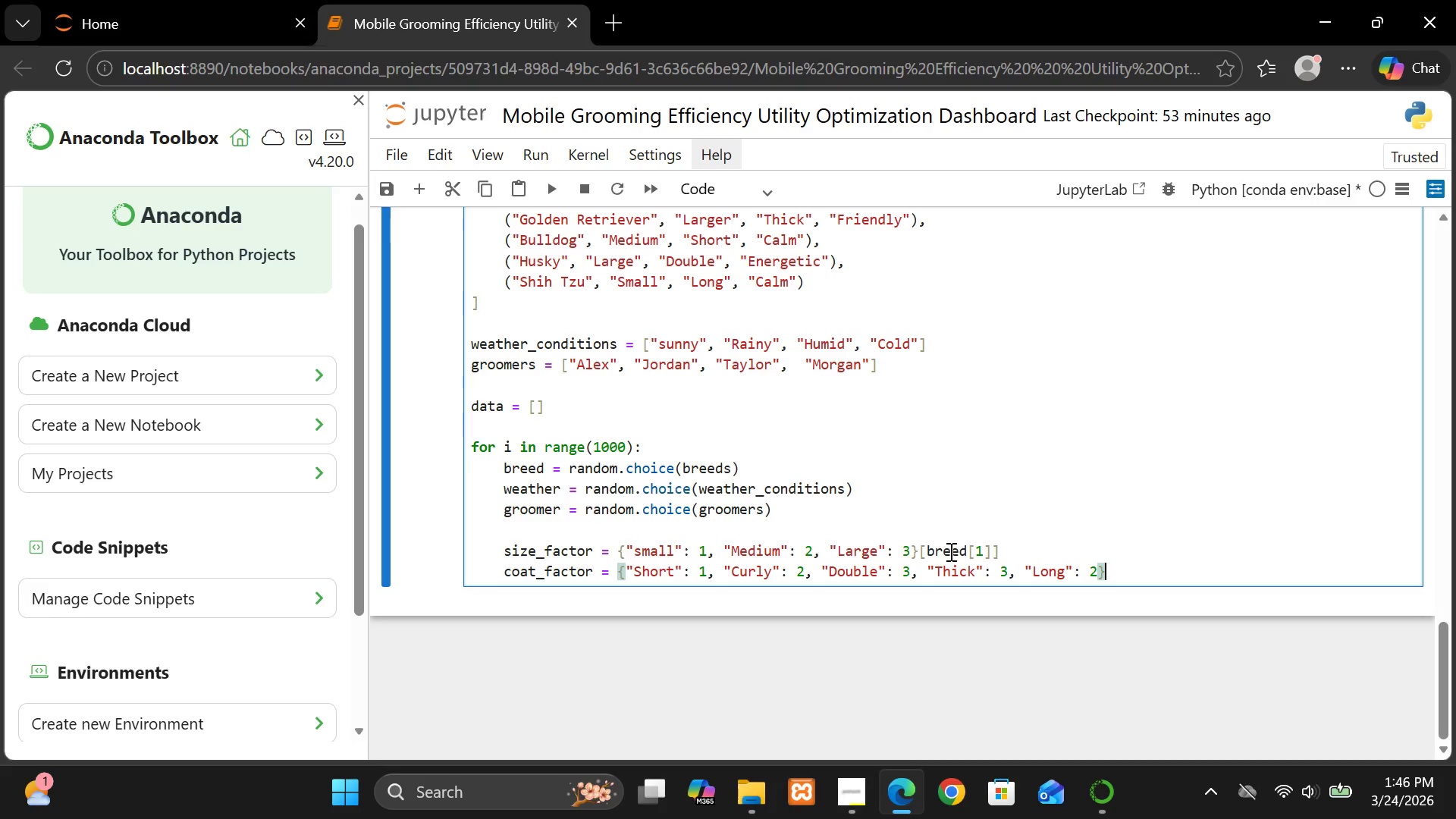 
wait(7.02)
 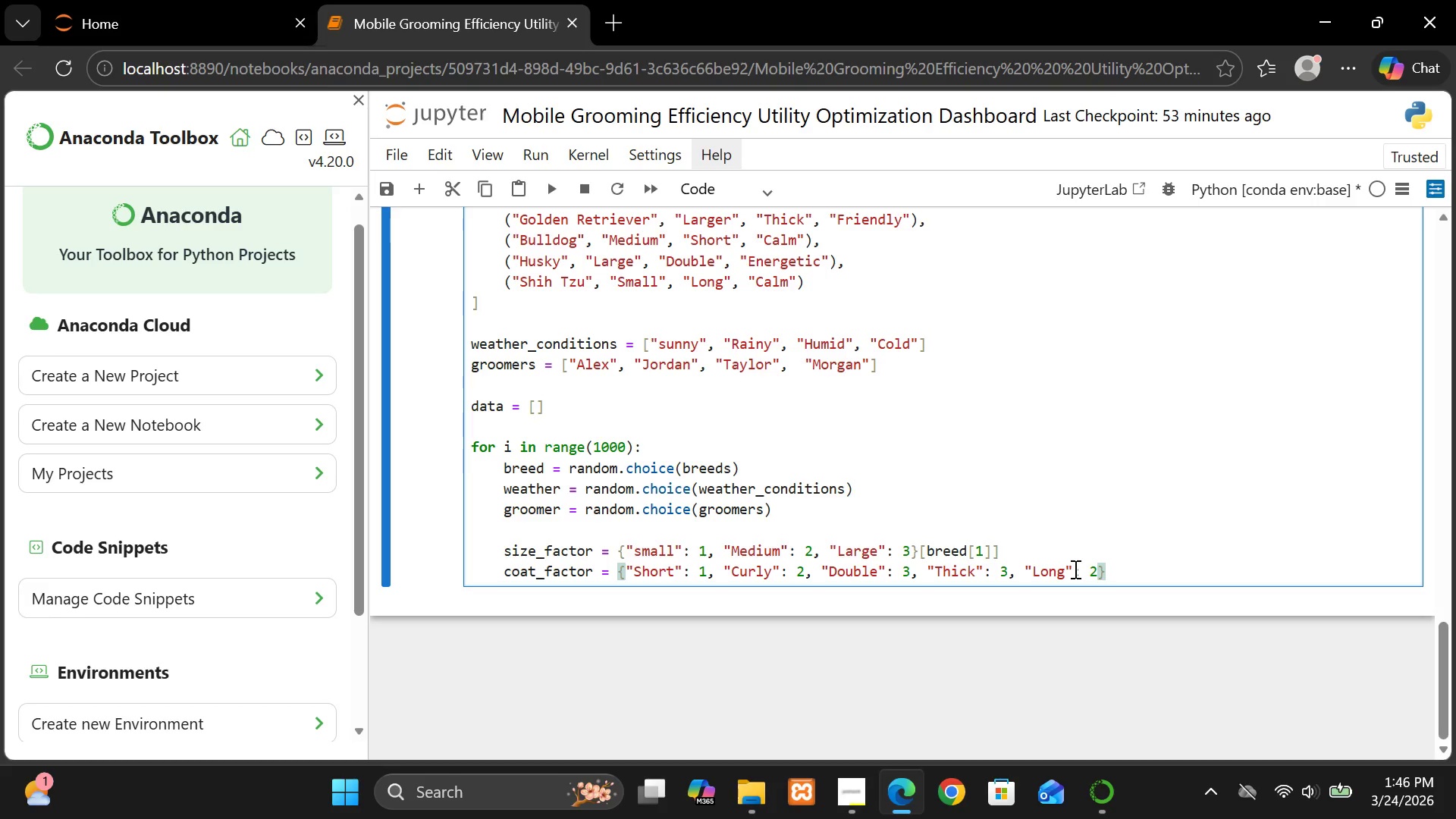 
left_click_drag(start_coordinate=[918, 548], to_coordinate=[1015, 550])
 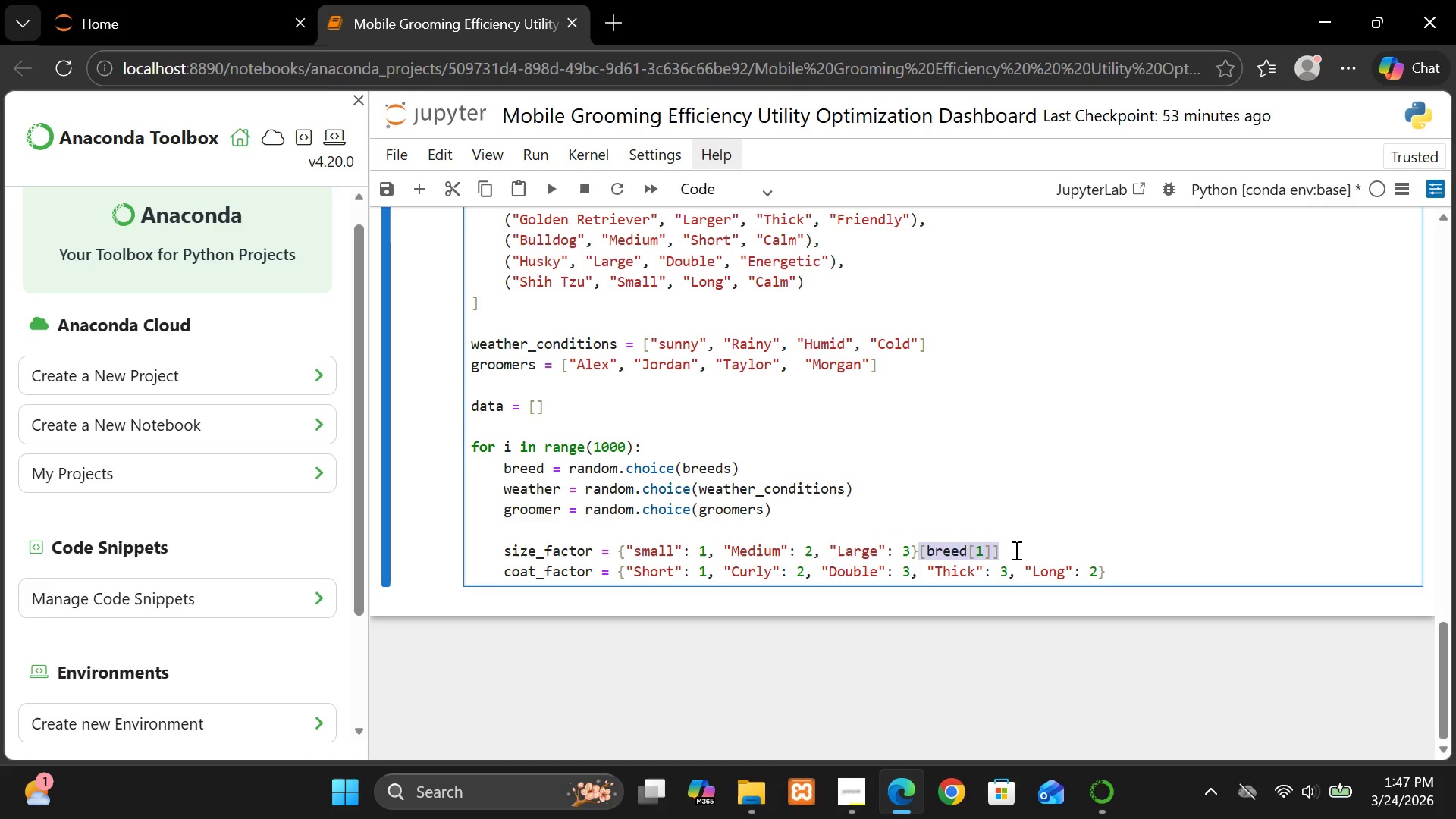 
key(Control+C)
 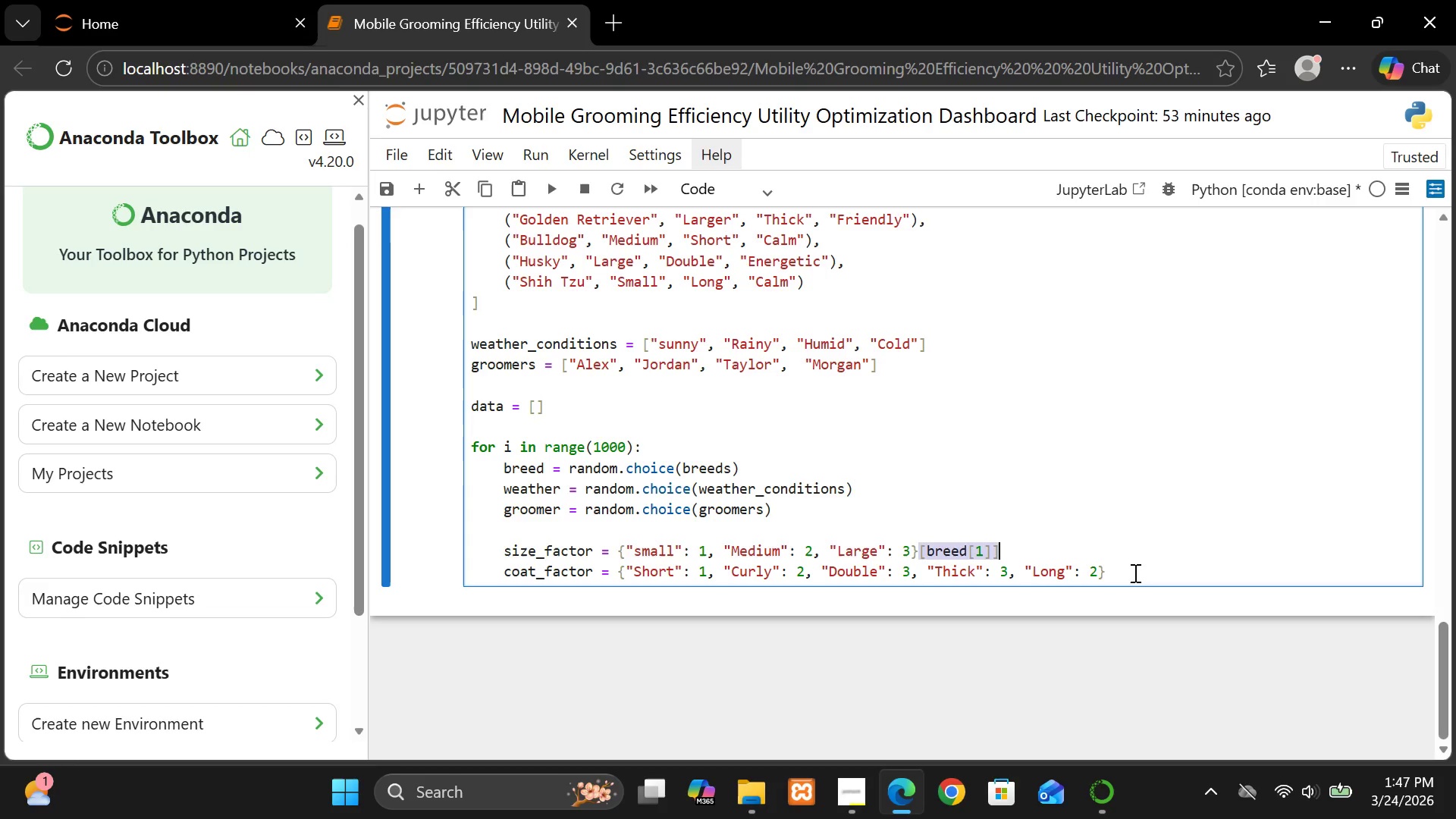 
left_click([1134, 573])
 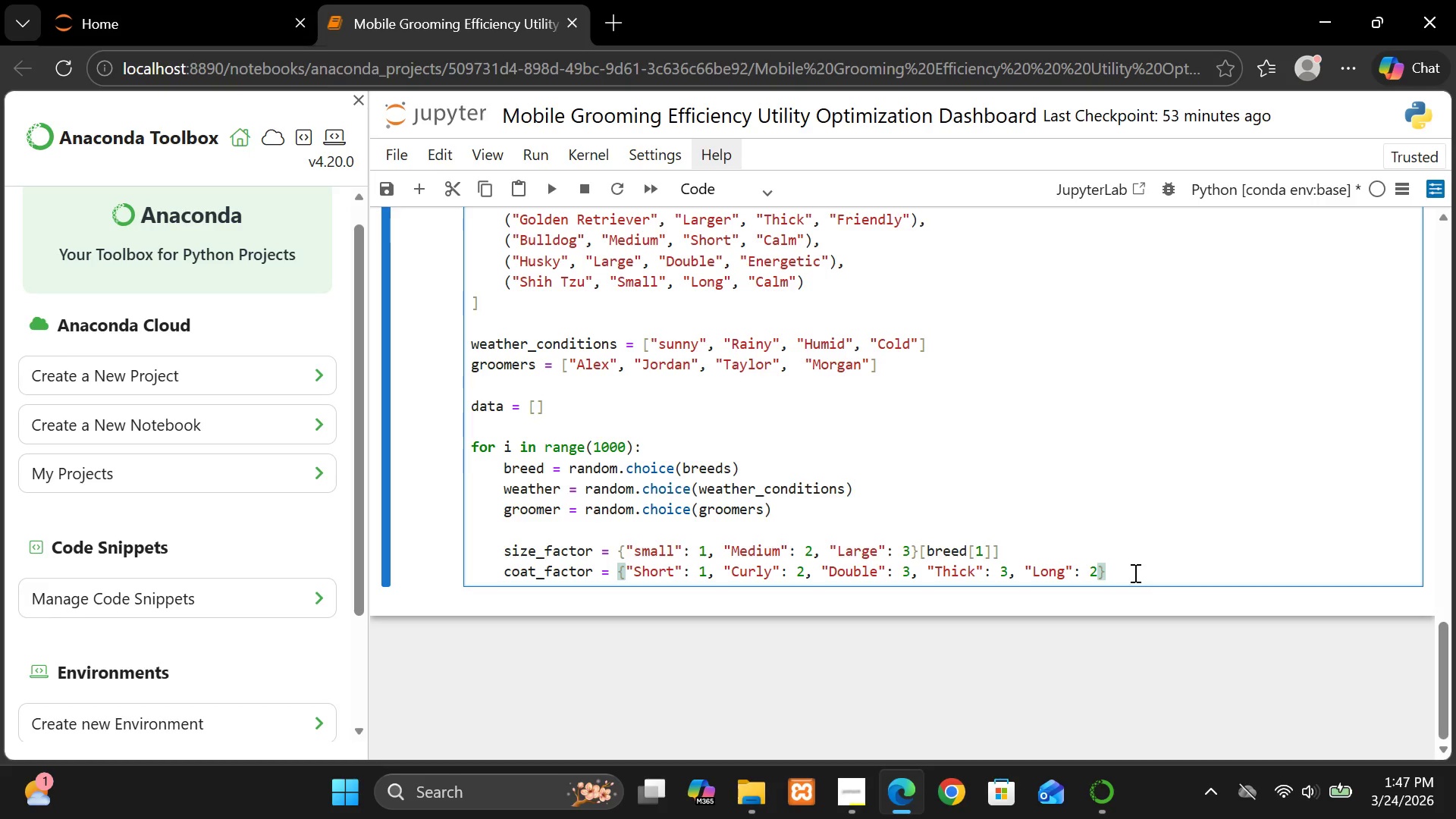 
key(Control+V)
 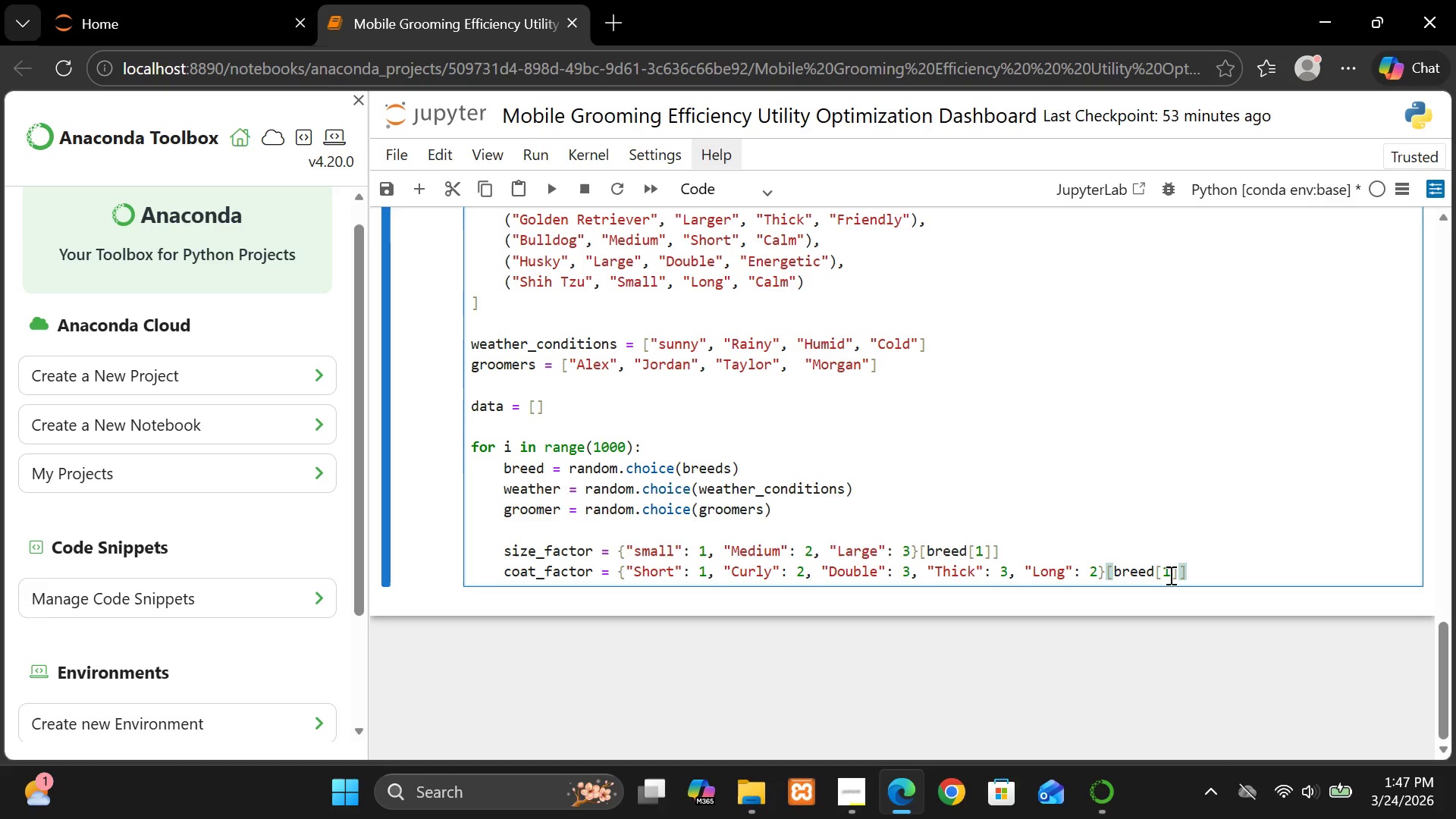 
left_click([1169, 575])
 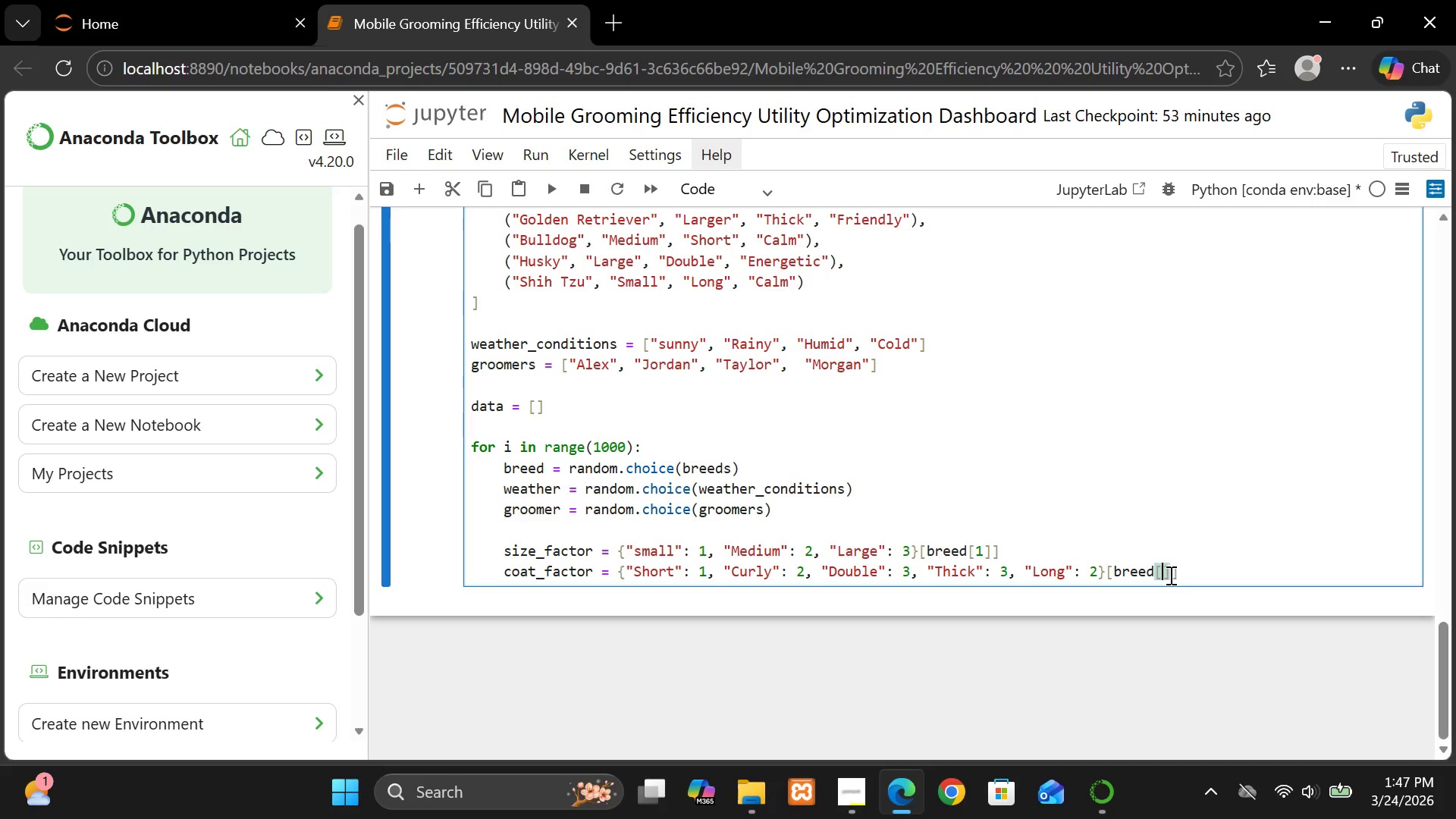 
key(Backspace)
 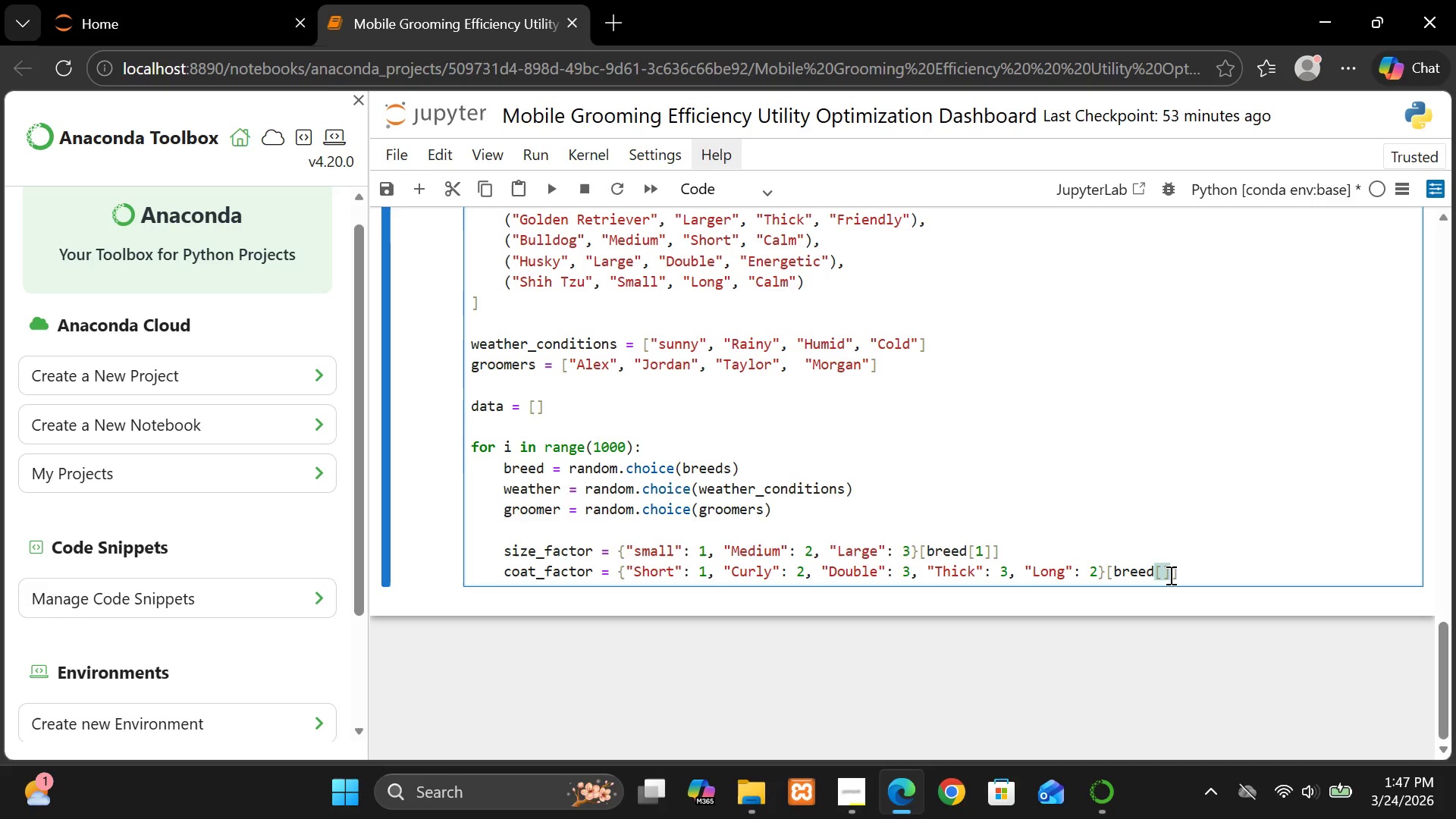 
key(2)
 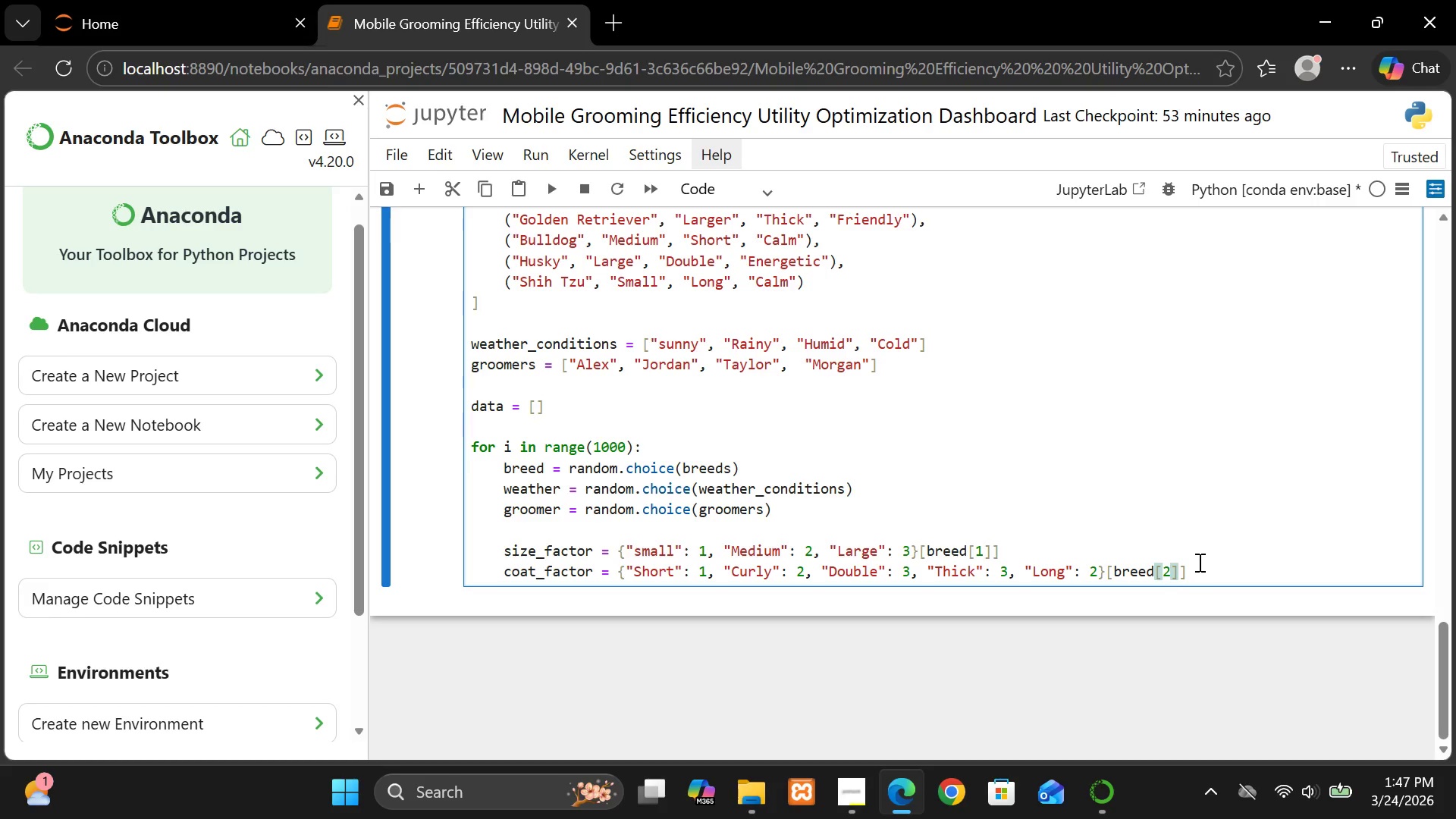 
left_click([1198, 564])
 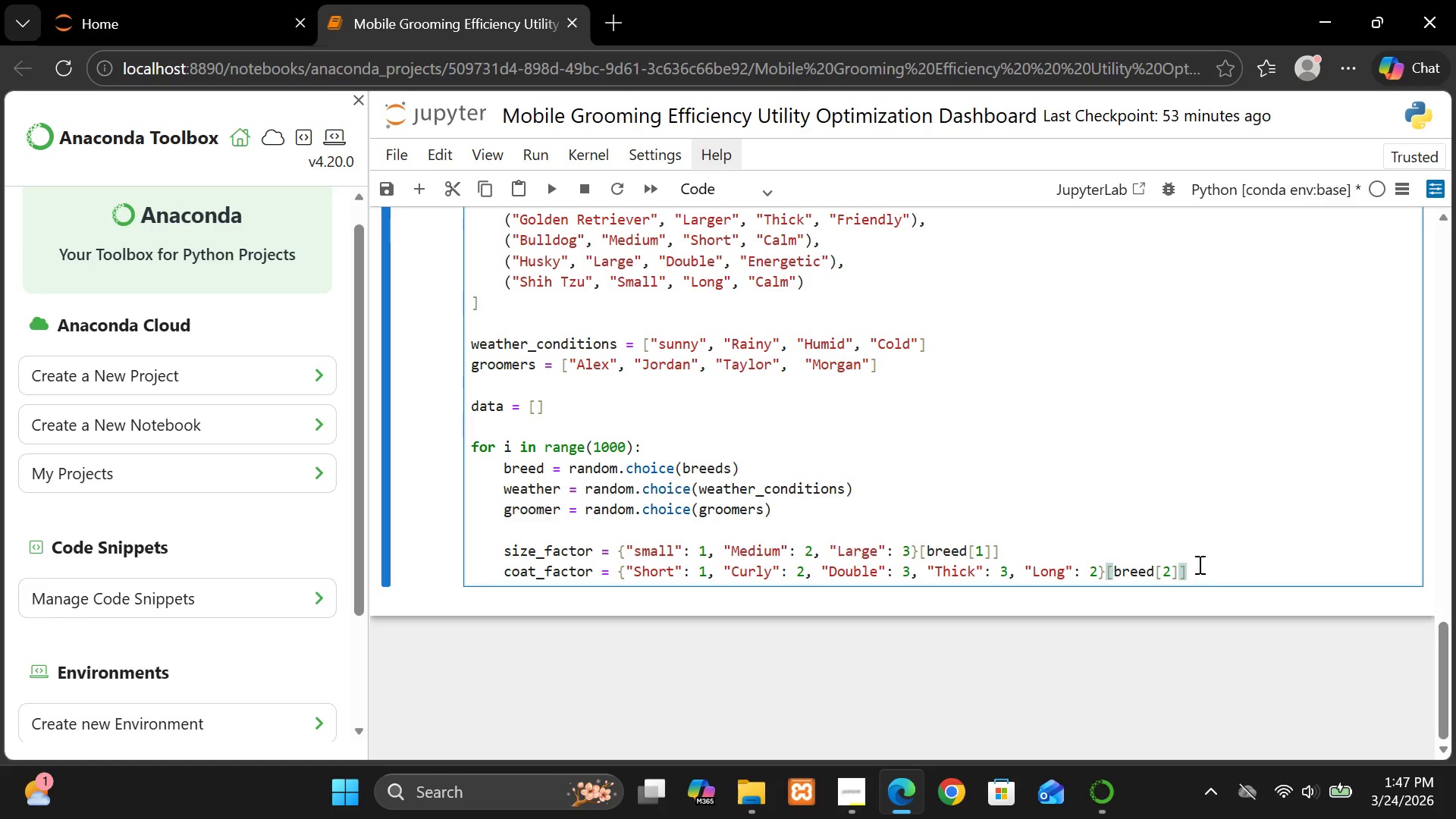 
key(Enter)
 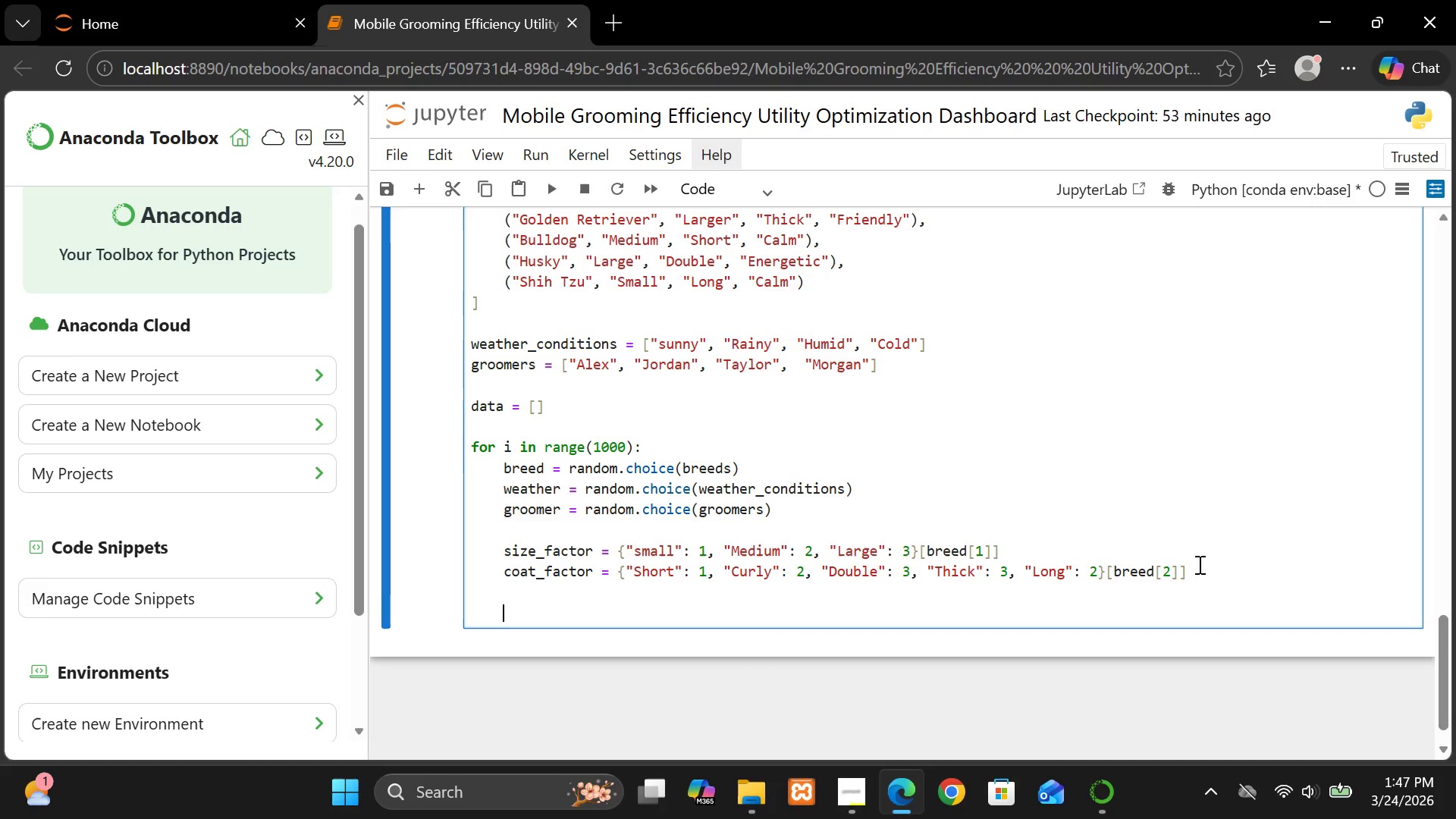 
key(Enter)
 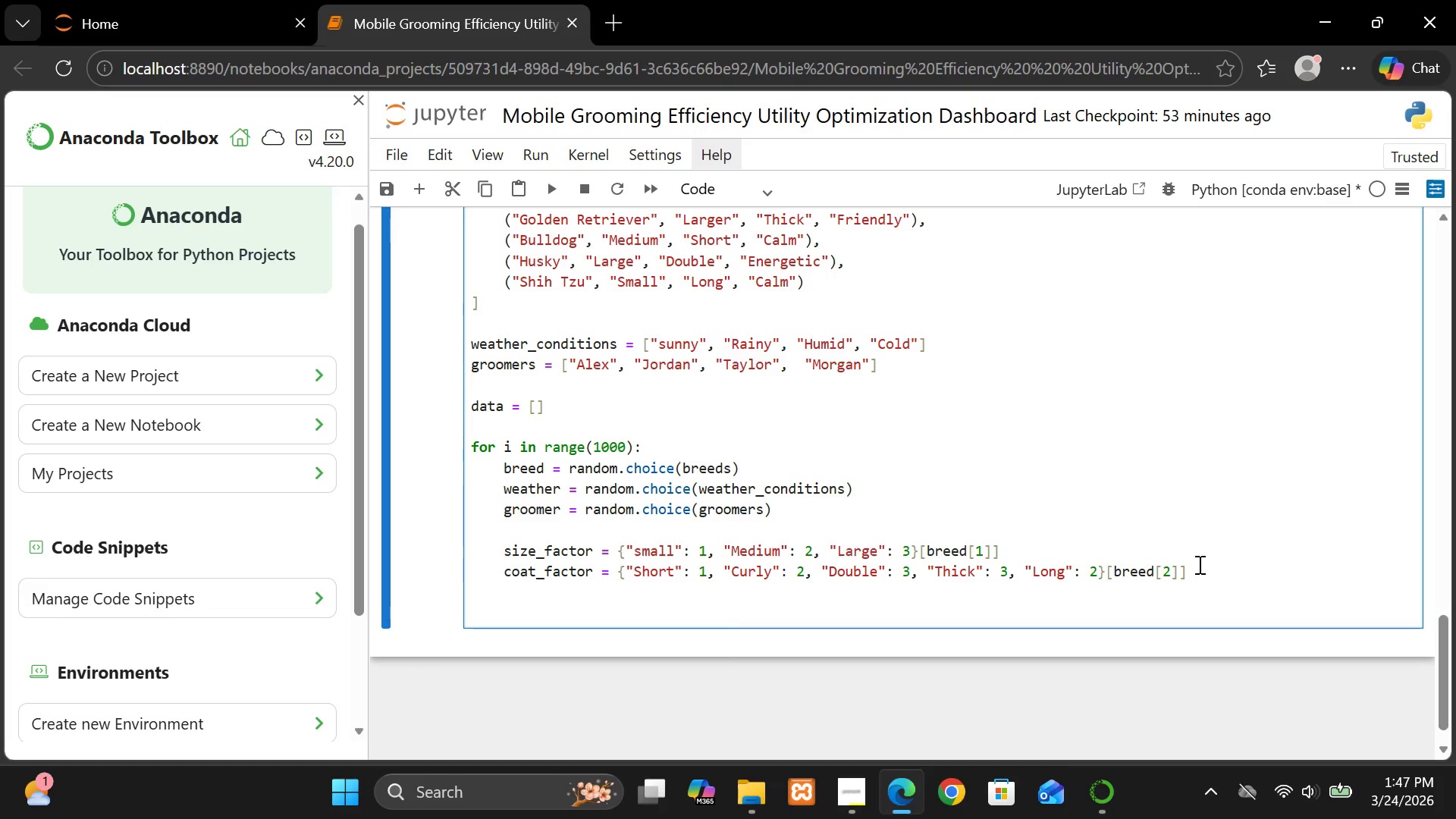 
wait(5.56)
 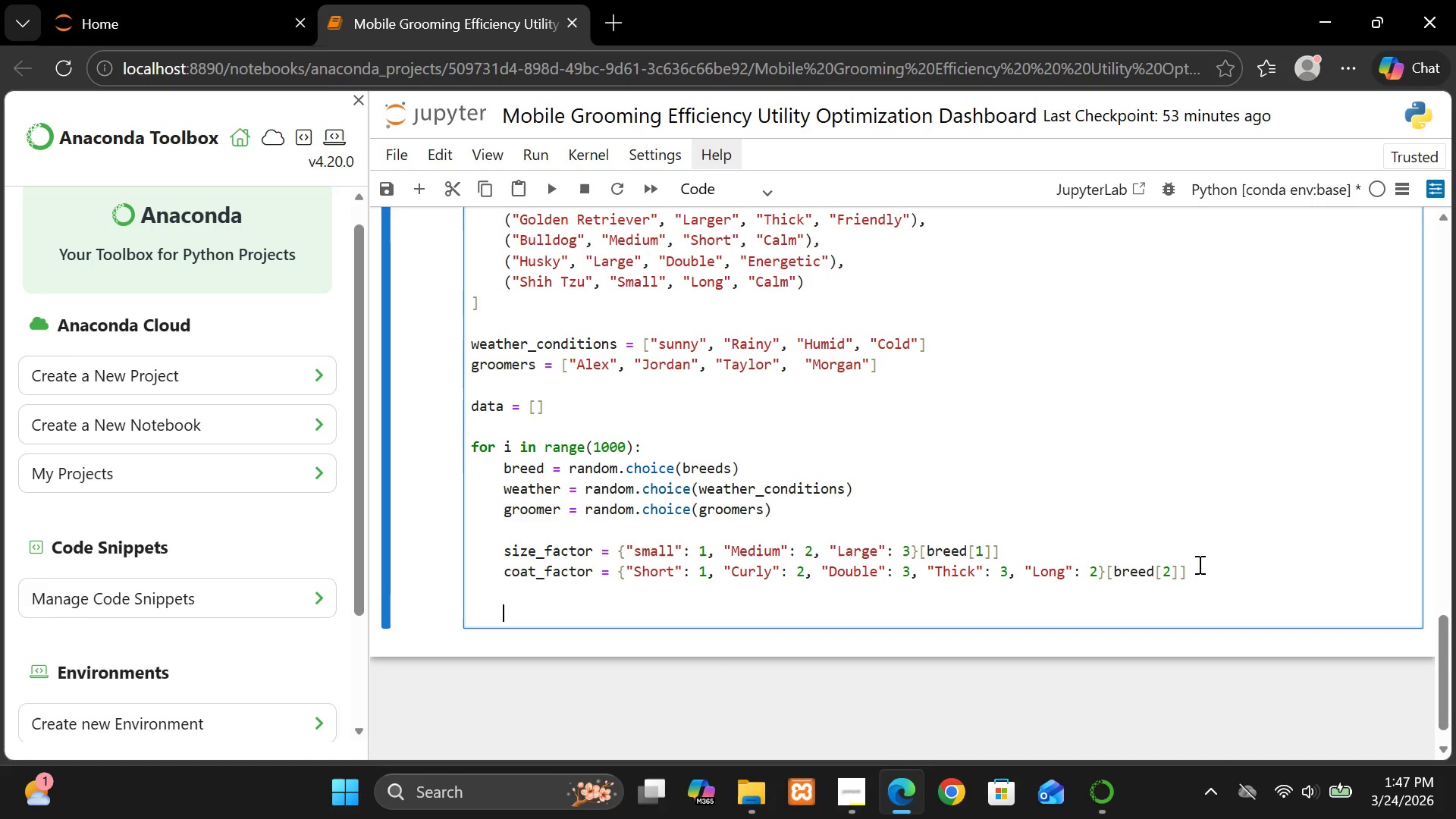 
type(water = np.random.normal(20)
 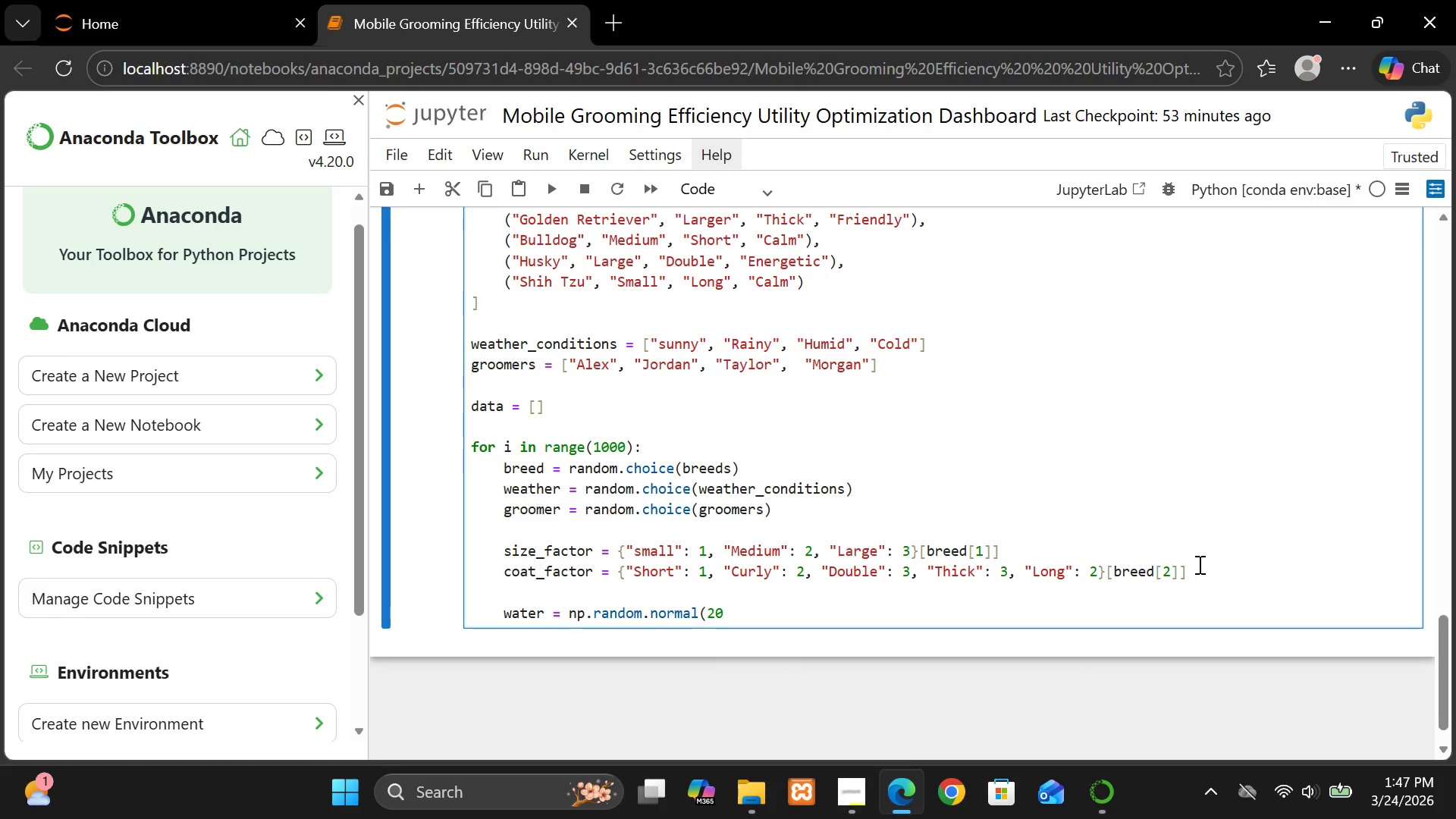 
key(Shift+8)
 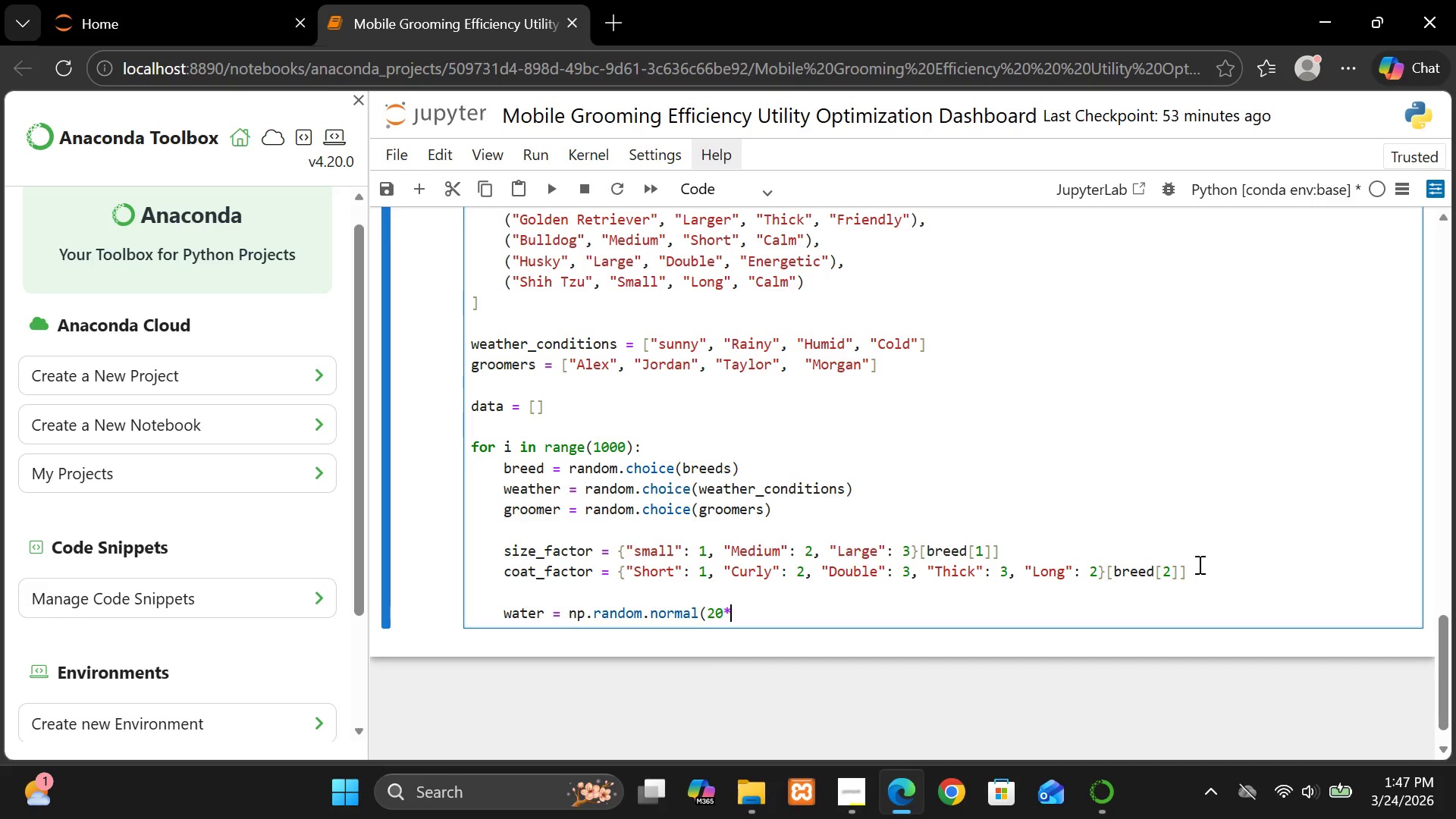 
key(Space)
 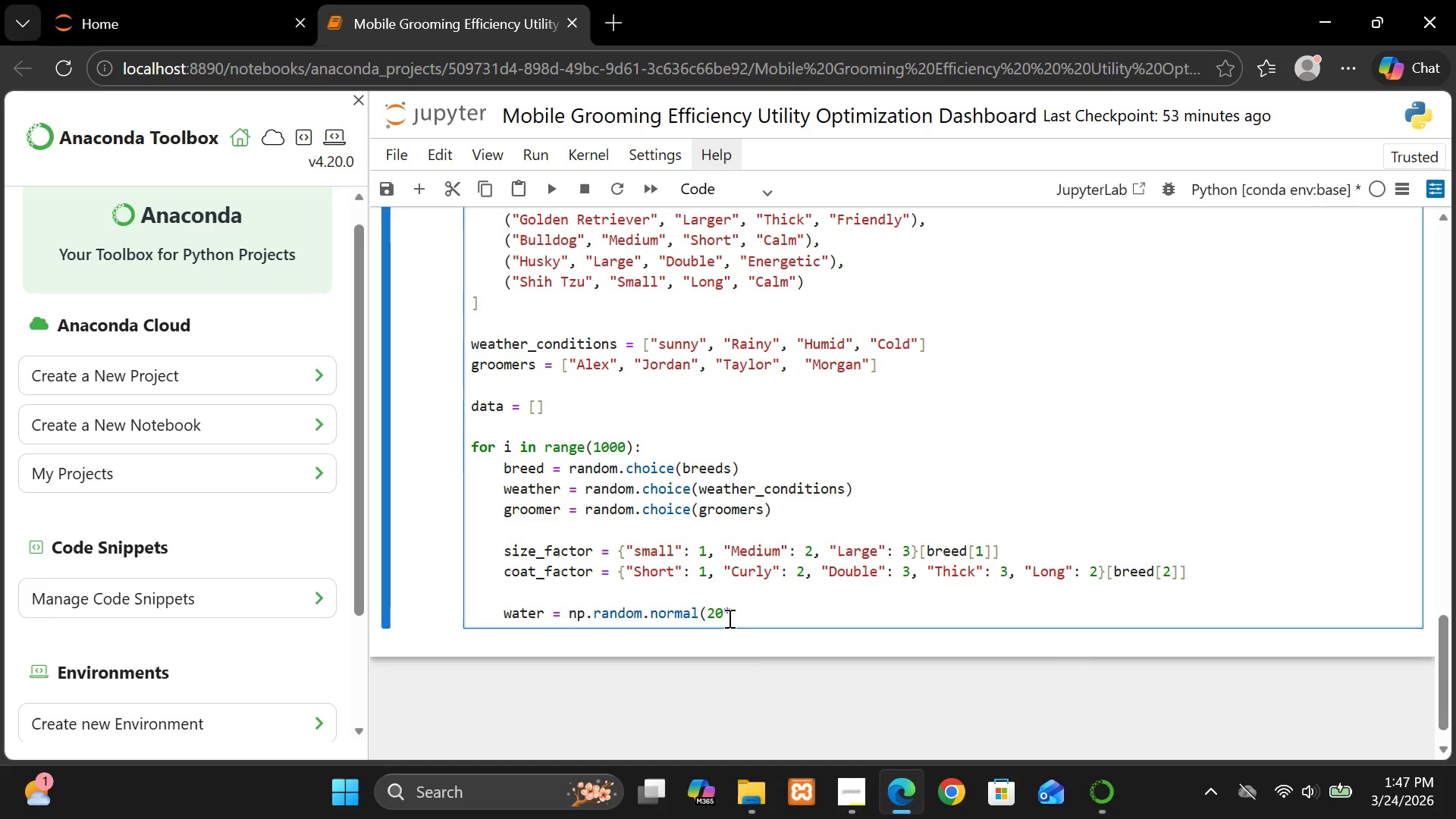 
left_click([722, 610])
 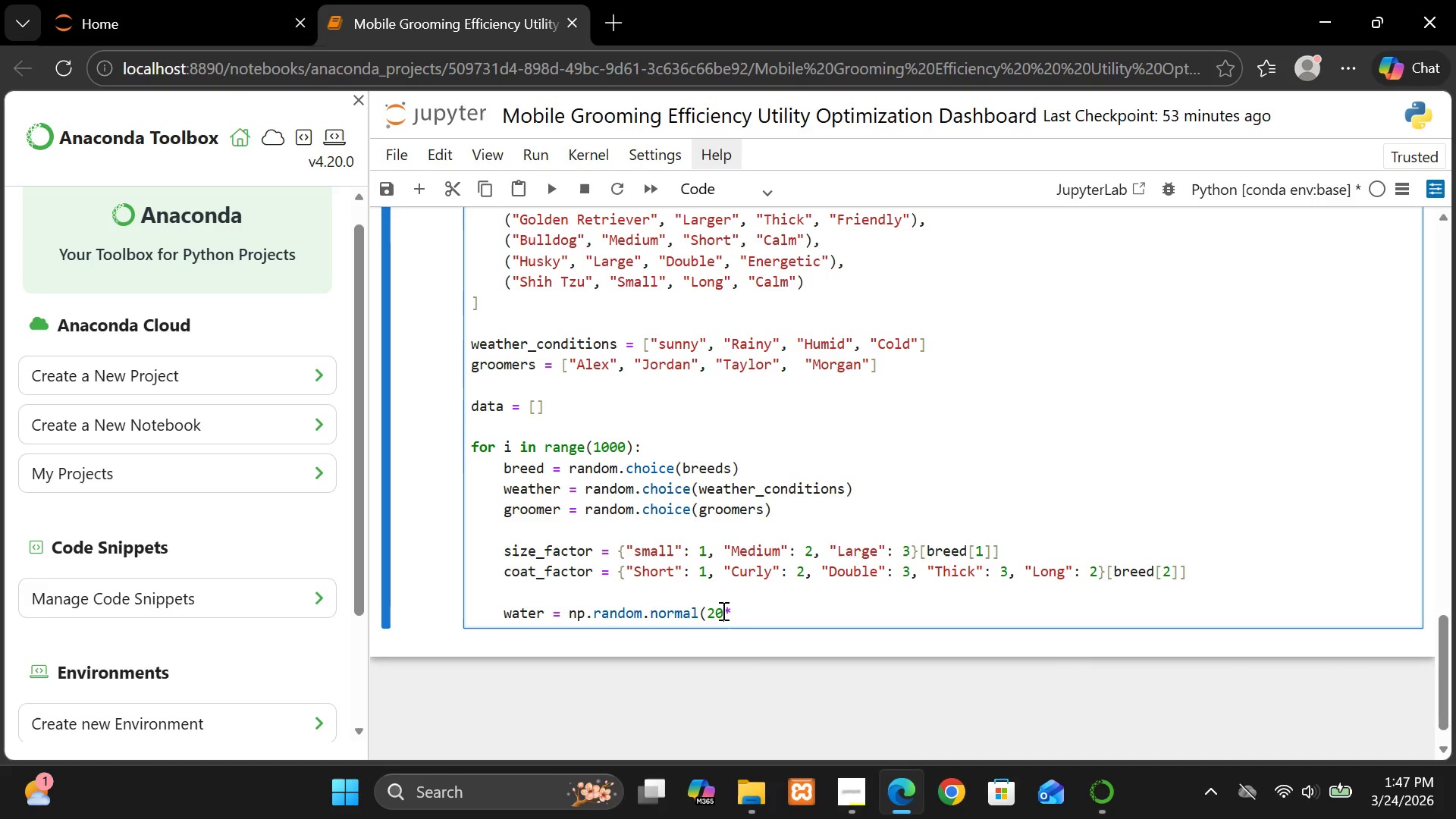 
key(Space)
 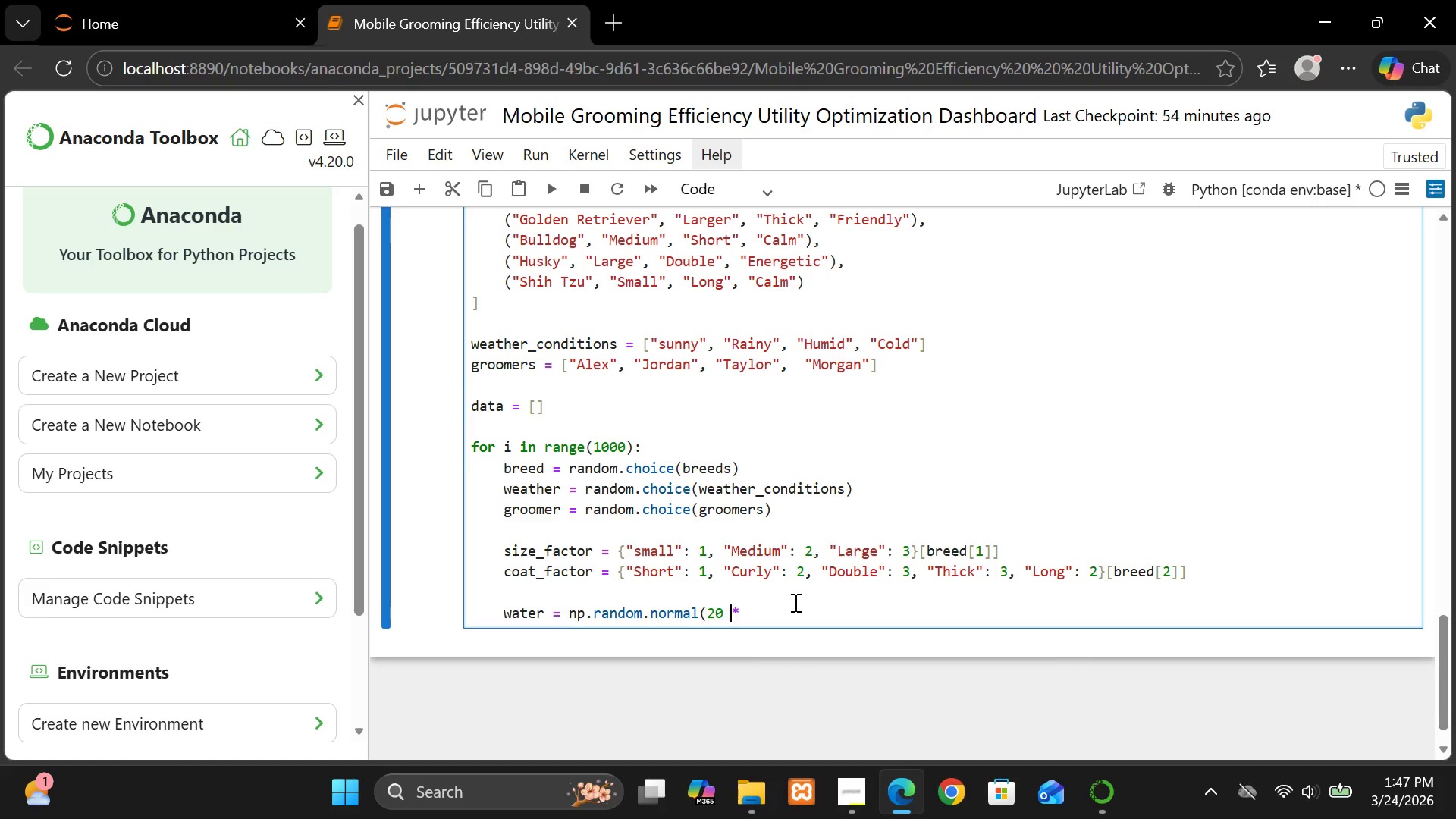 
left_click([794, 602])
 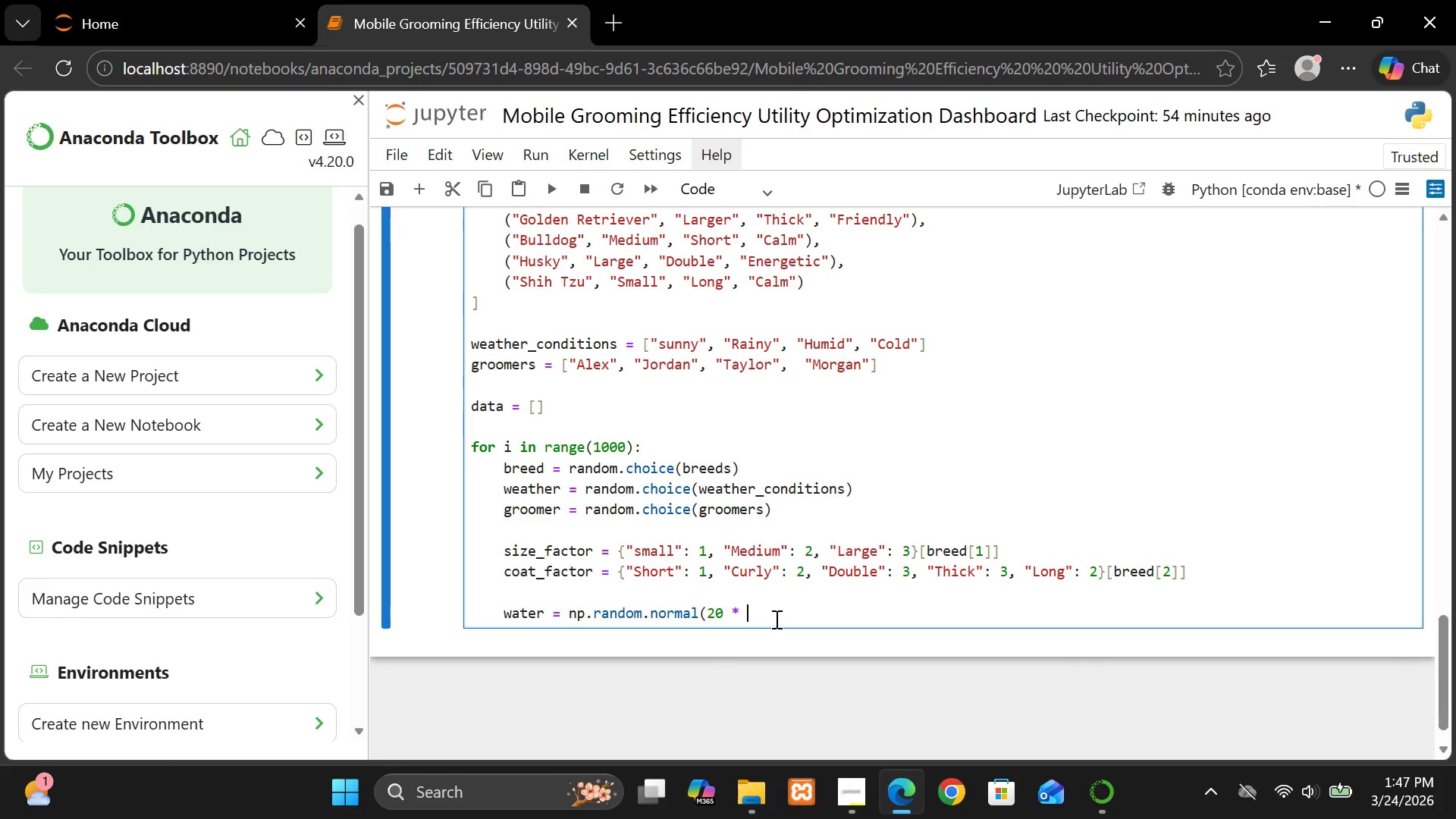 
left_click([775, 619])
 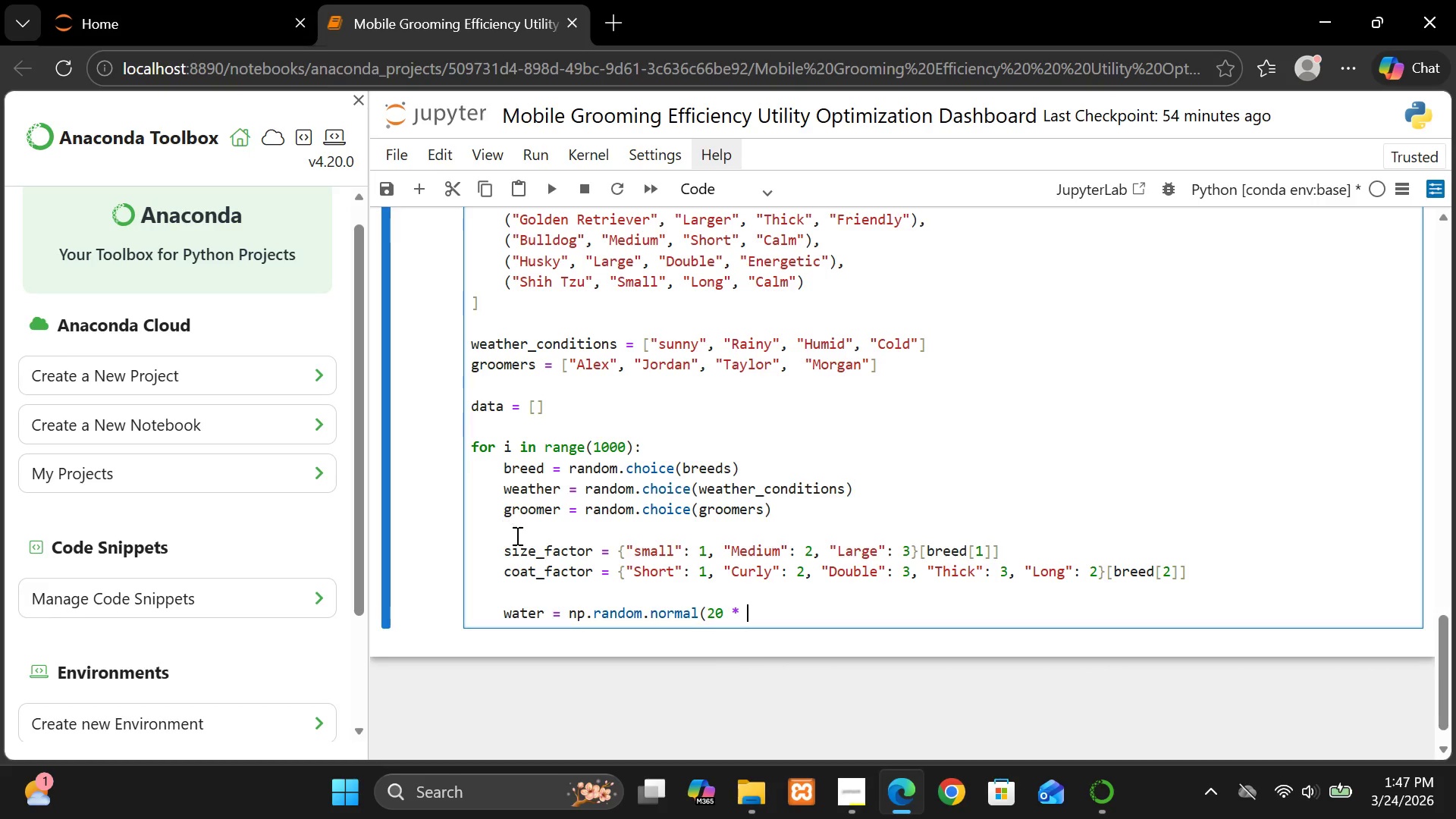 
double_click([525, 547])
 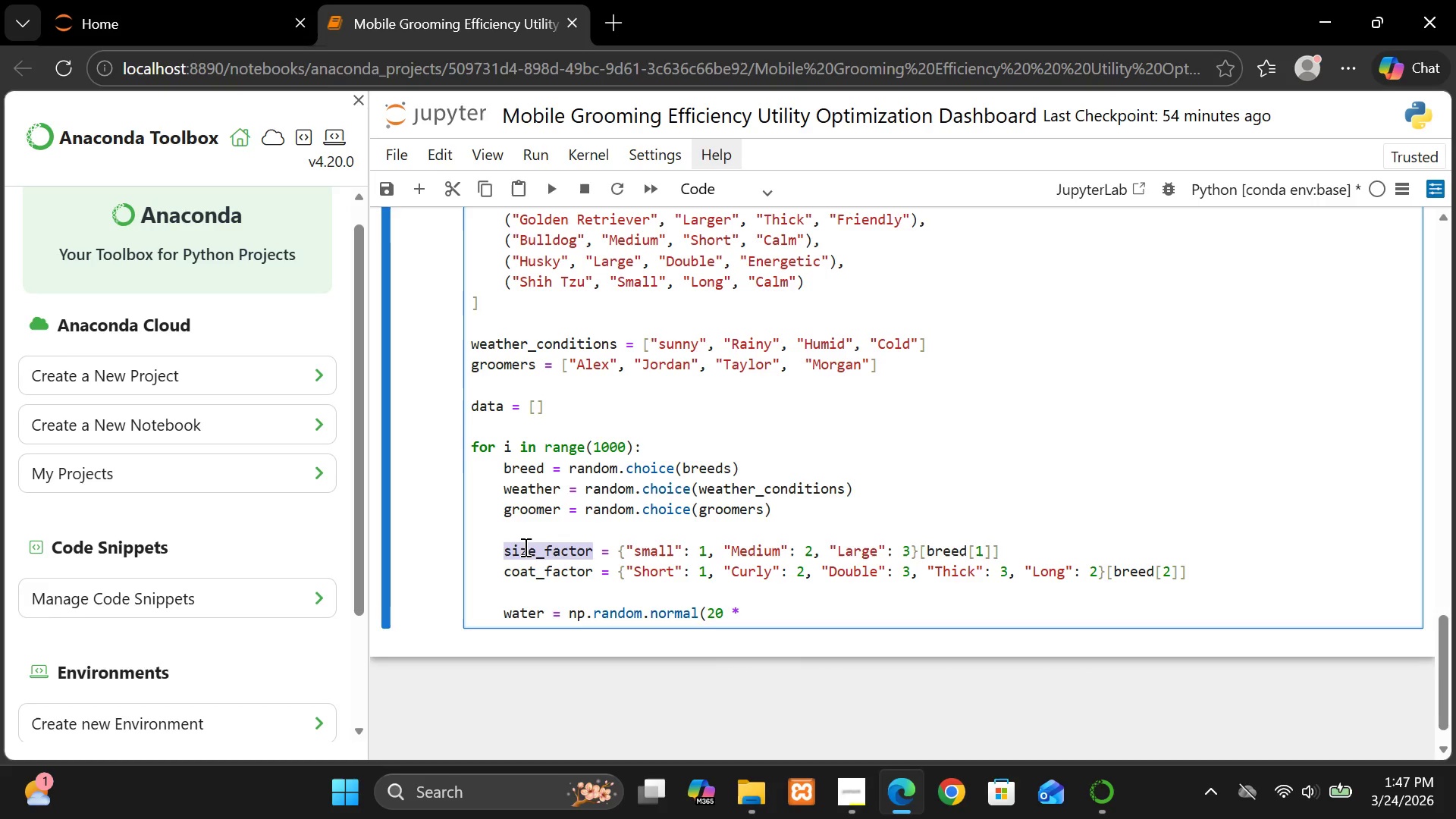 
key(Control+C)
 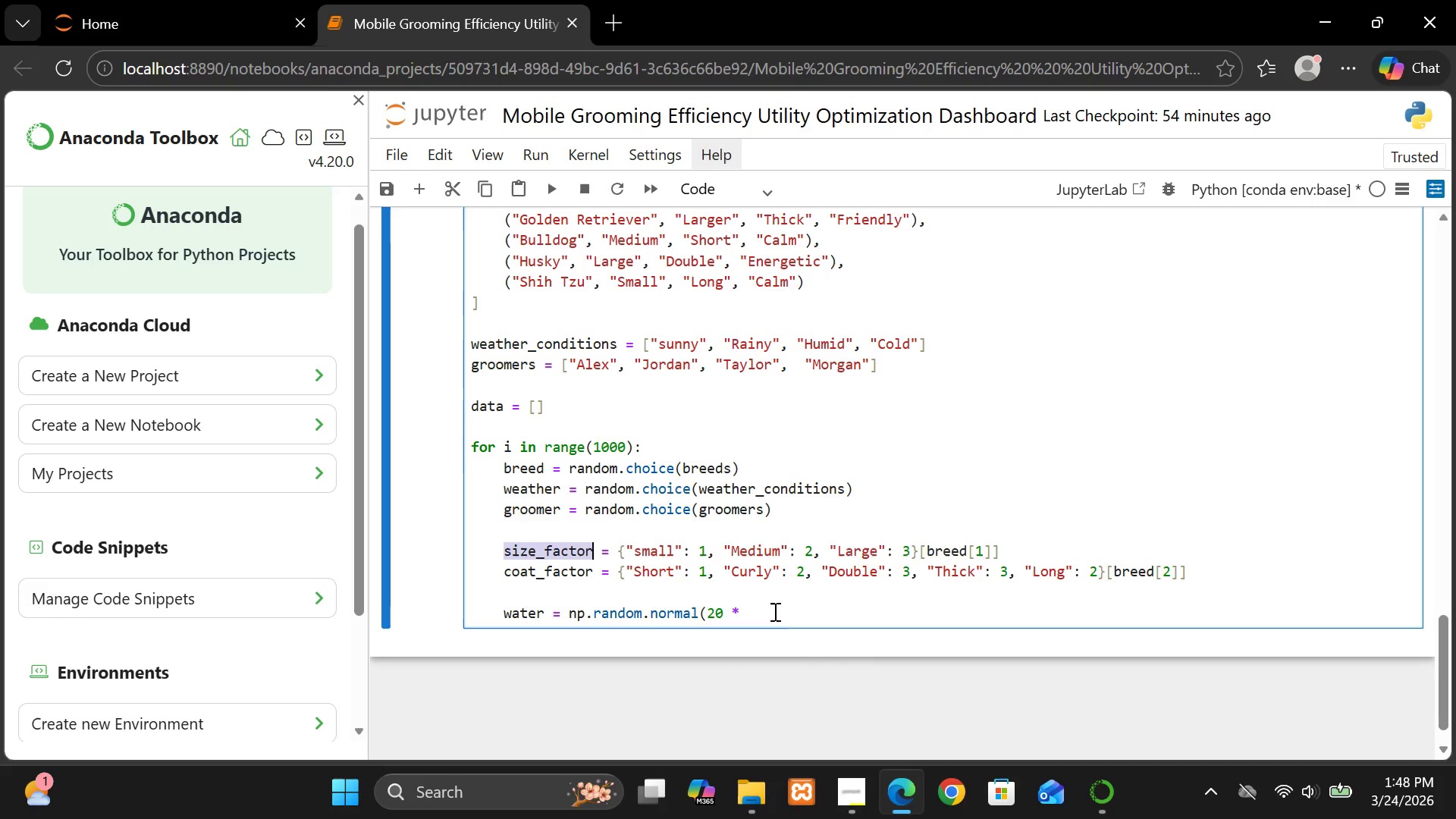 
left_click([773, 610])
 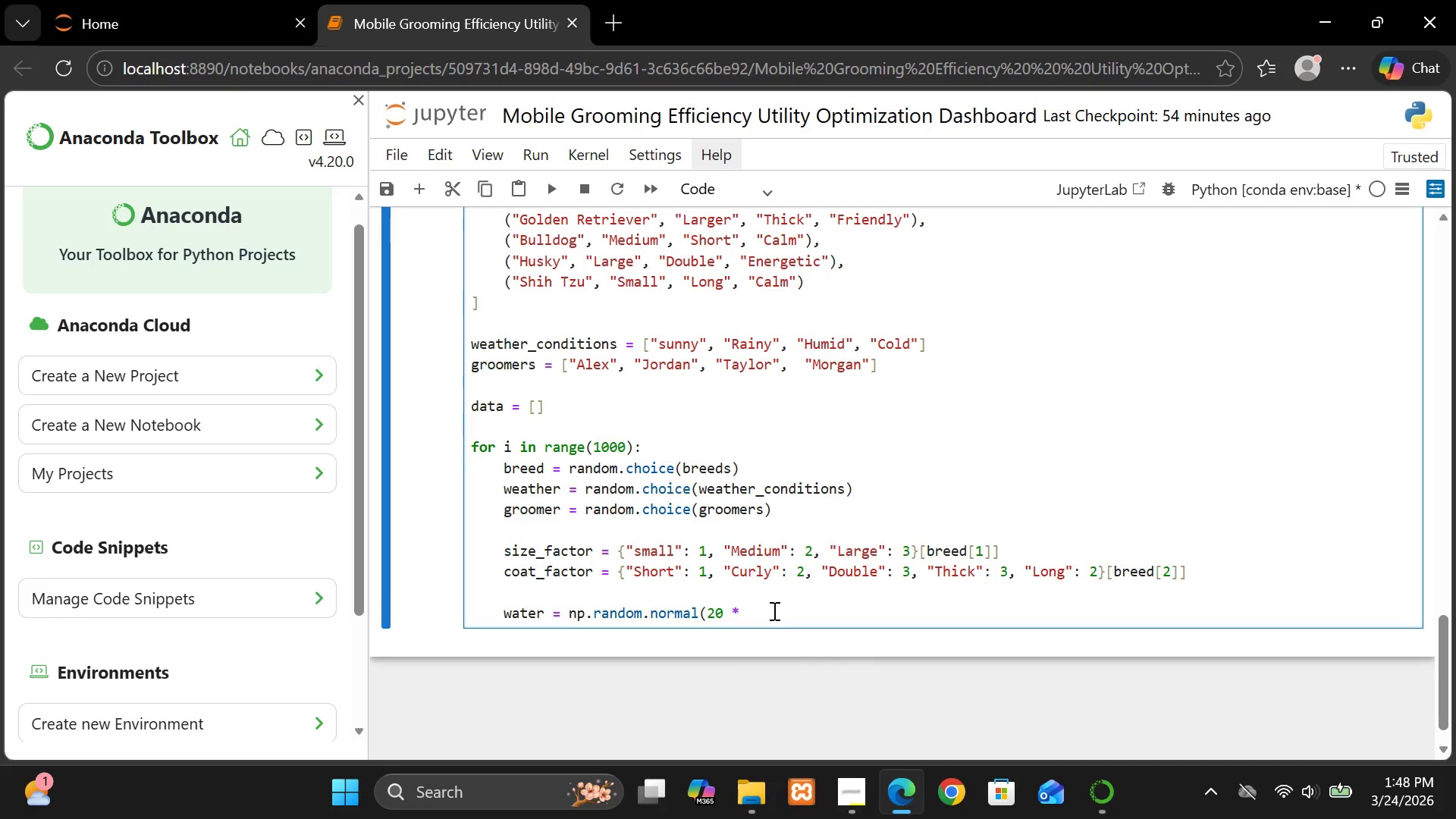 
key(Control+V)
 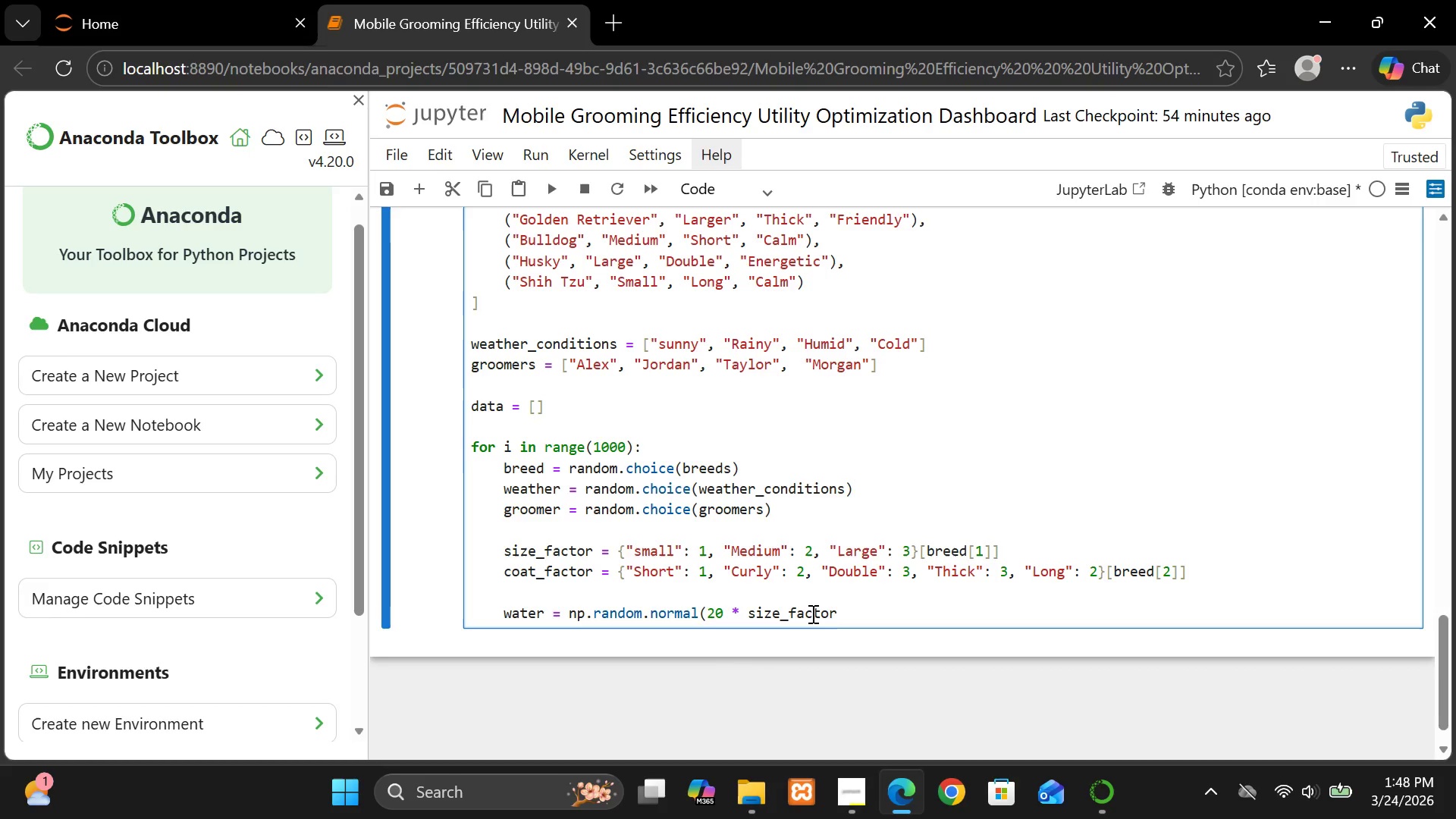 
key(Comma)
 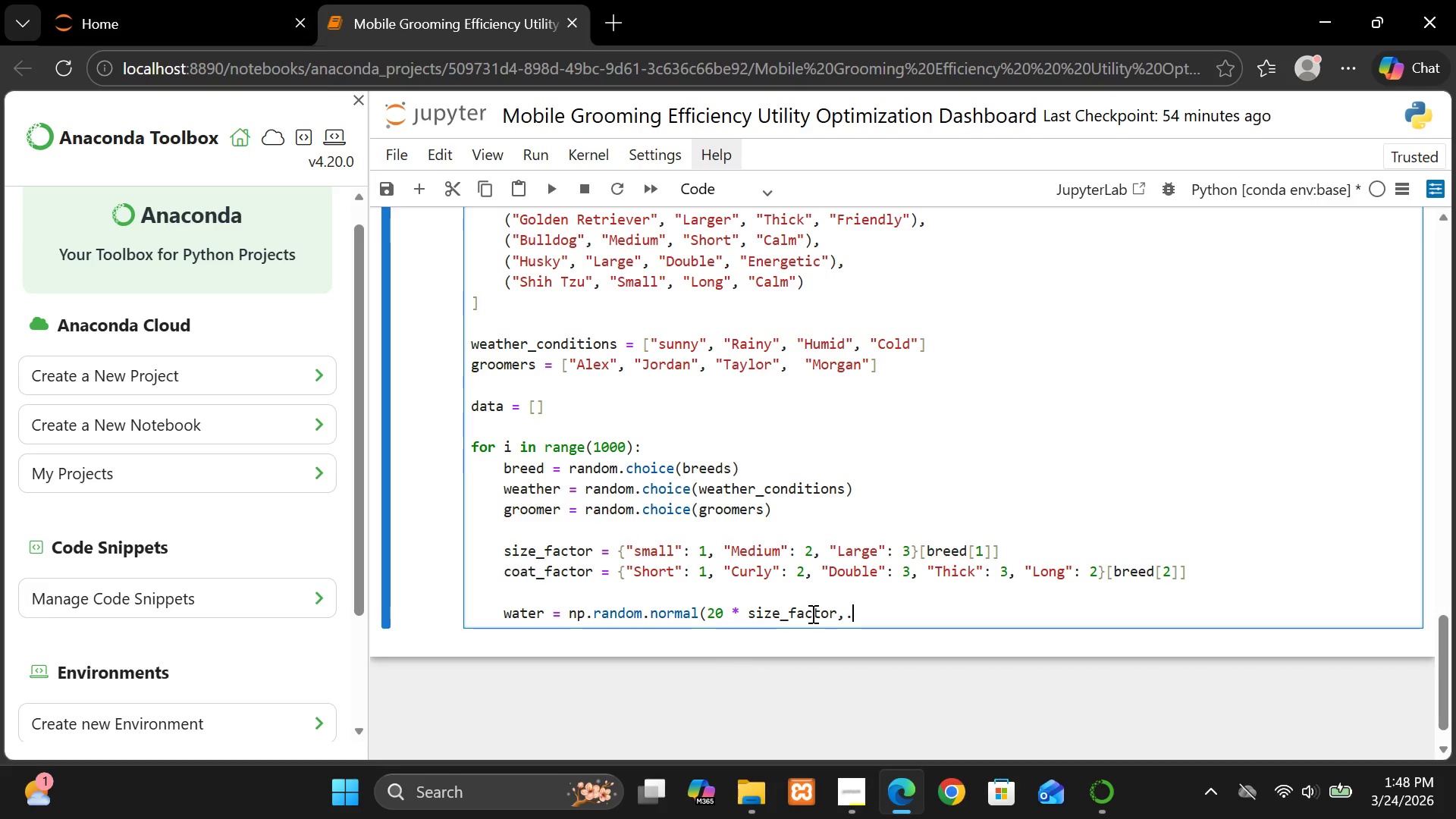 
key(Period)
 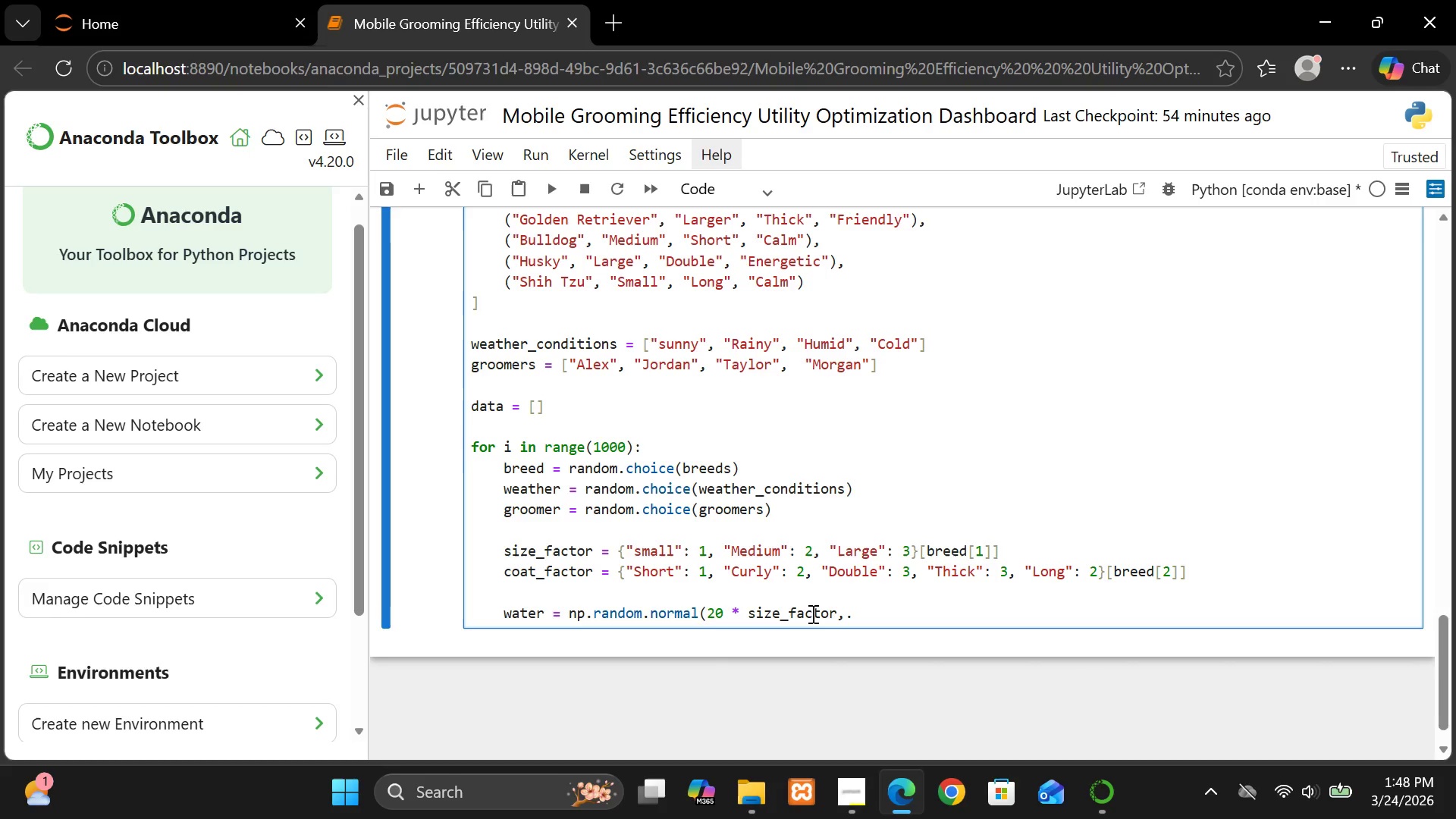 
key(Backspace)
 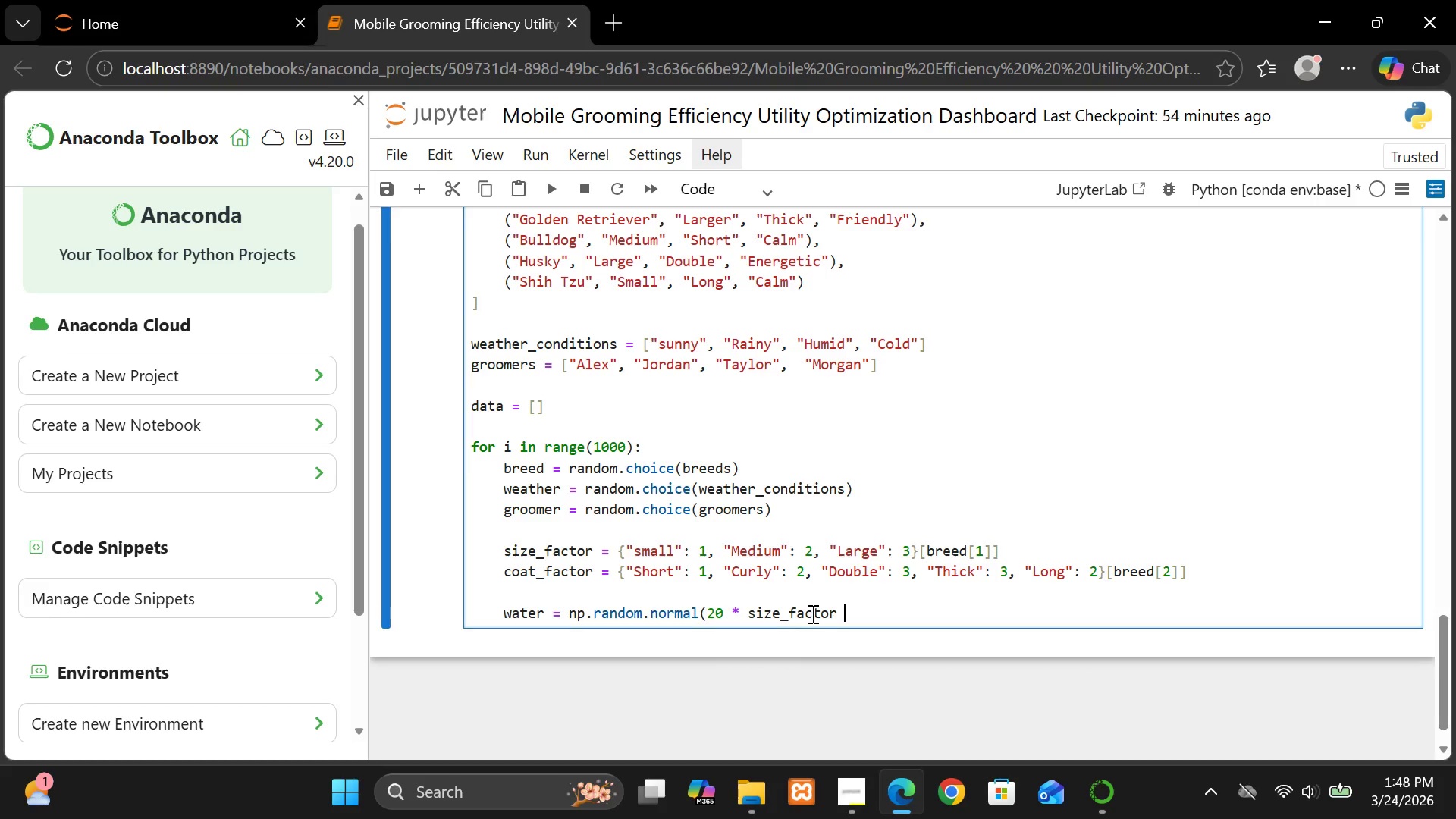 
key(Backspace)
 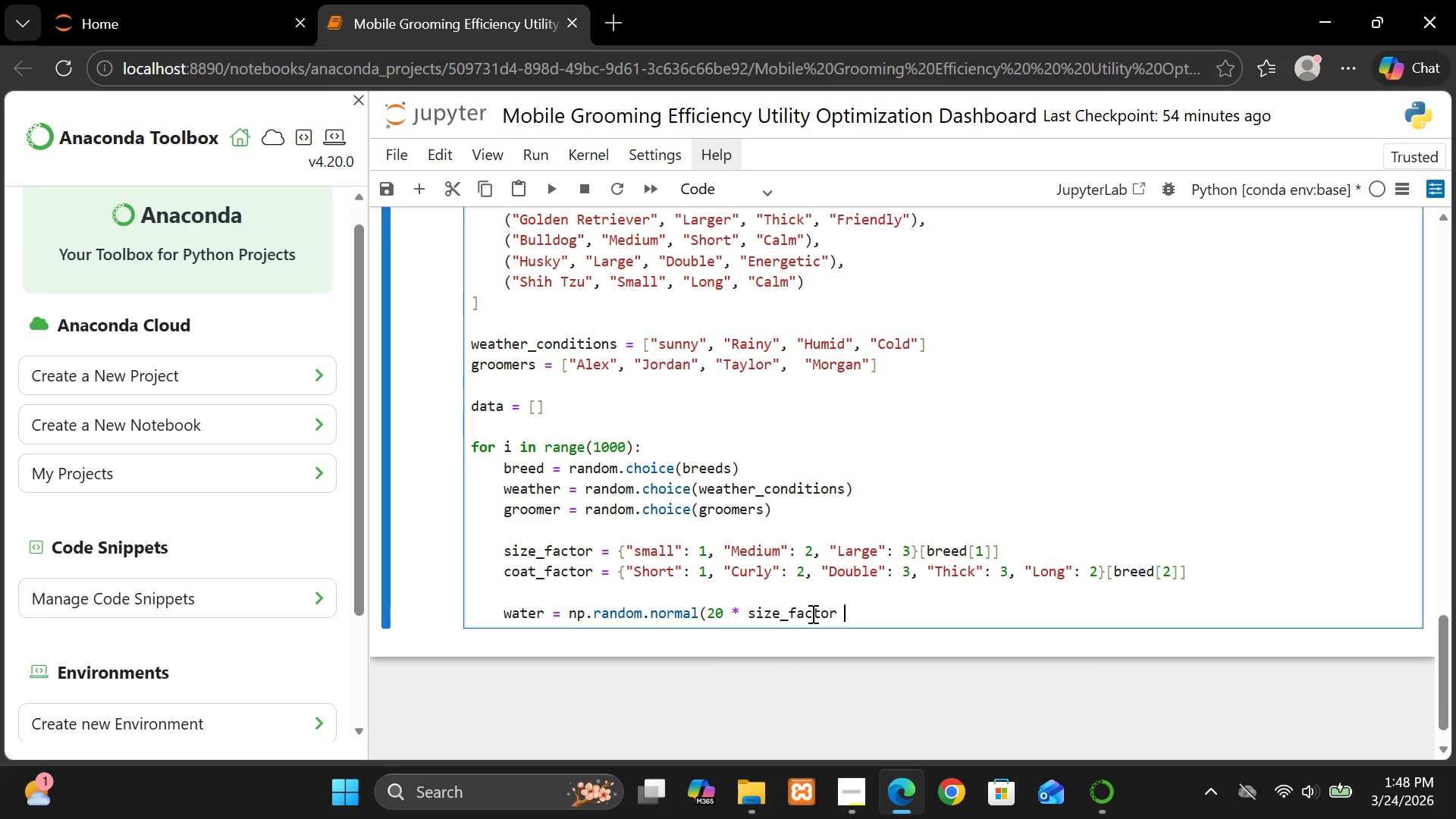 
key(Space)
 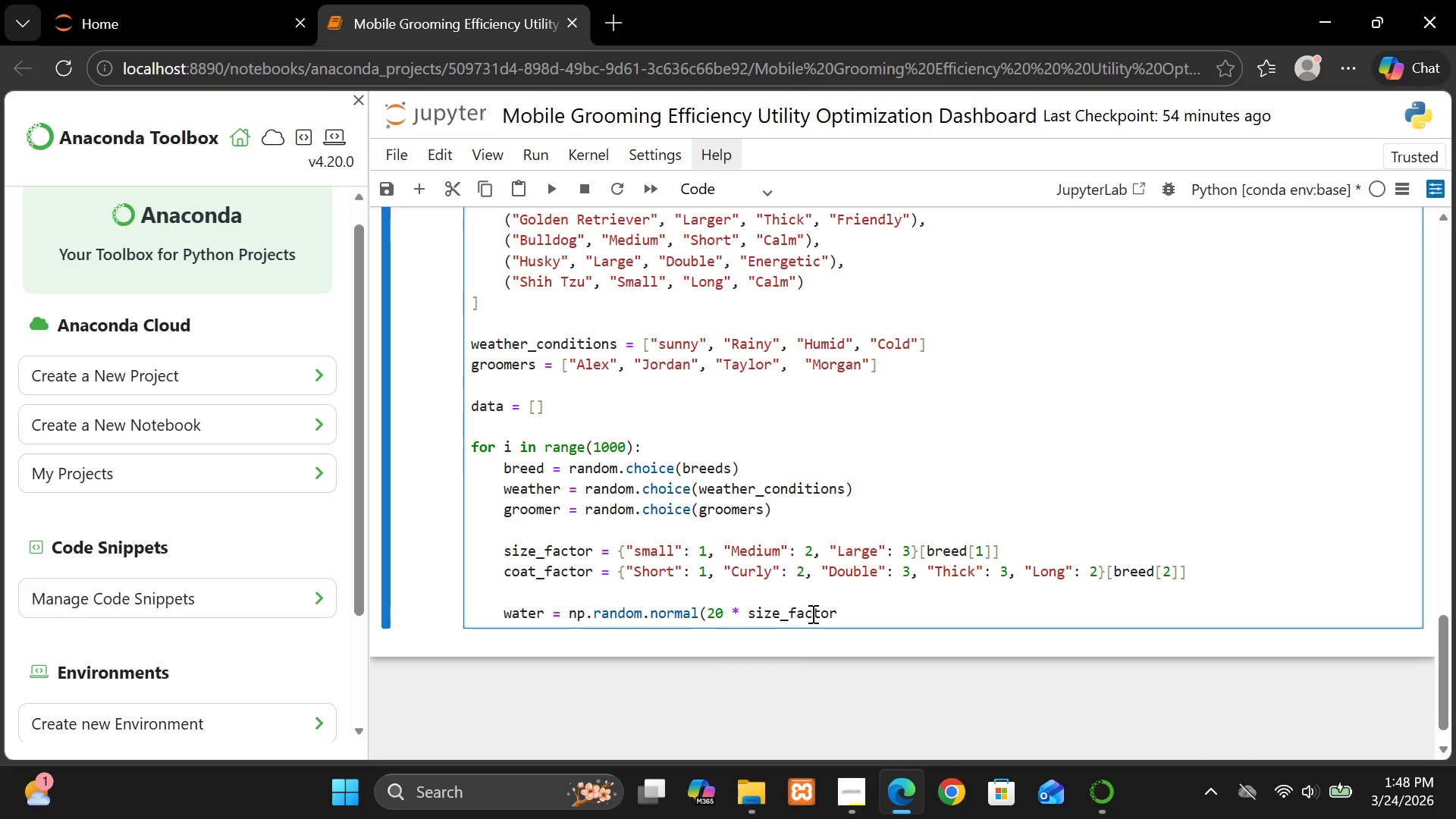 
key(5)
 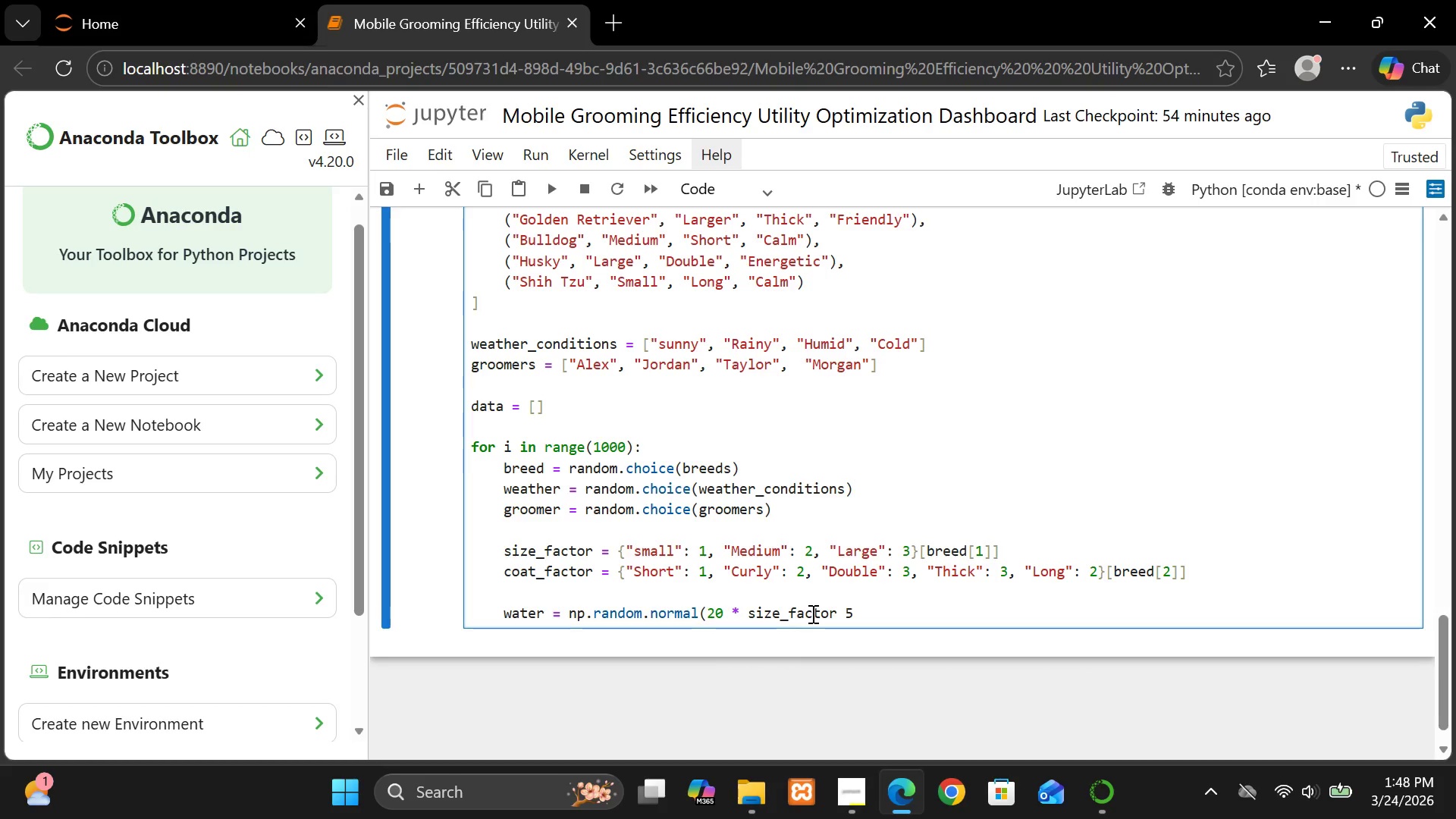 
key(Shift+0)
 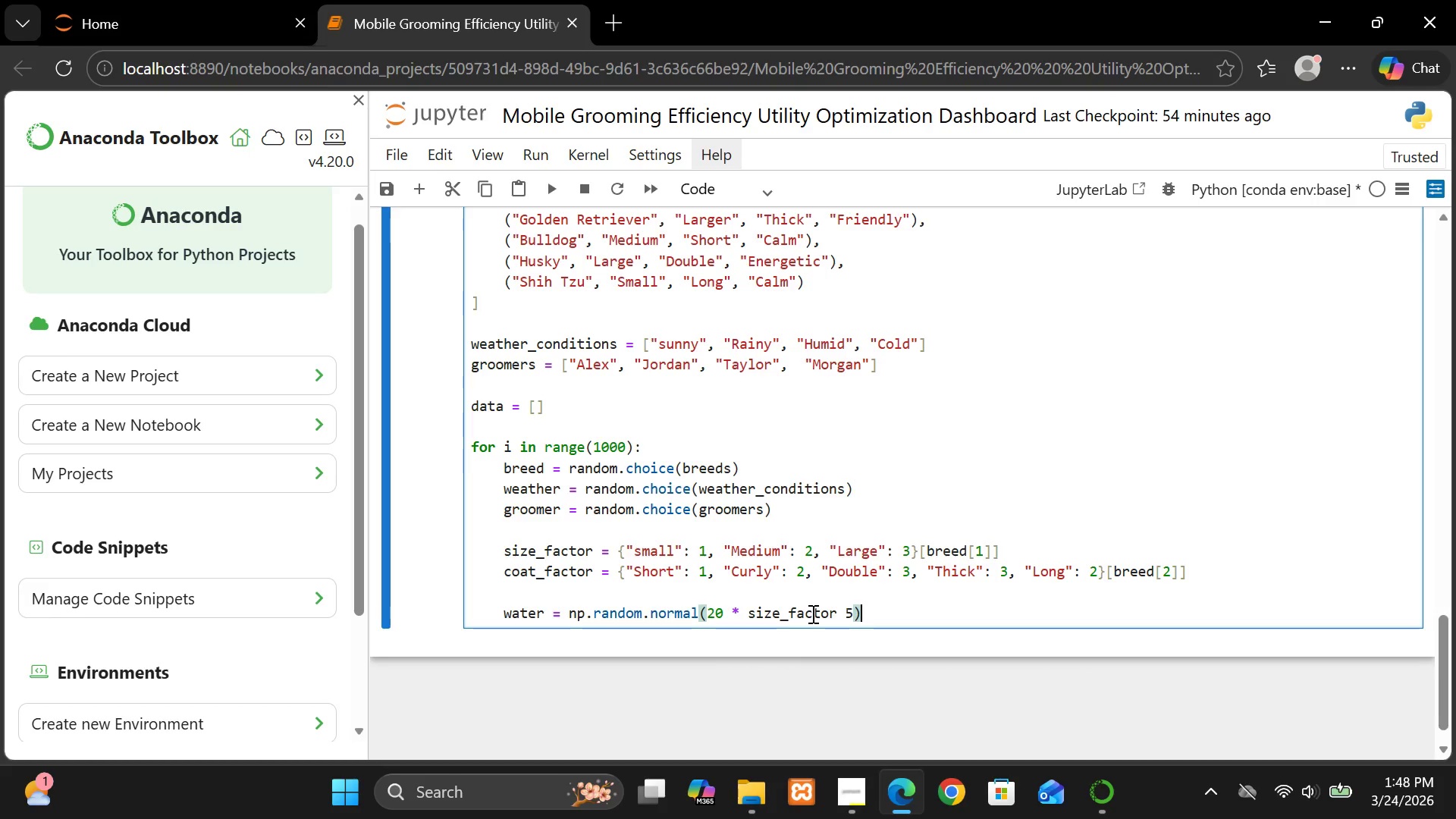 
key(Enter)
 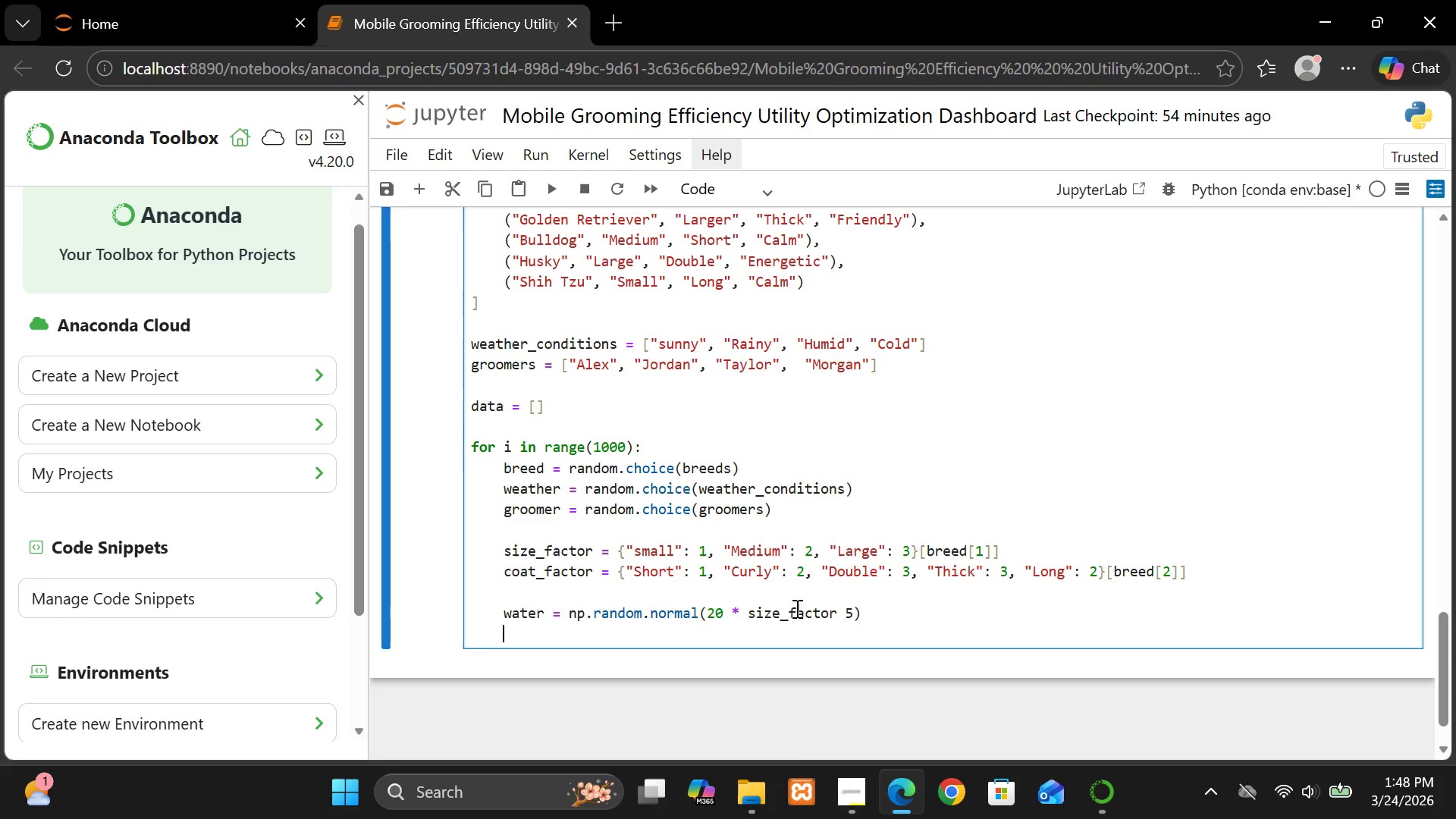 
left_click_drag(start_coordinate=[874, 612], to_coordinate=[504, 610])
 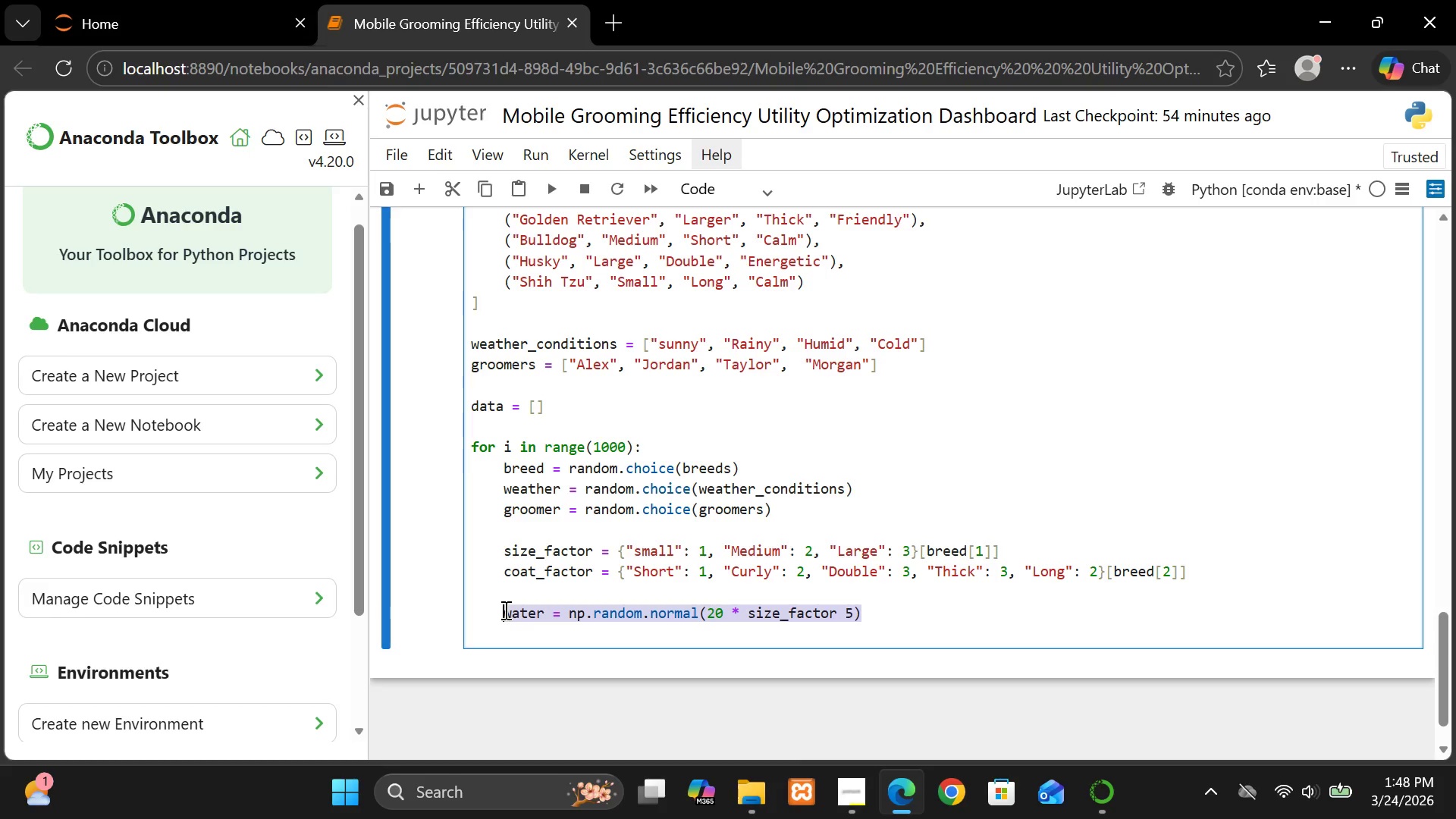 
key(Control+C)
 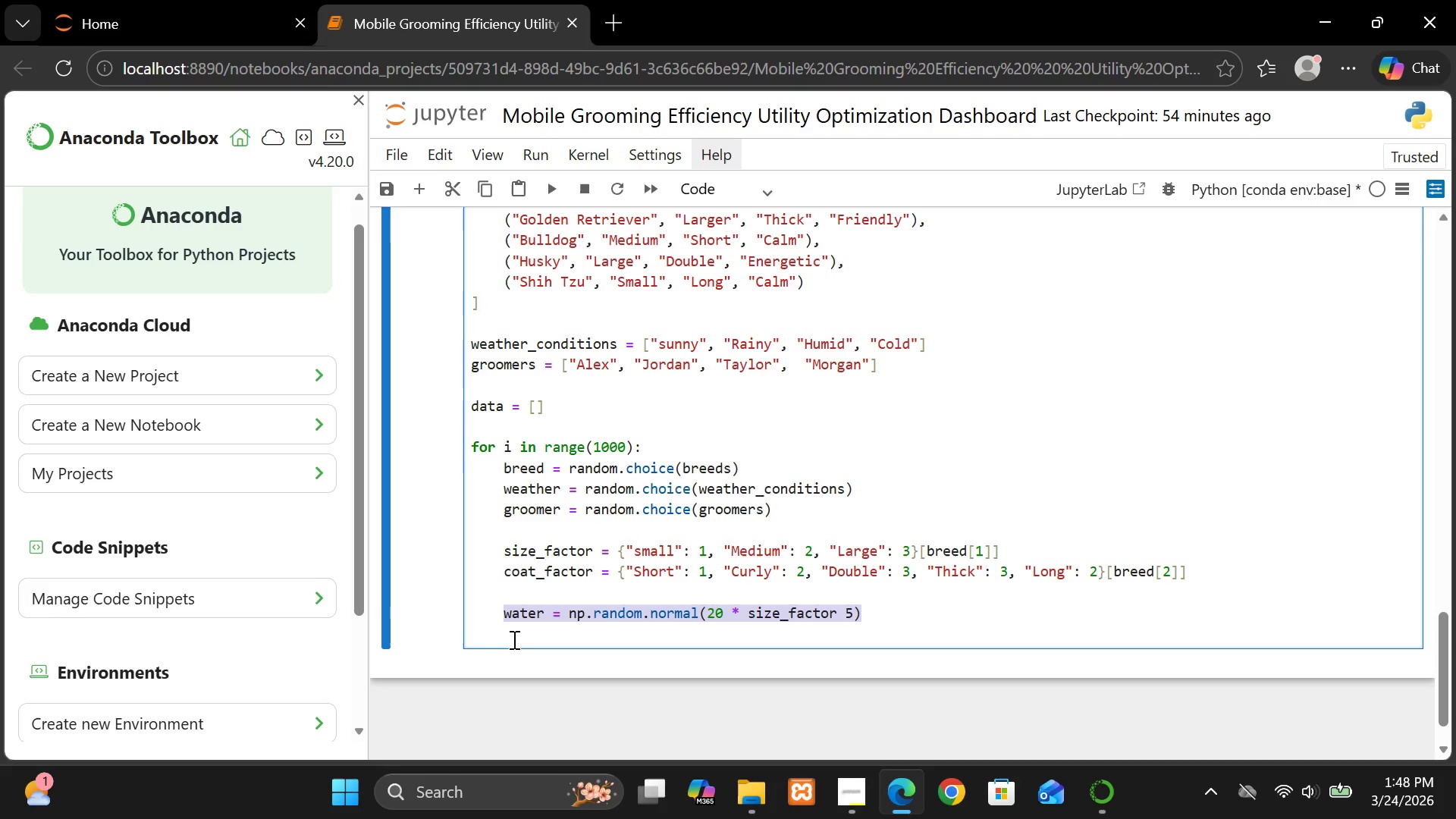 
left_click([513, 639])
 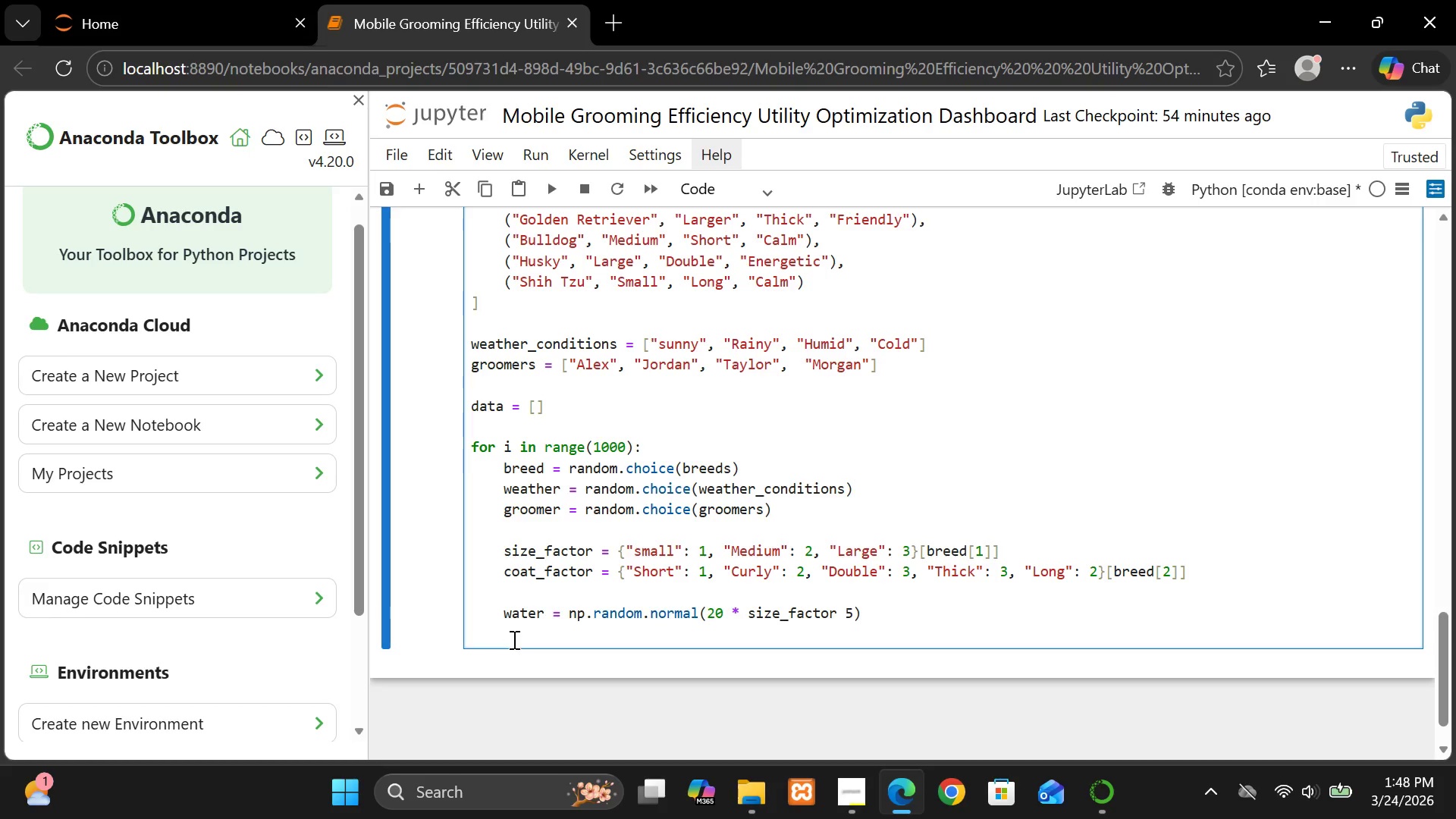 
key(Control+V)
 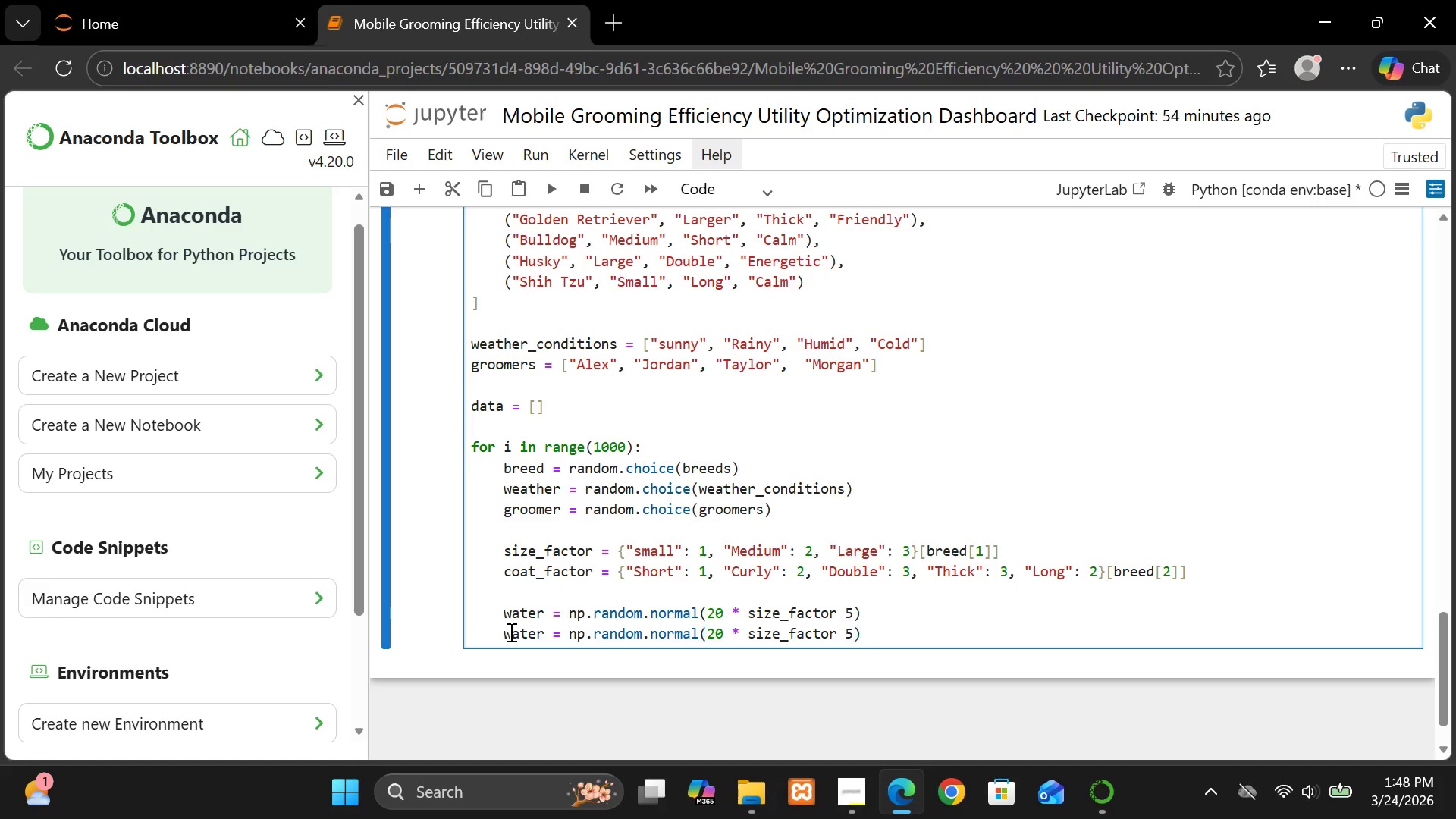 
double_click([510, 632])
 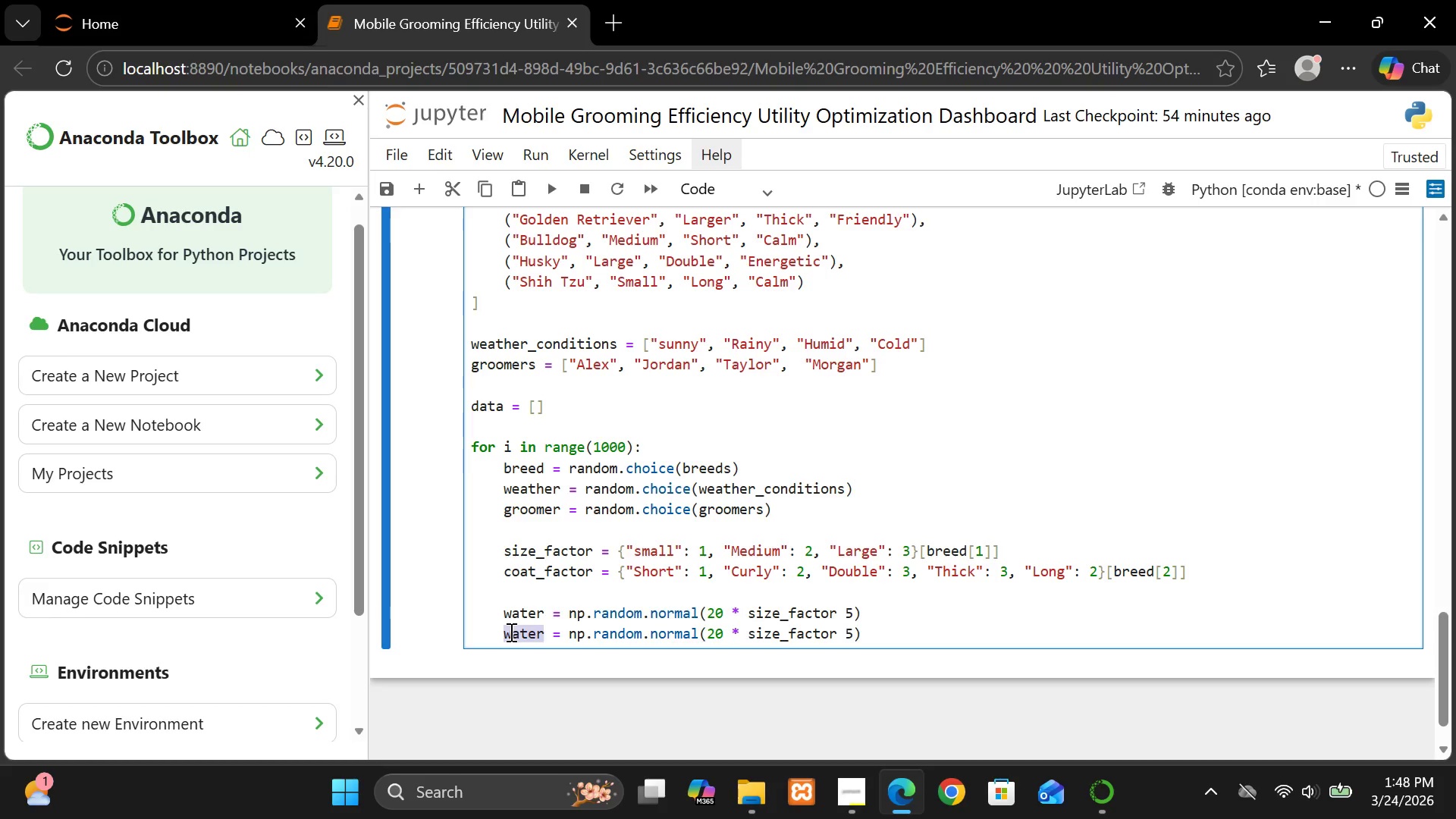 
type(power)
 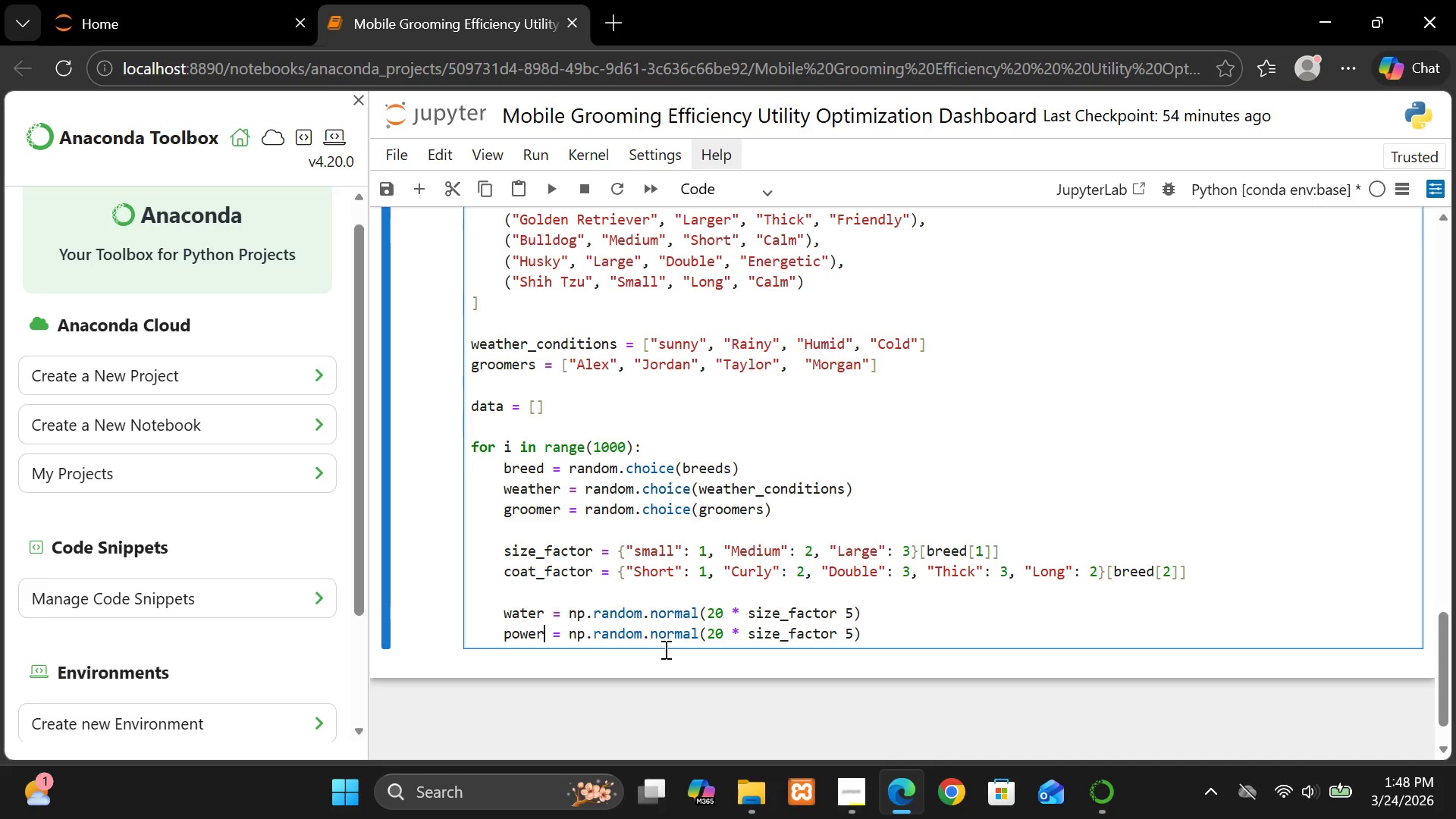 
wait(5.06)
 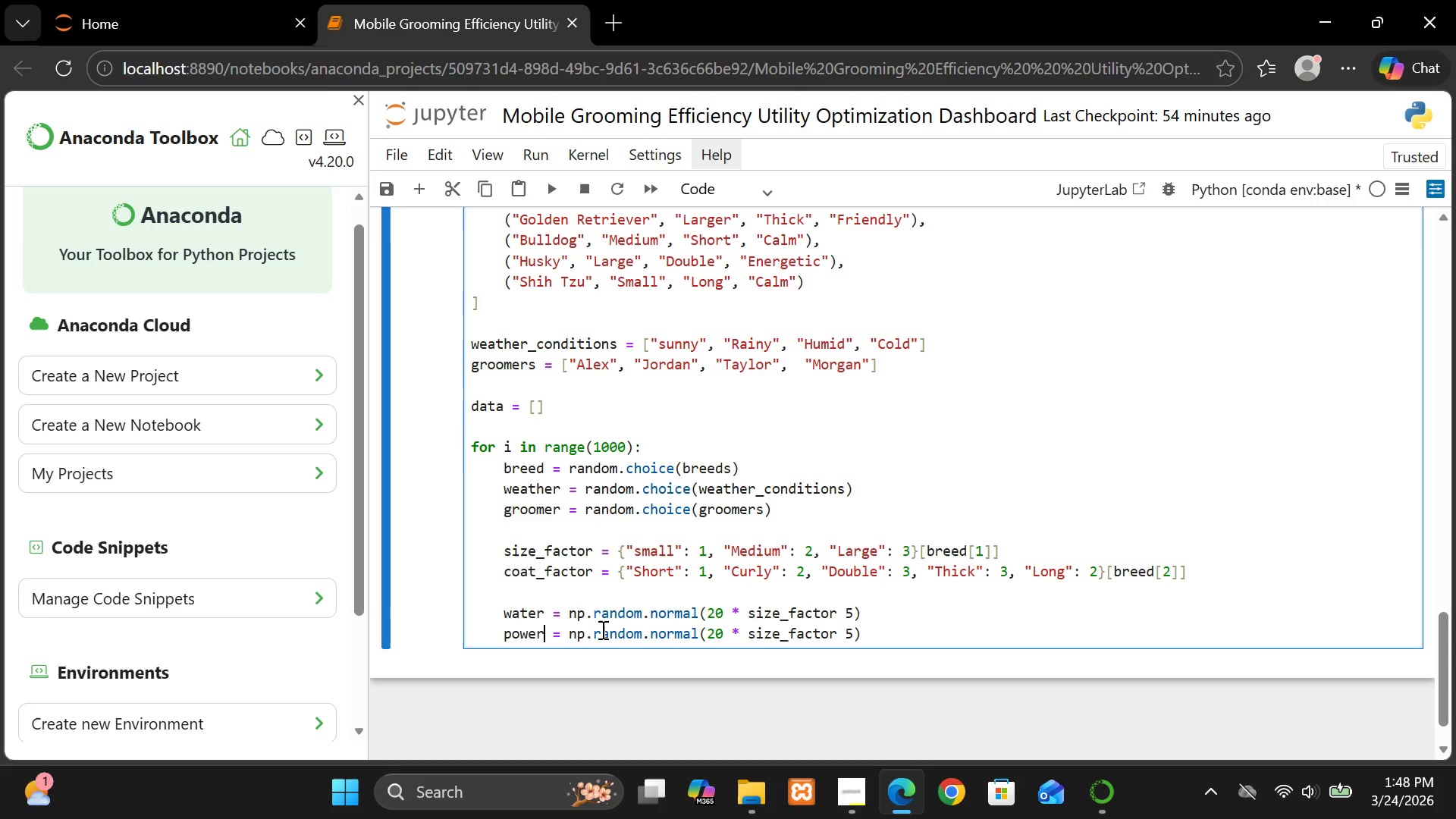 
left_click([713, 634])
 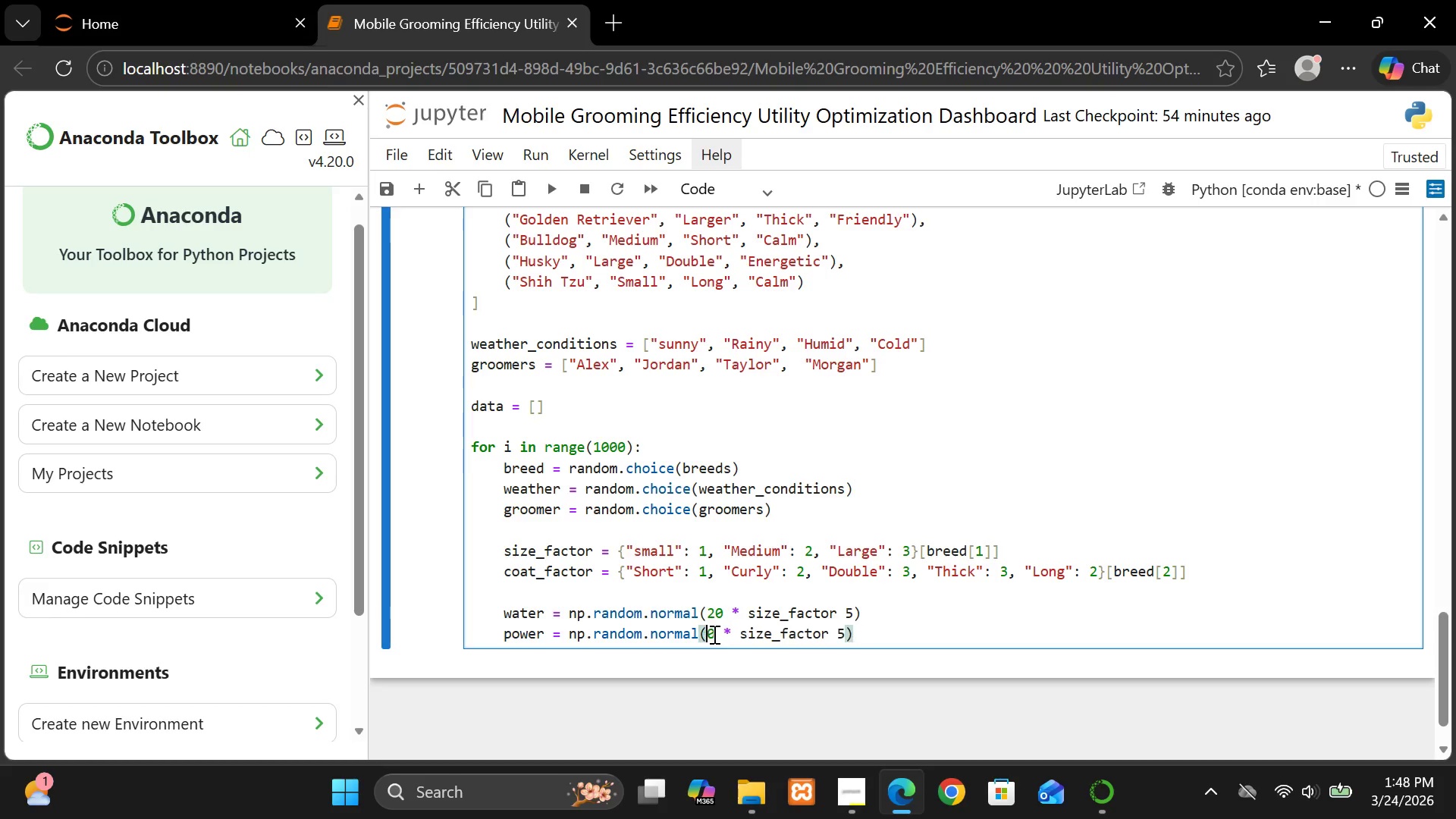 
key(Backspace)
 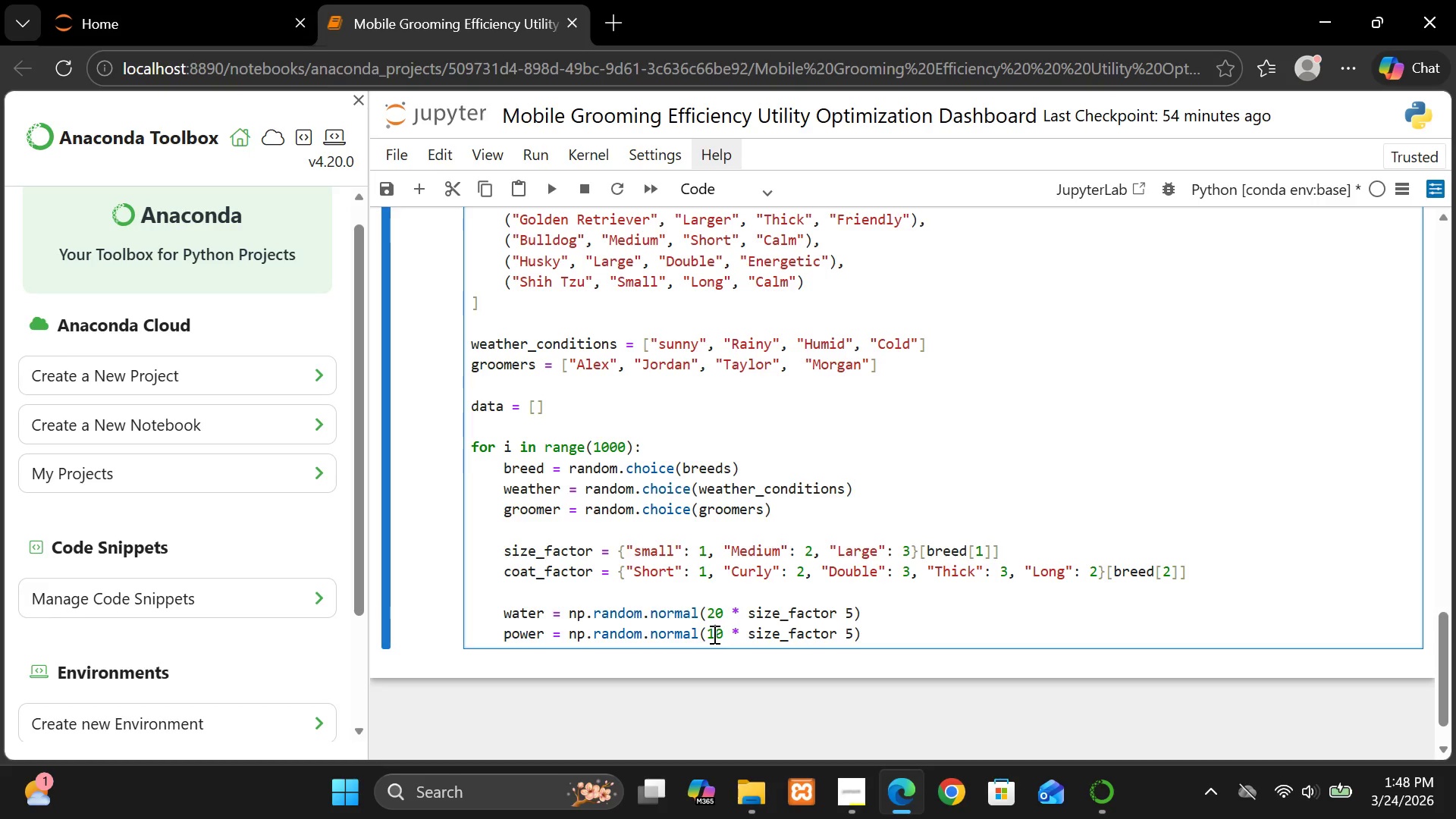 
key(1)
 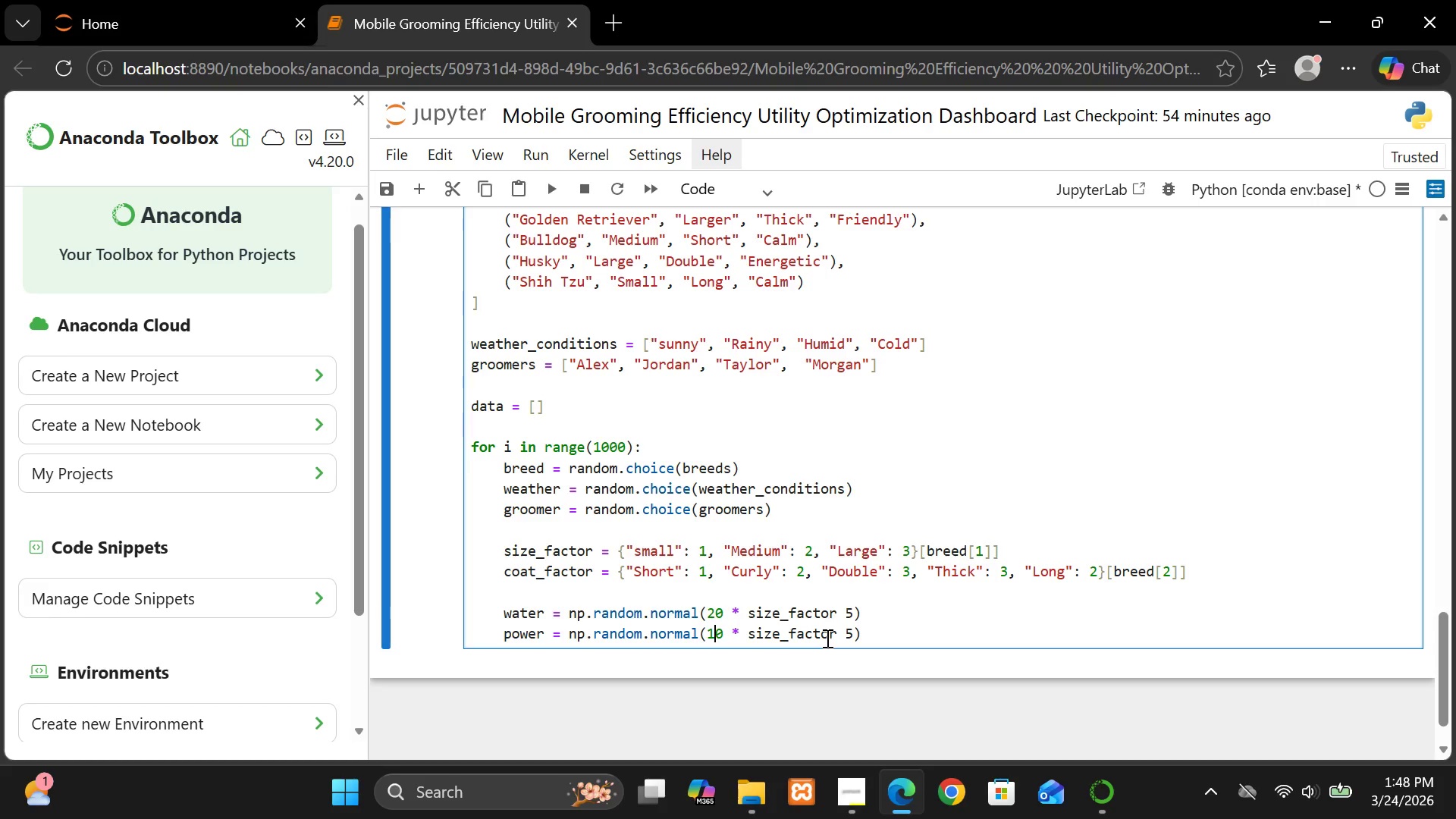 
left_click([826, 638])
 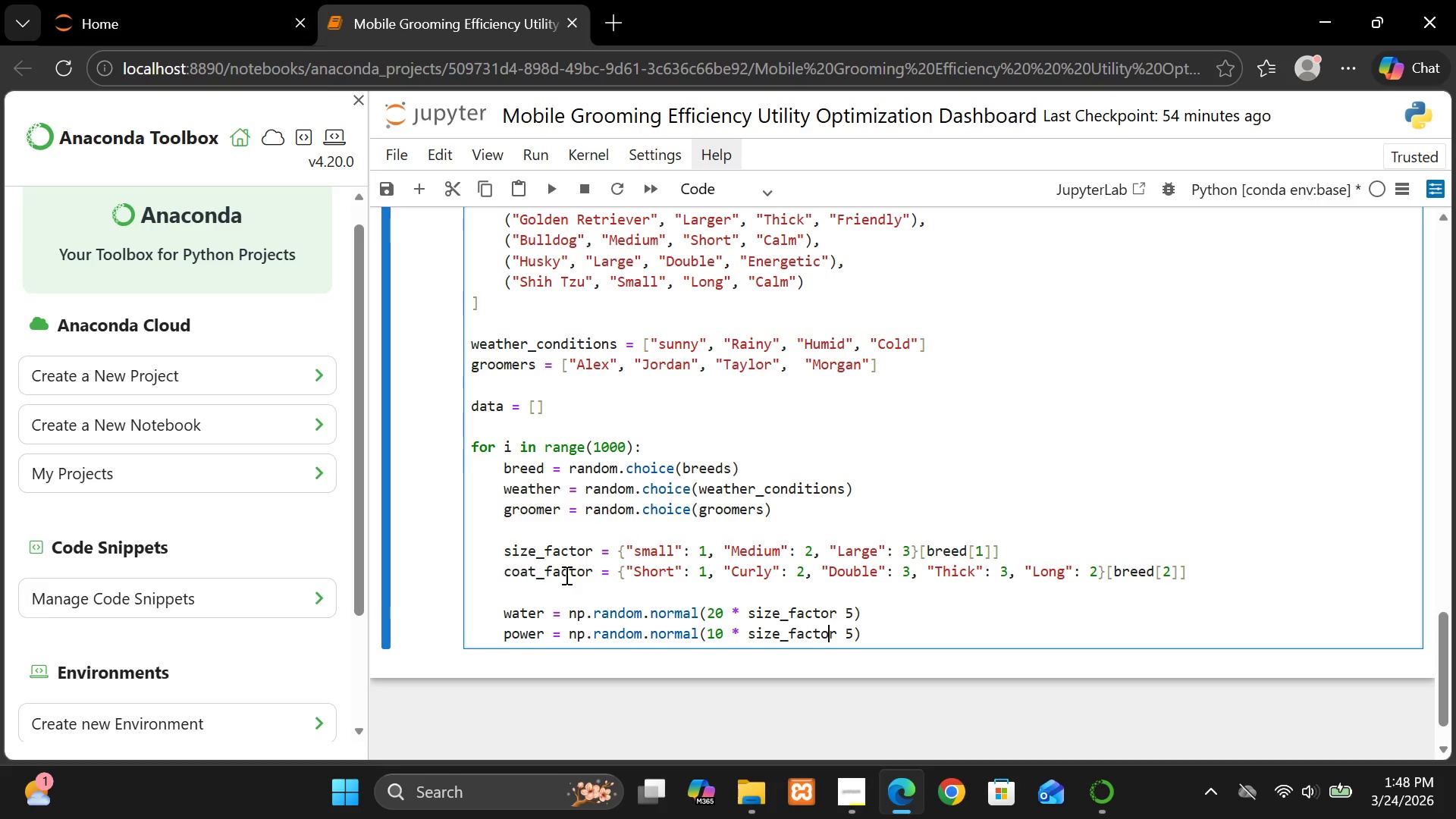 
double_click([565, 575])
 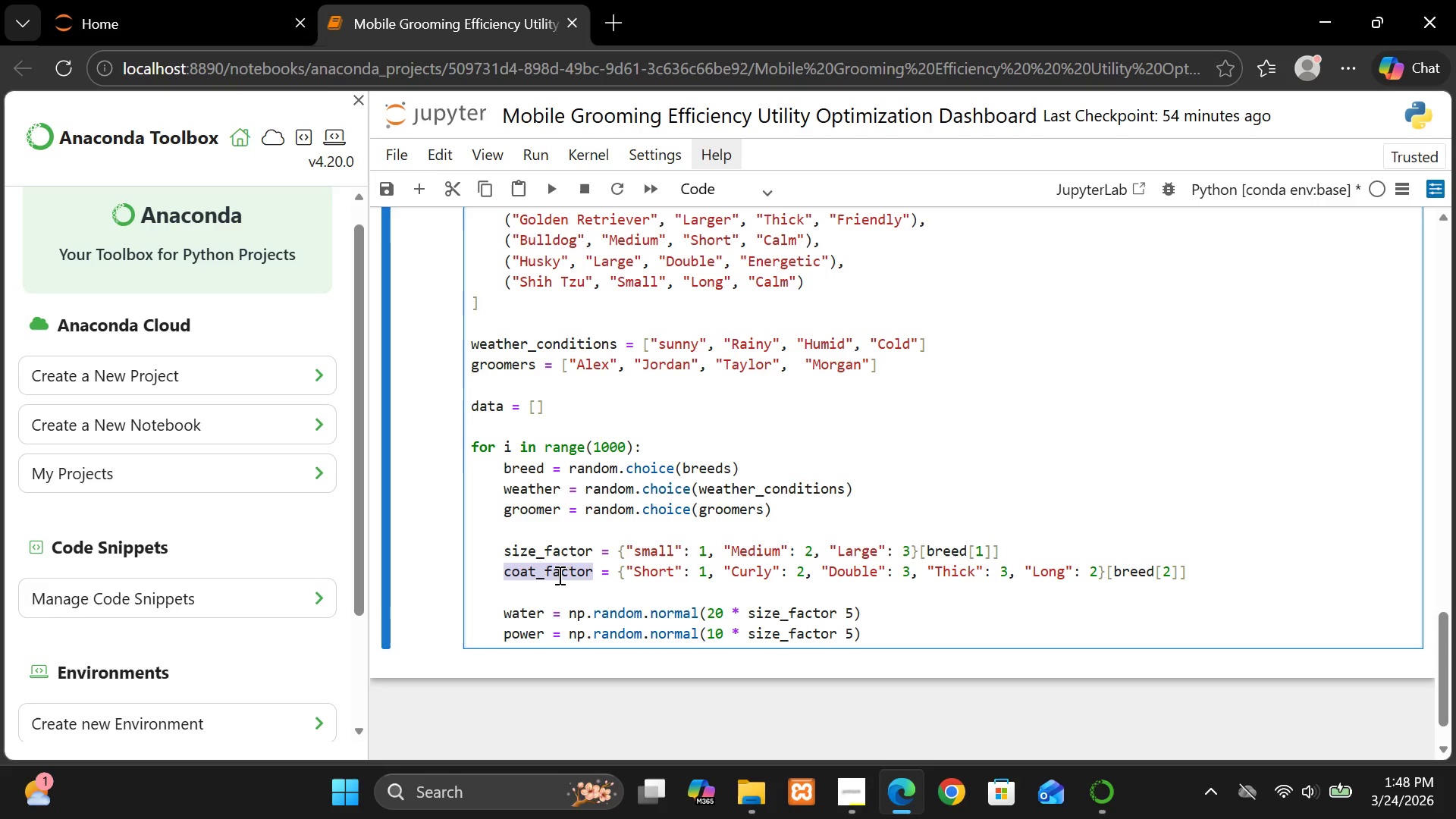 
key(Control+C)
 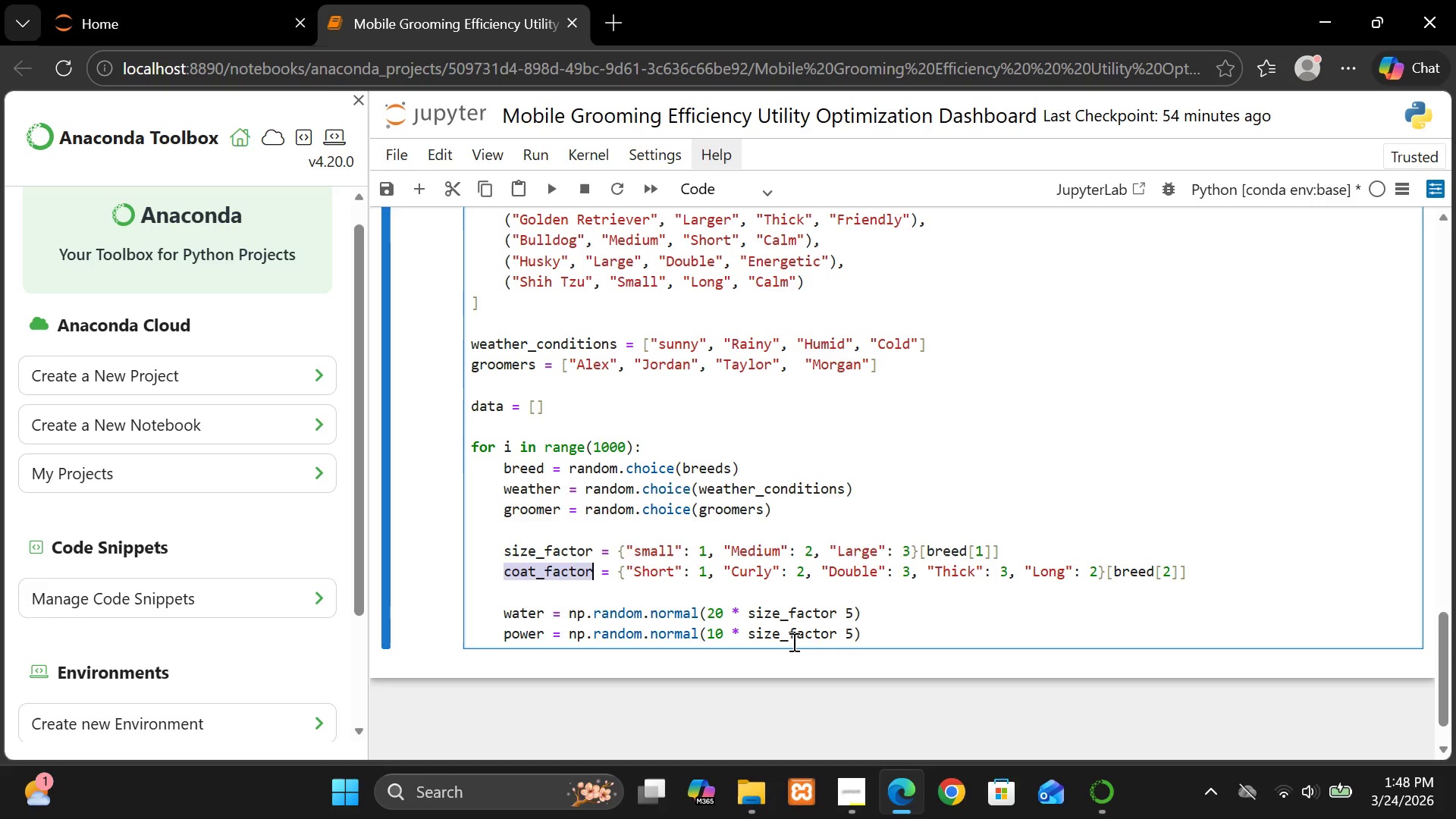 
double_click([792, 642])
 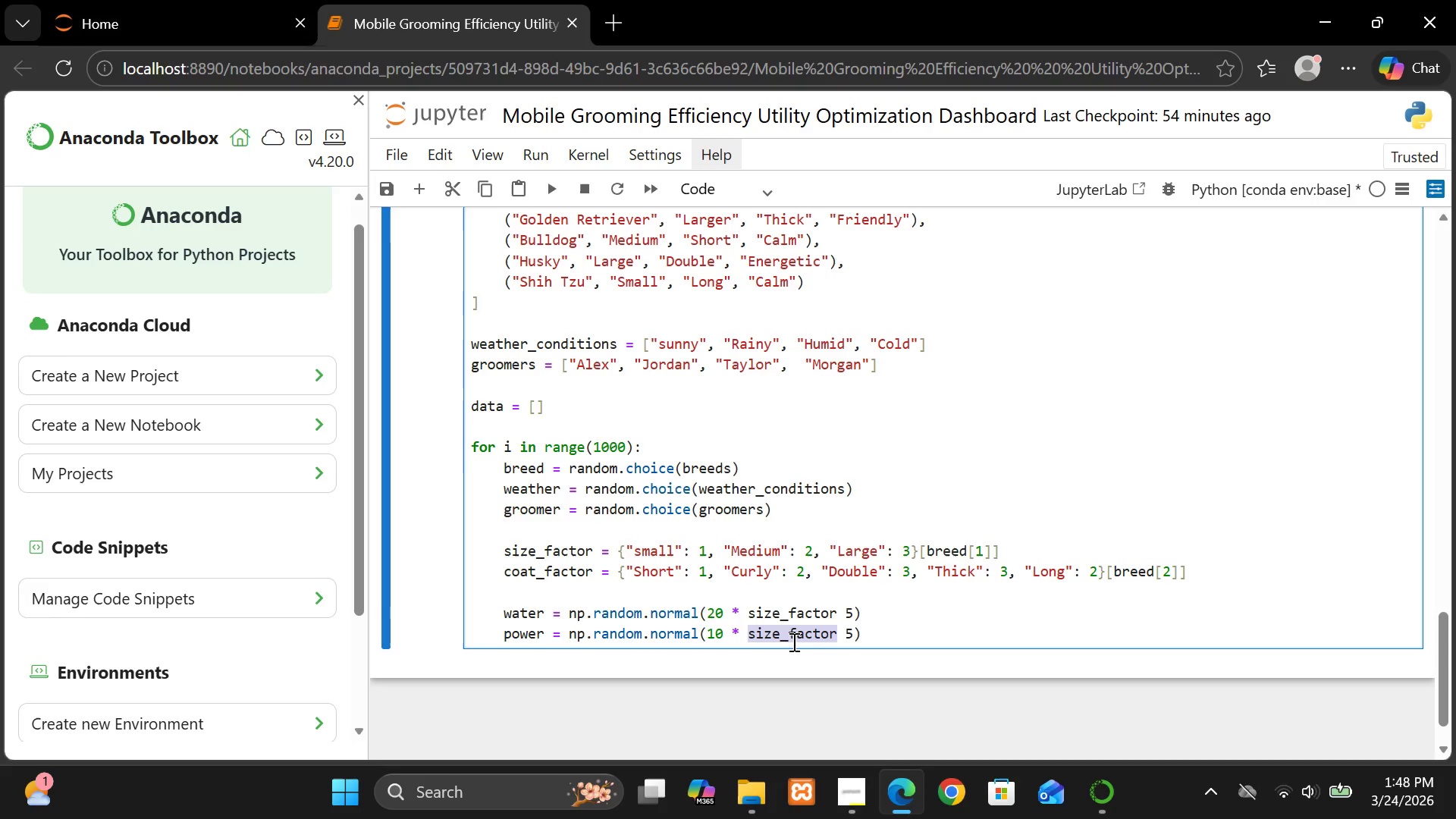 
left_click([792, 642])
 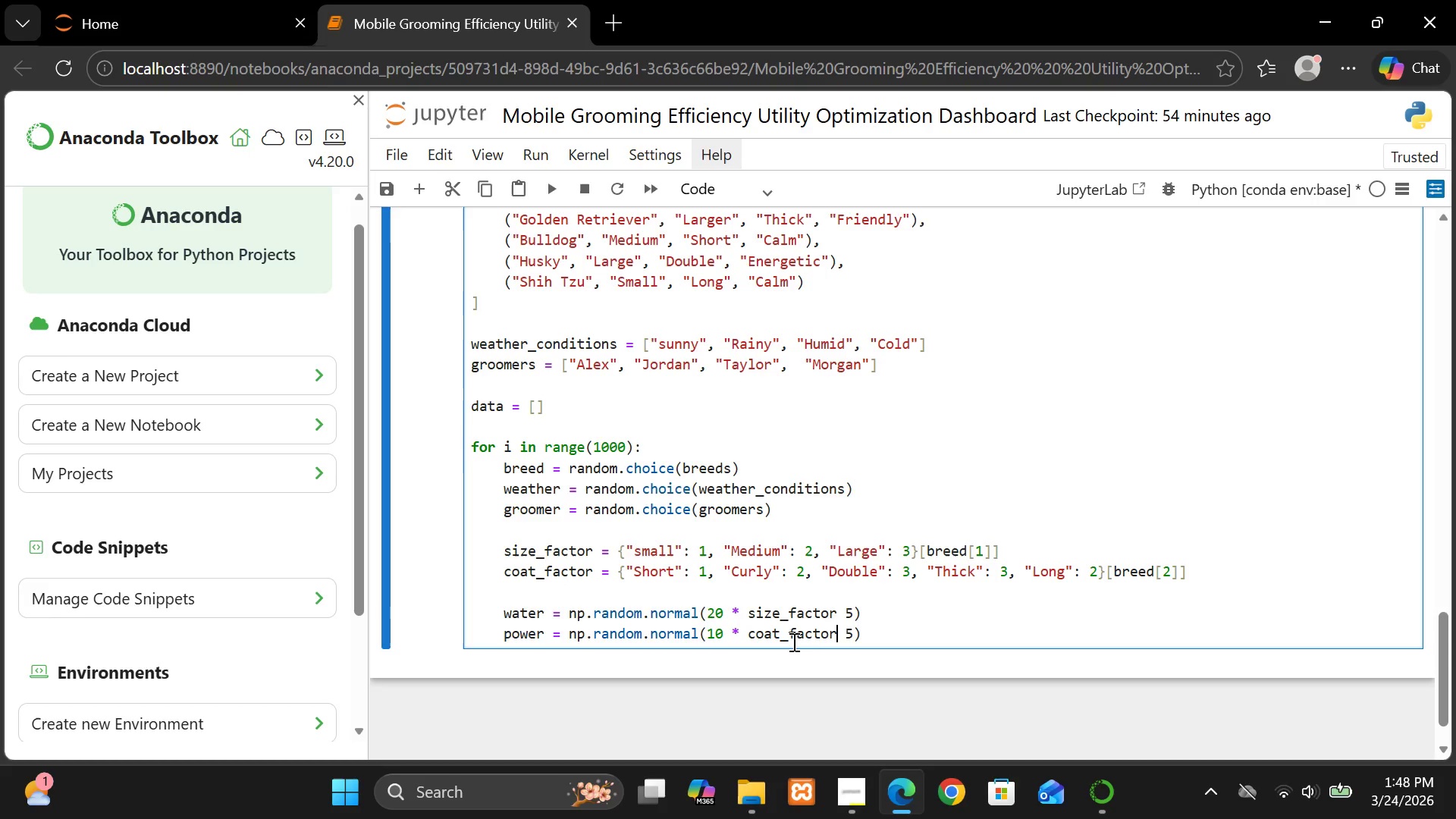 
key(Control+V)
 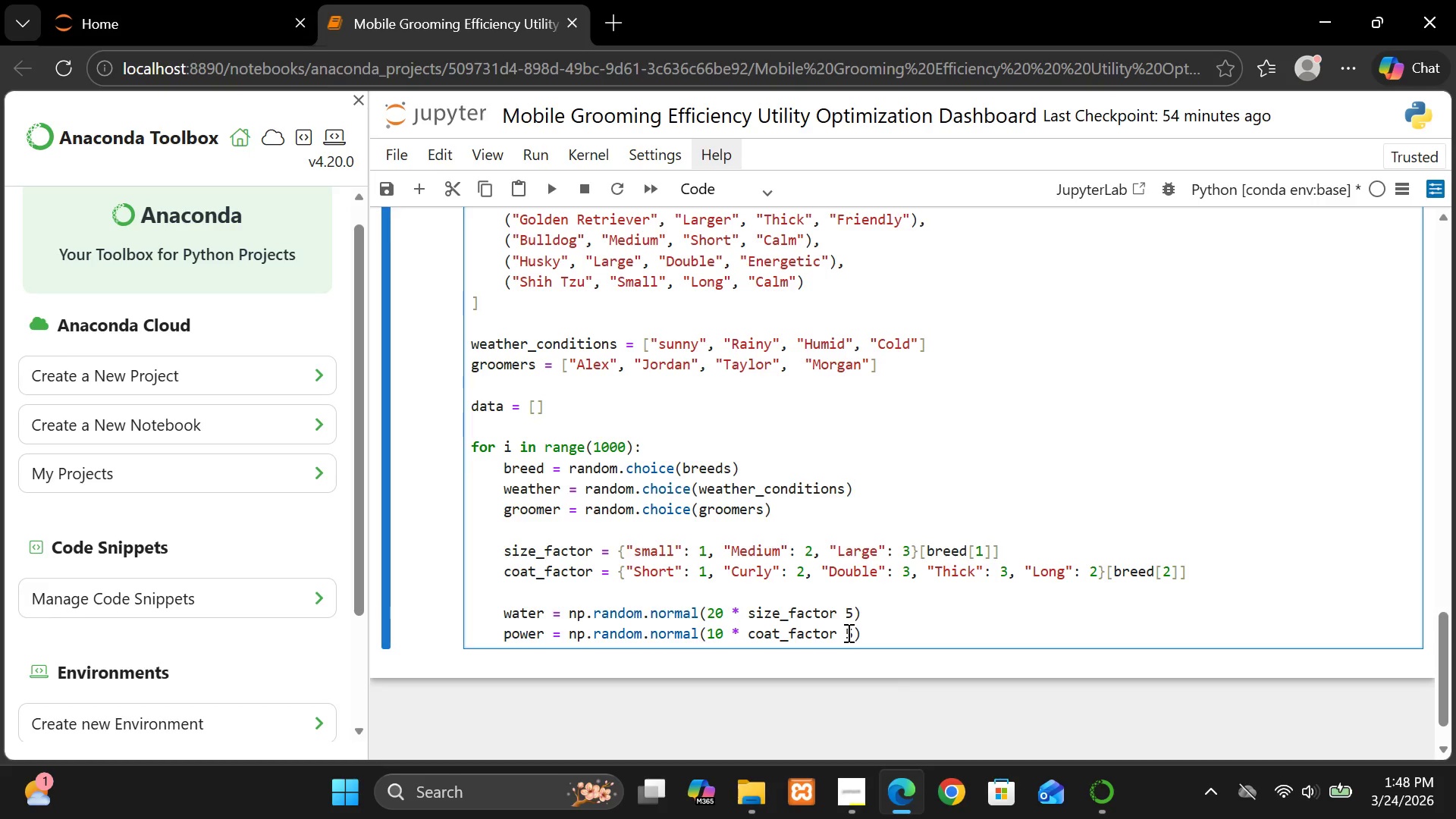 
key(Comma)
 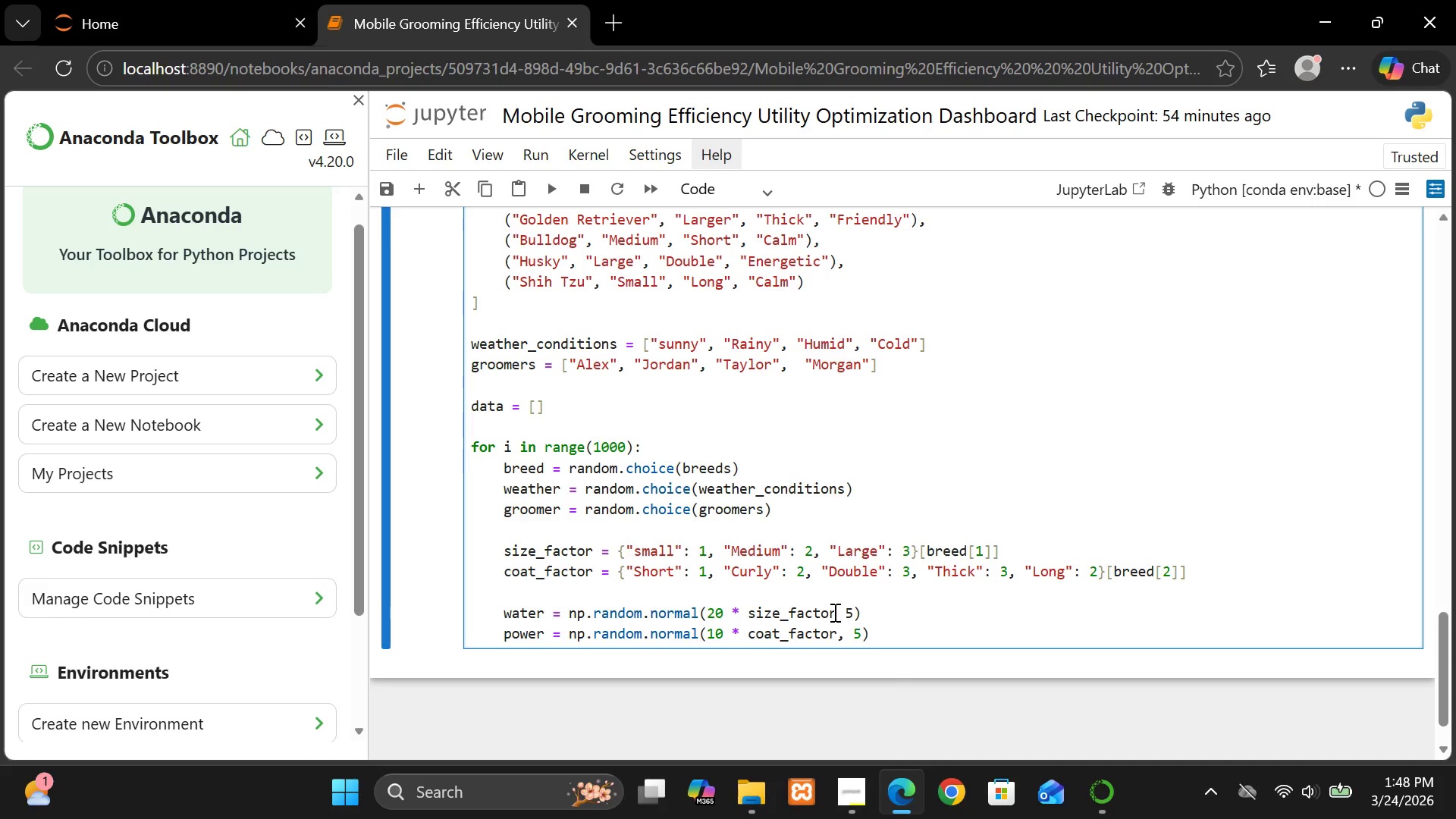 
left_click([833, 612])
 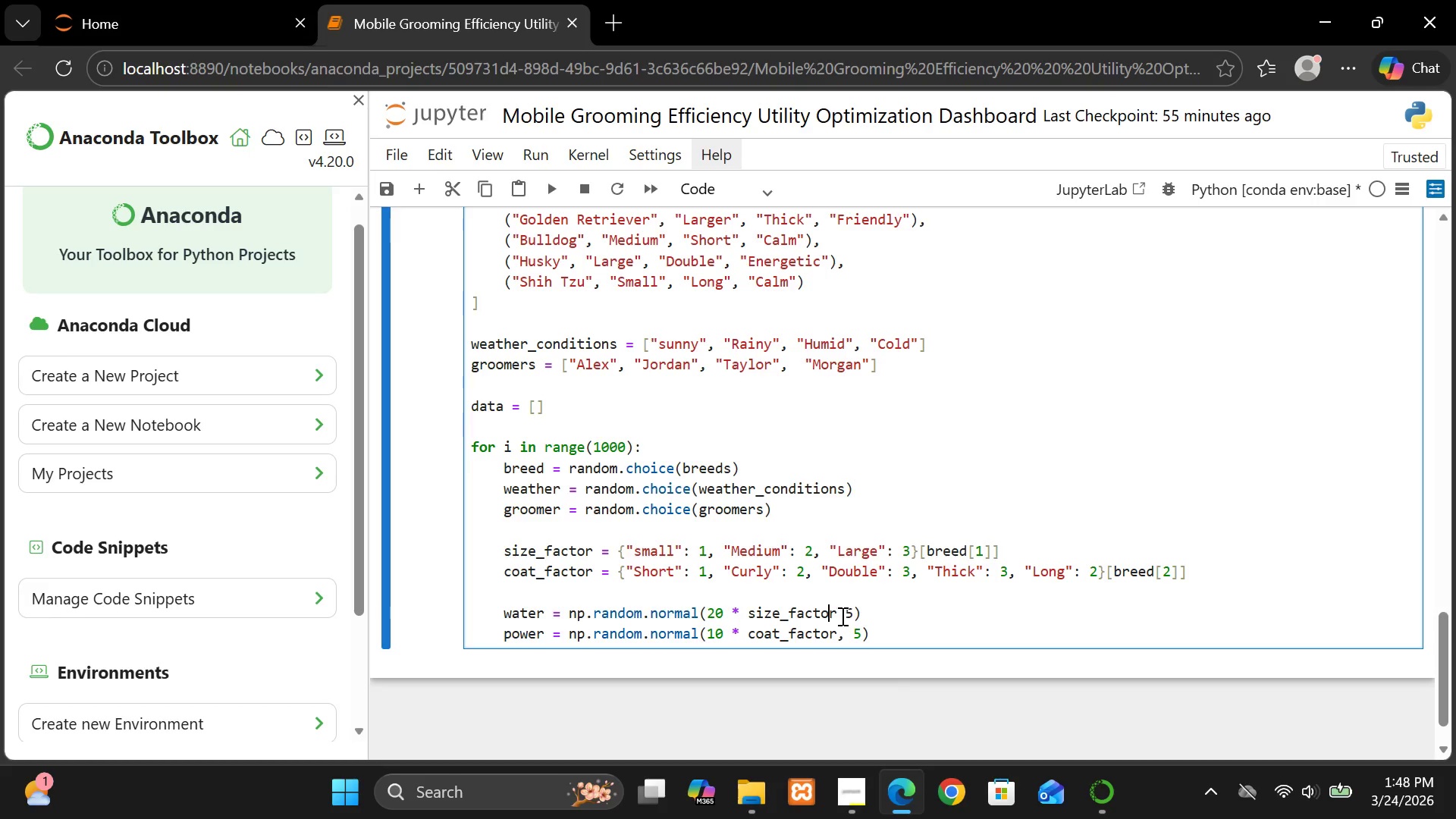 
left_click([841, 616])
 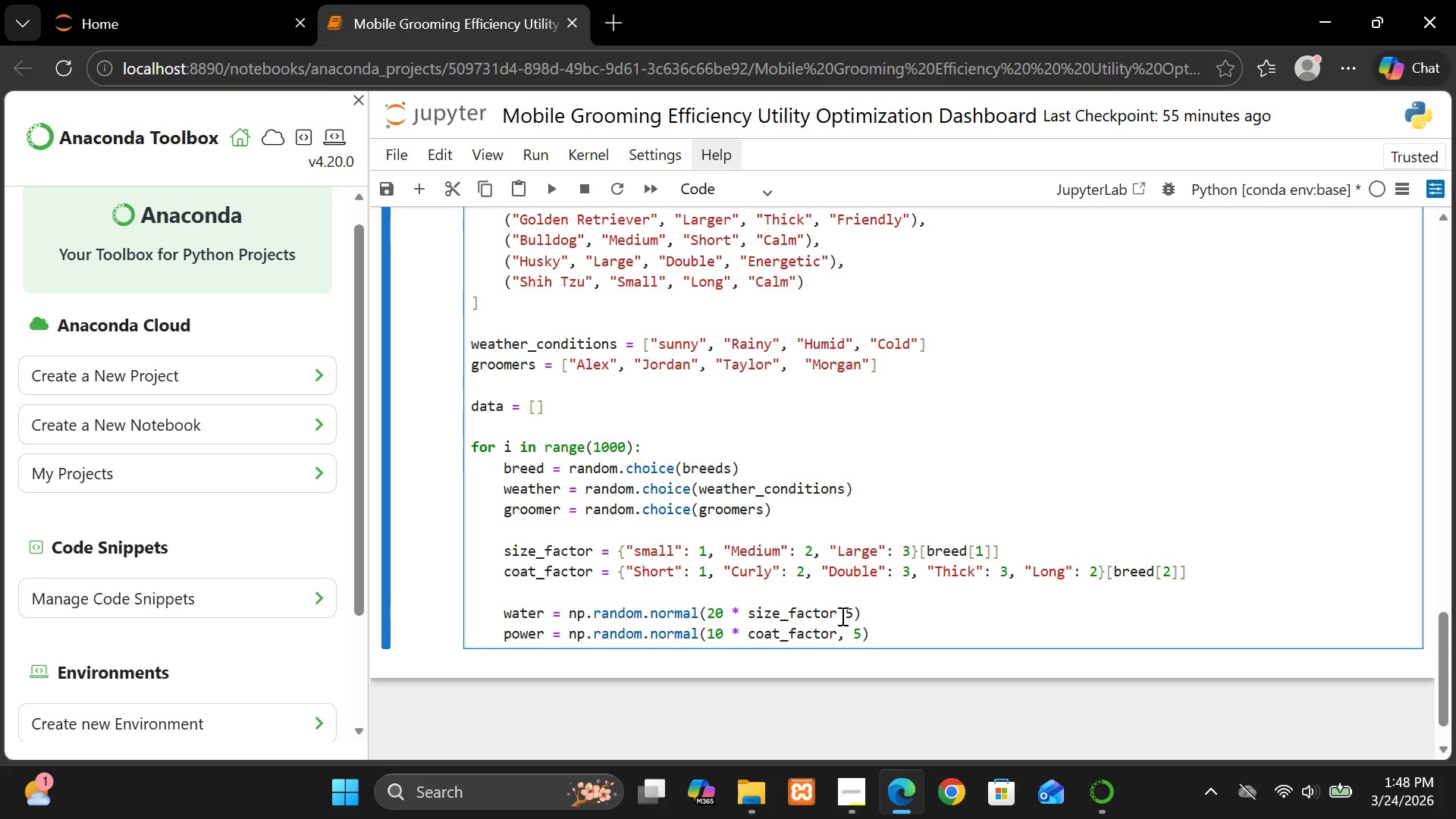 
key(Comma)
 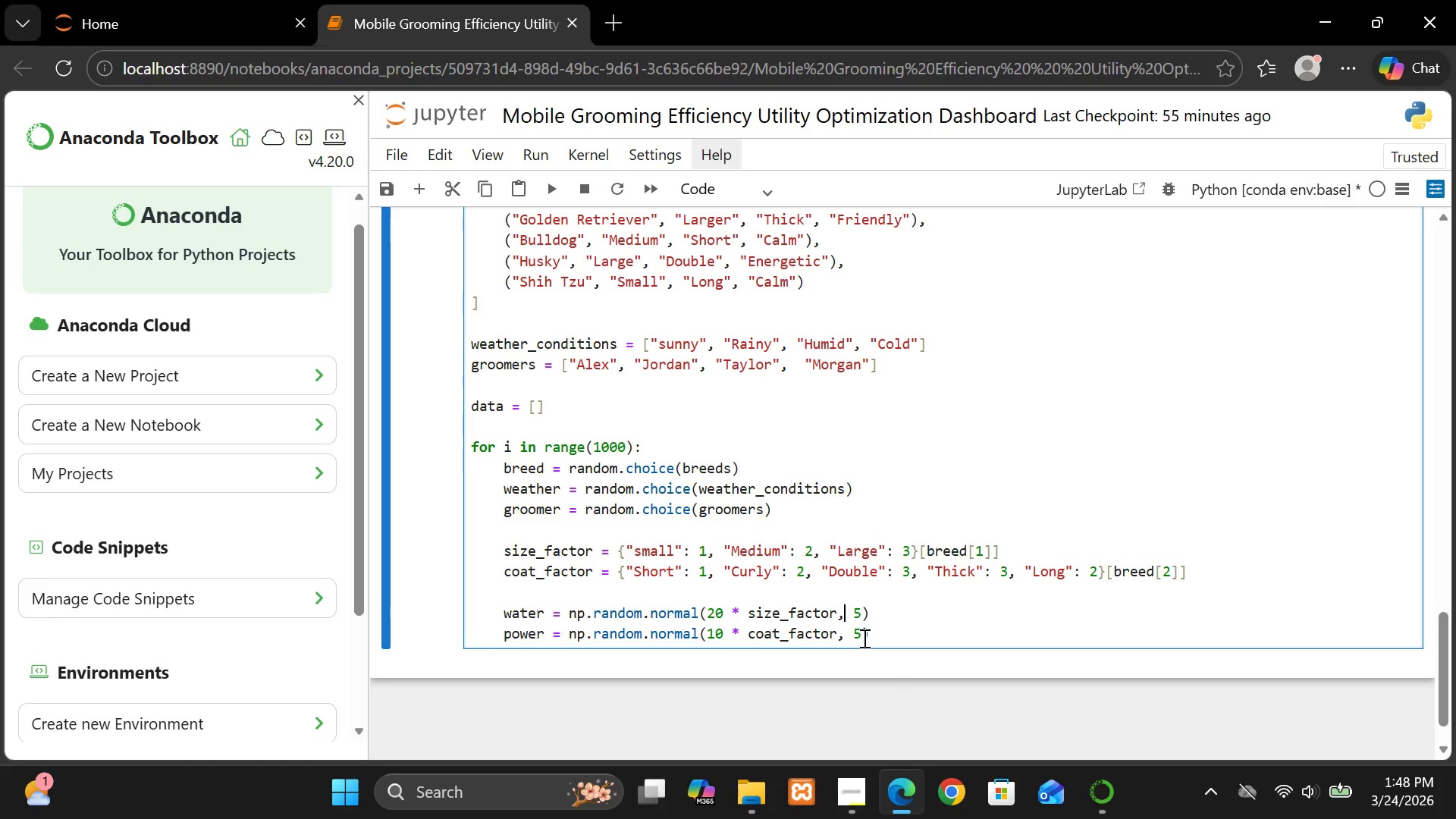 
left_click([863, 638])
 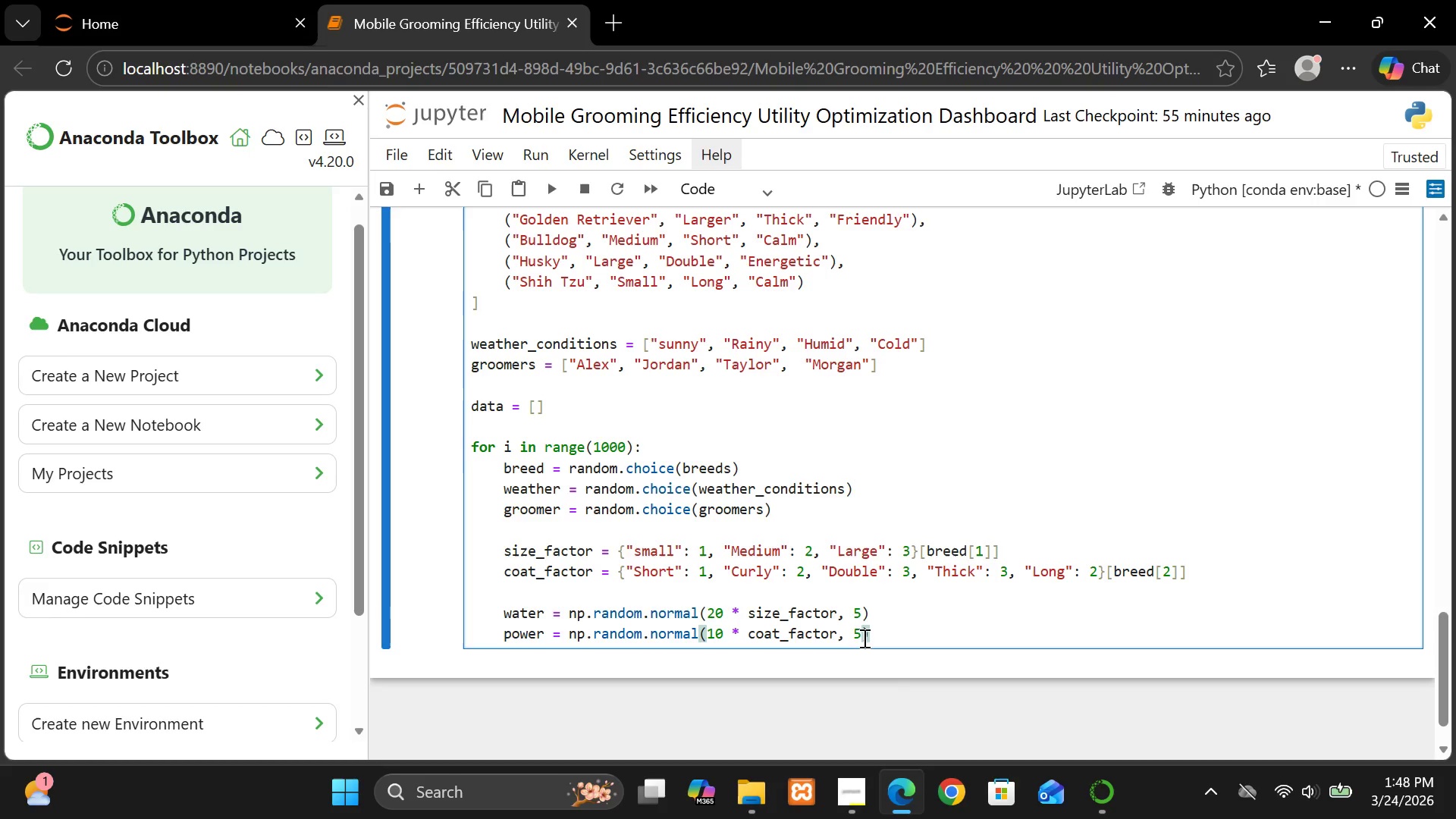 
key(Backspace)
 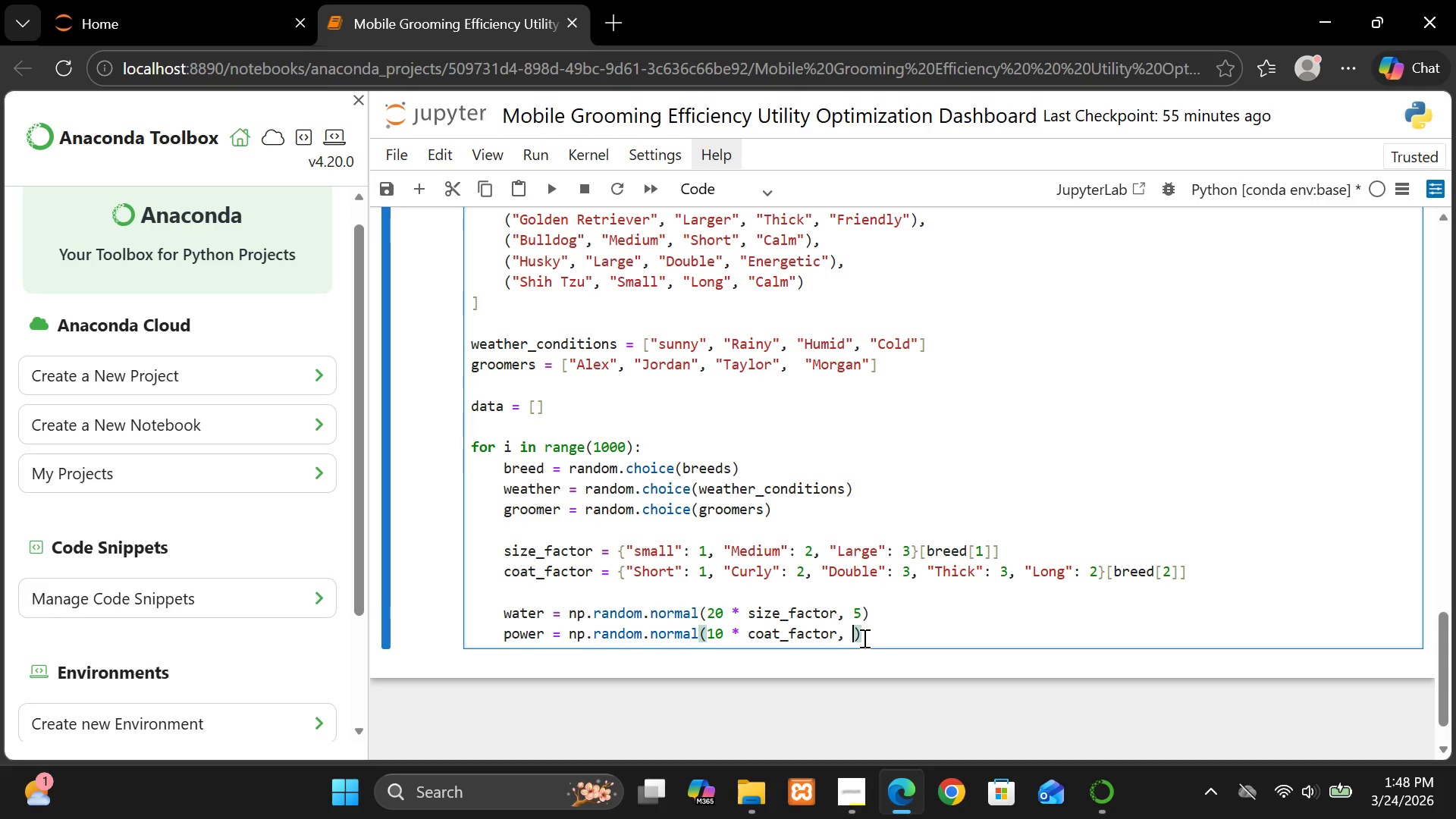 
key(3)
 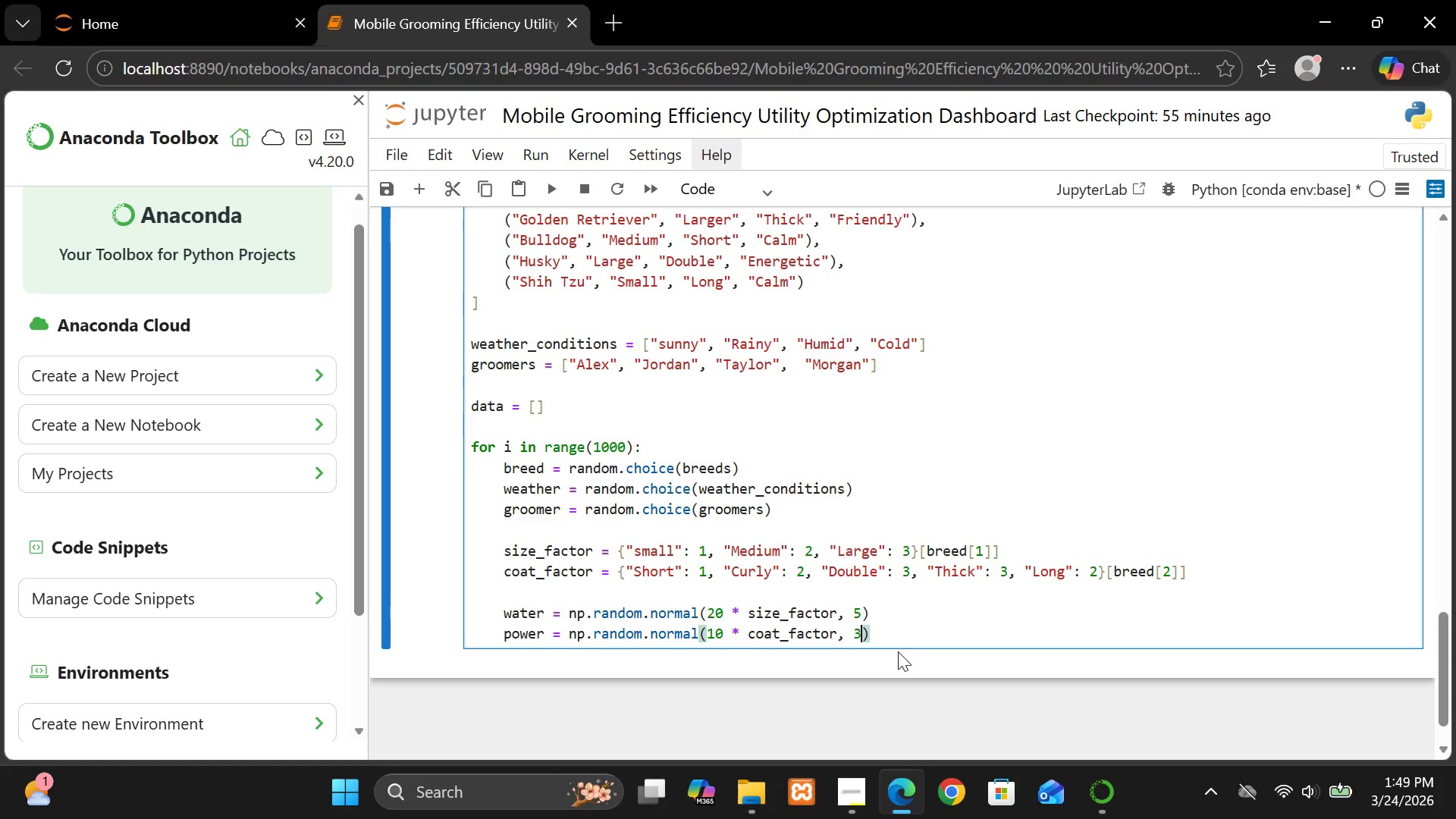 
left_click([884, 635])
 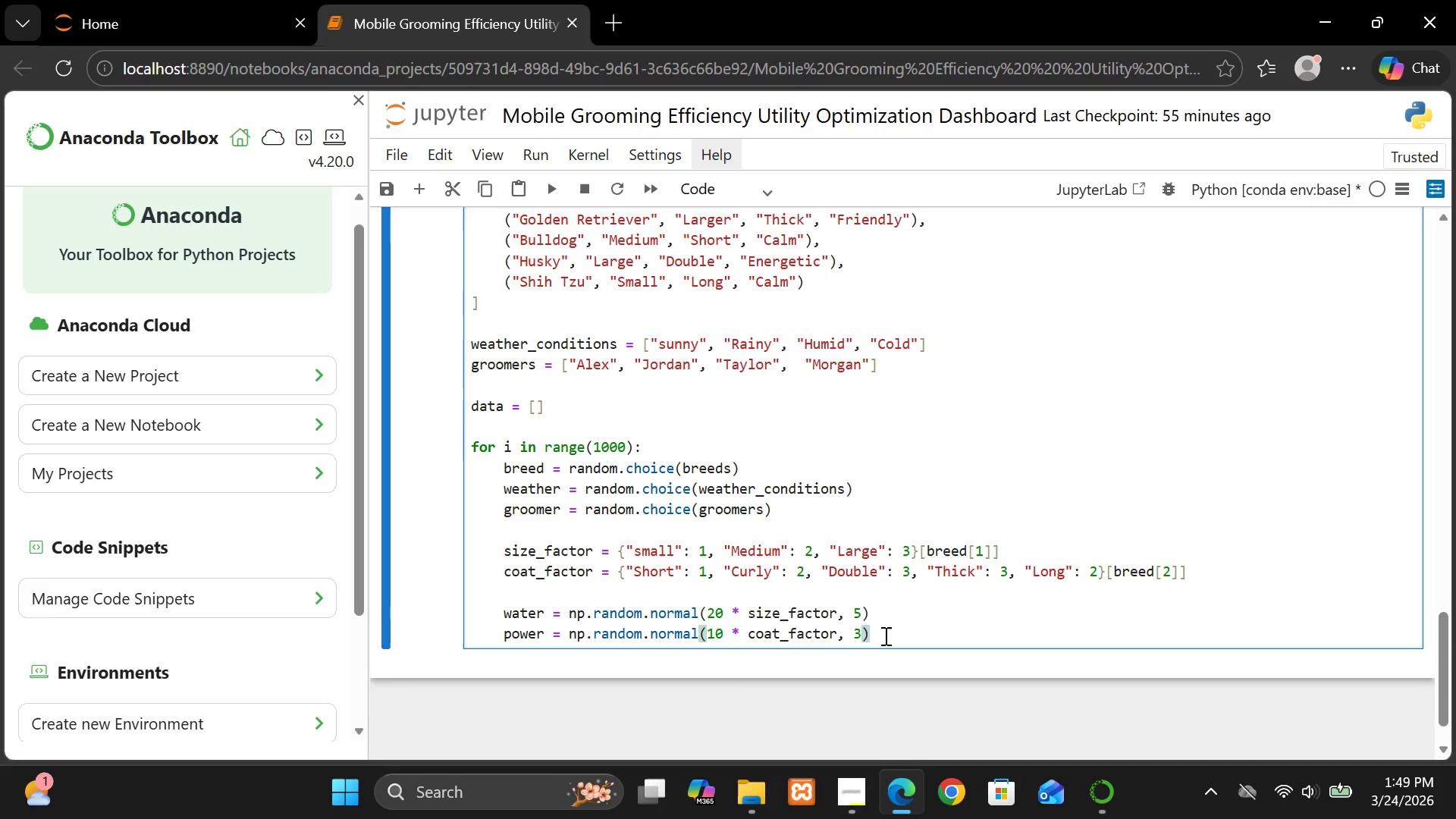 
key(Enter)
 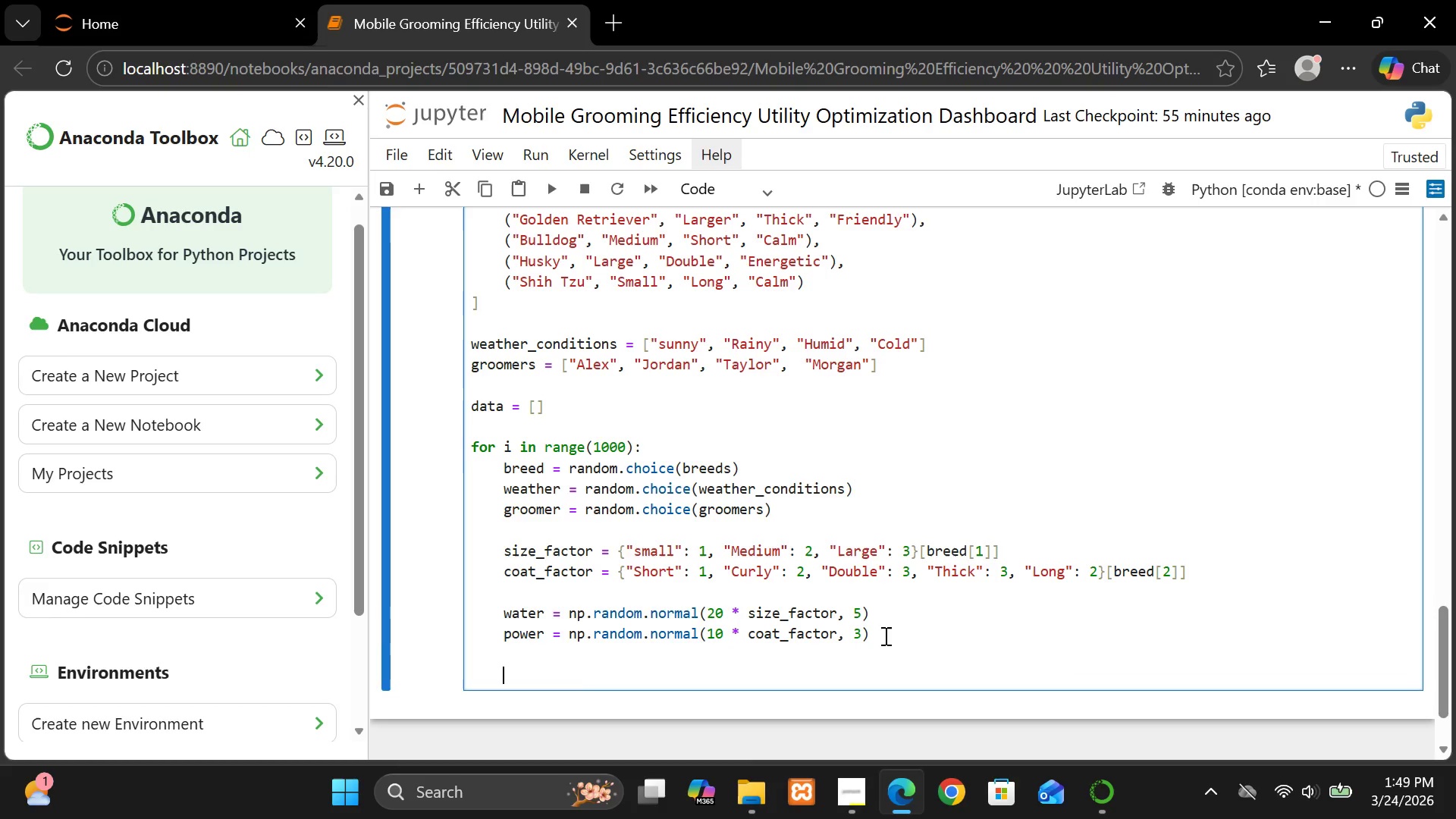 
hold_key(key=Enter, duration=8.39)
 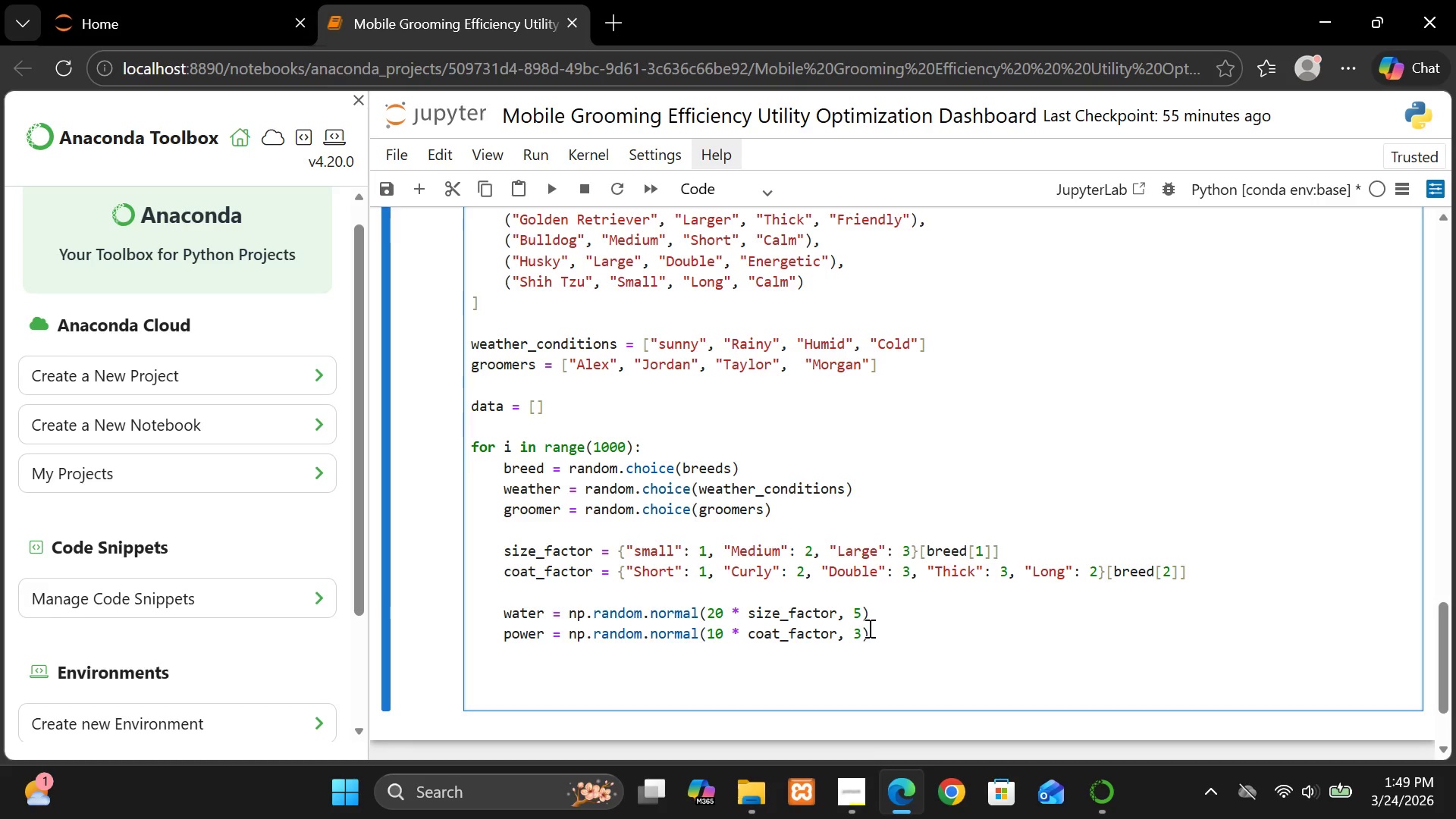 
key(Backspace)
 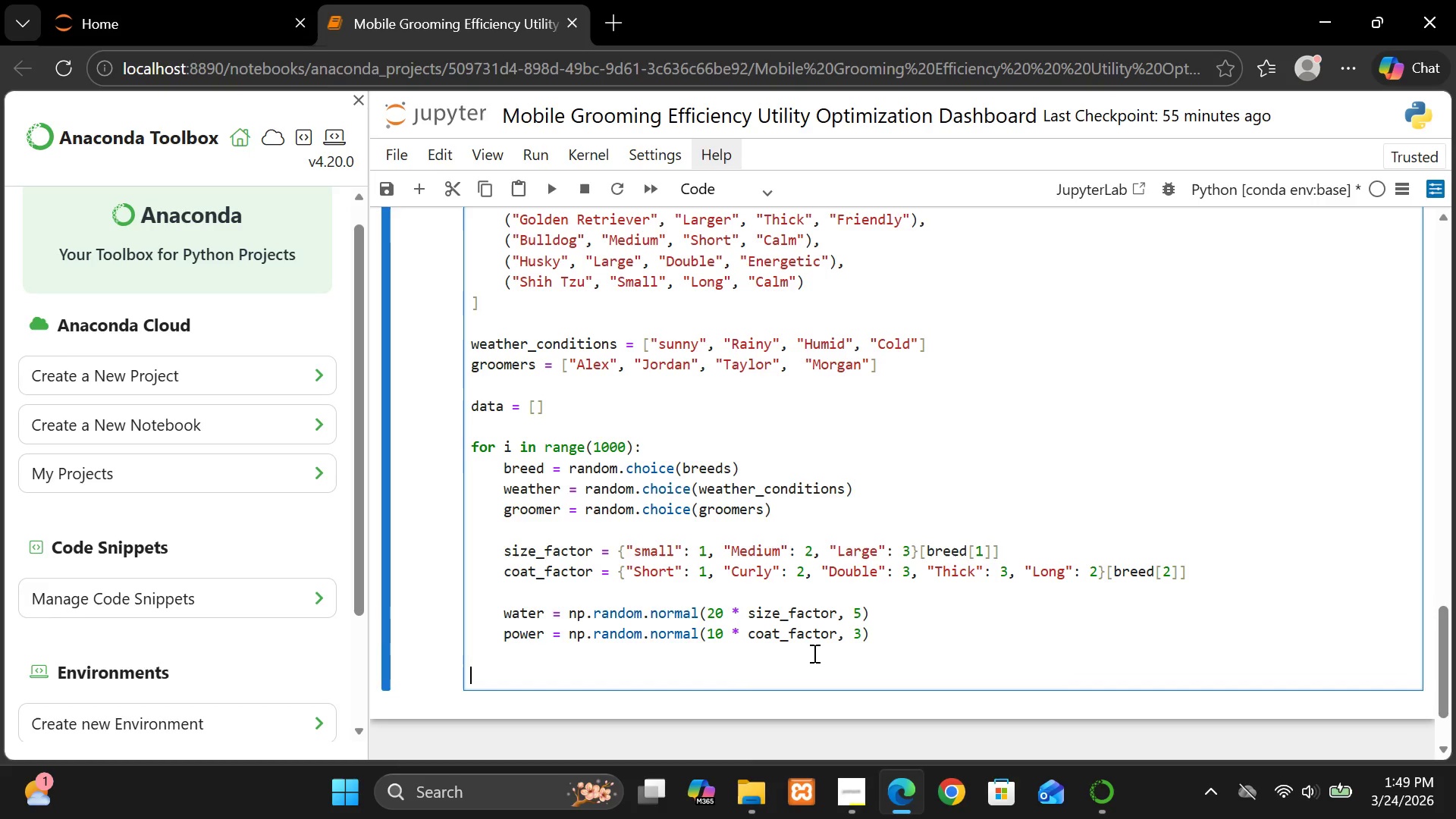 
left_click([745, 657])
 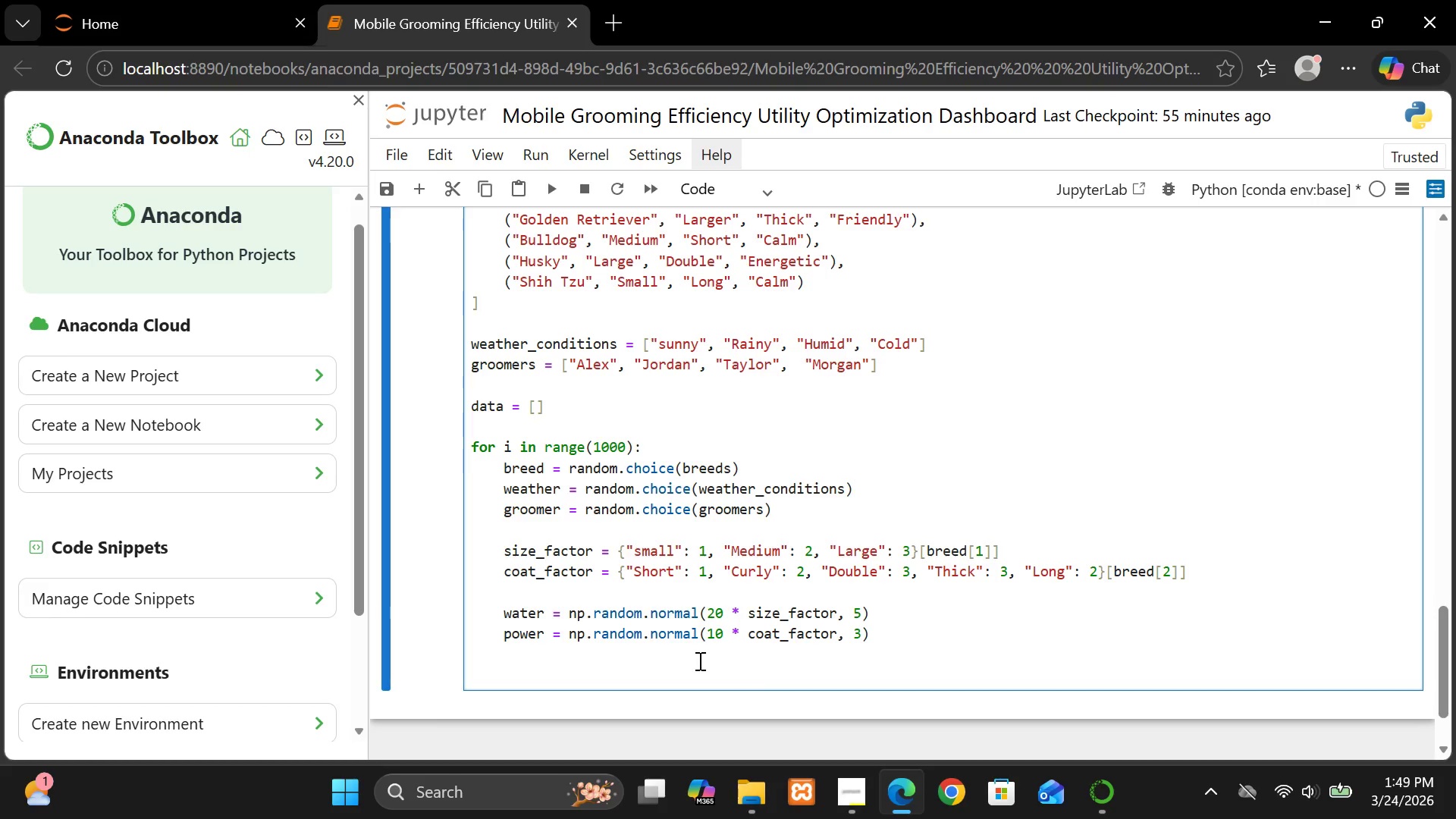 
left_click([698, 661])
 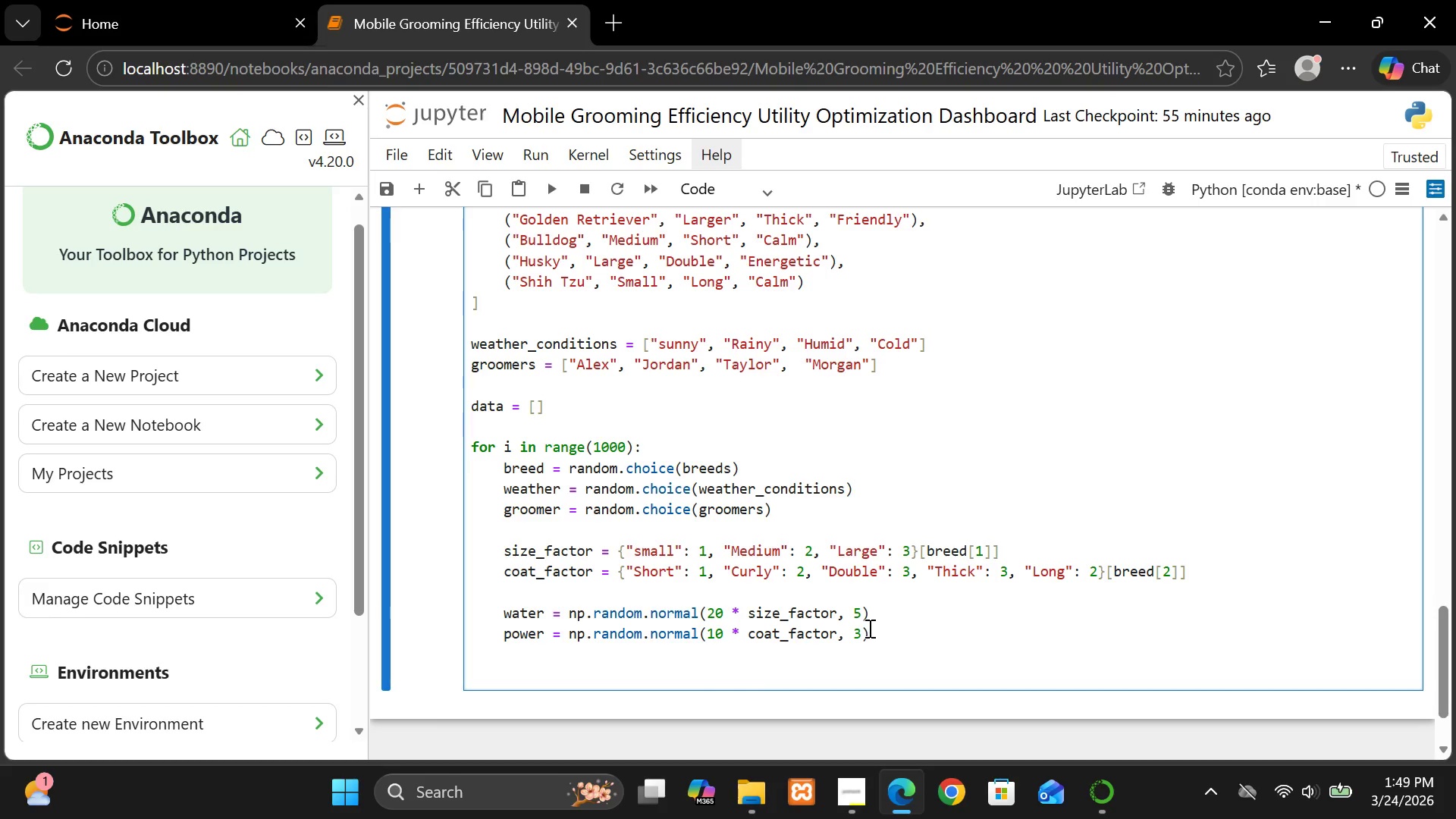 
left_click([868, 628])
 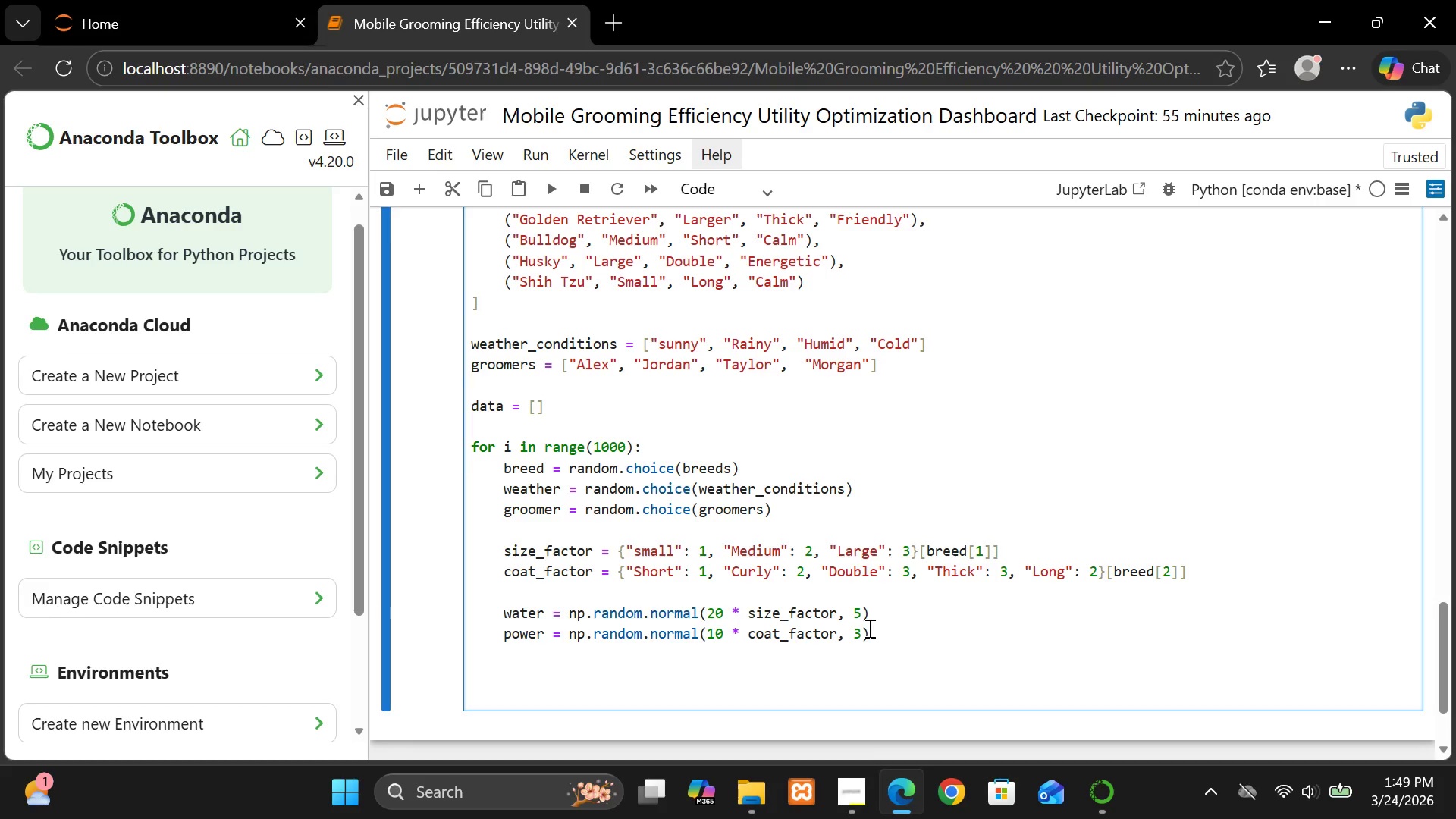 
key(Control+V)
 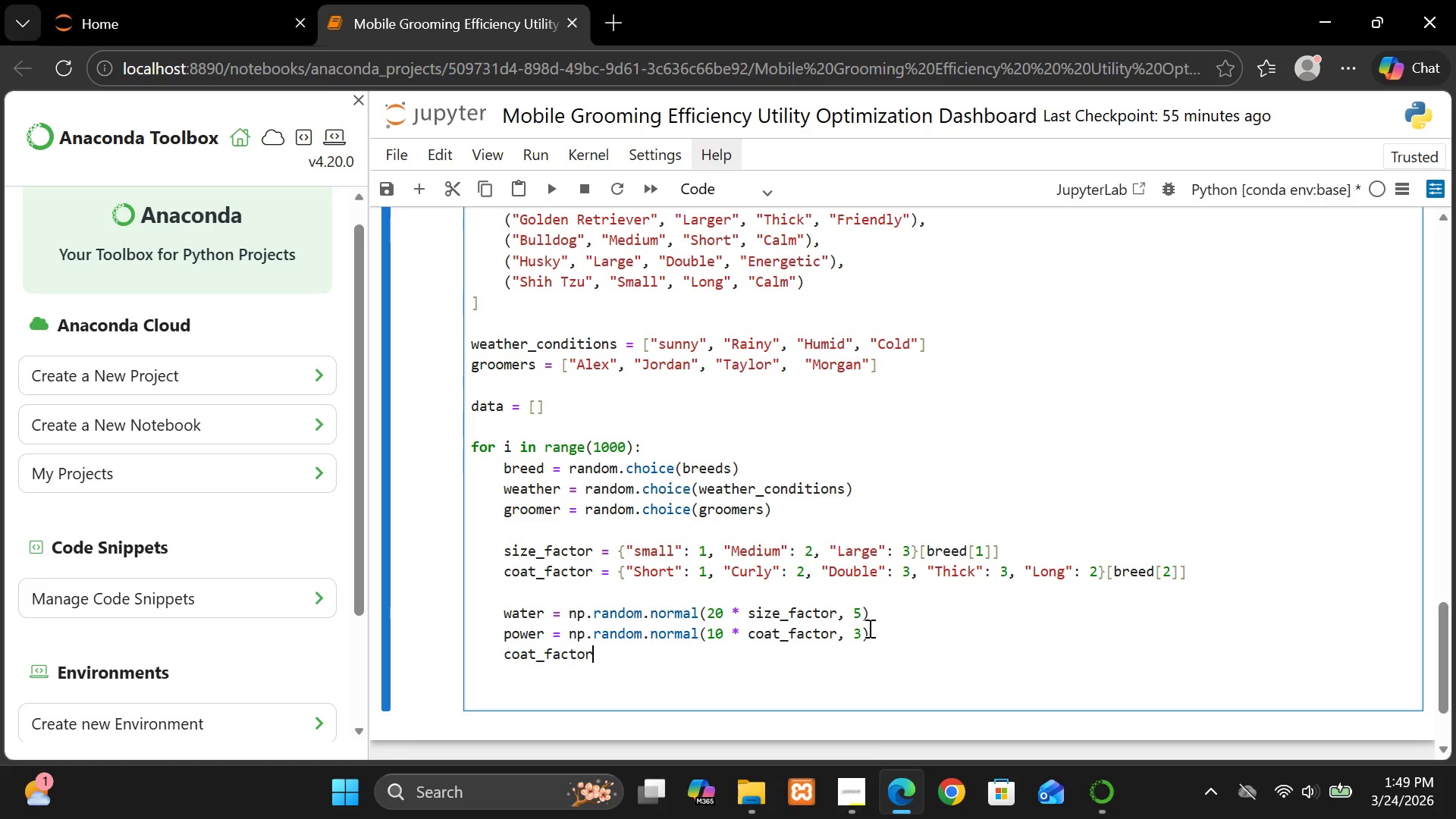 
key(Control+Z)
 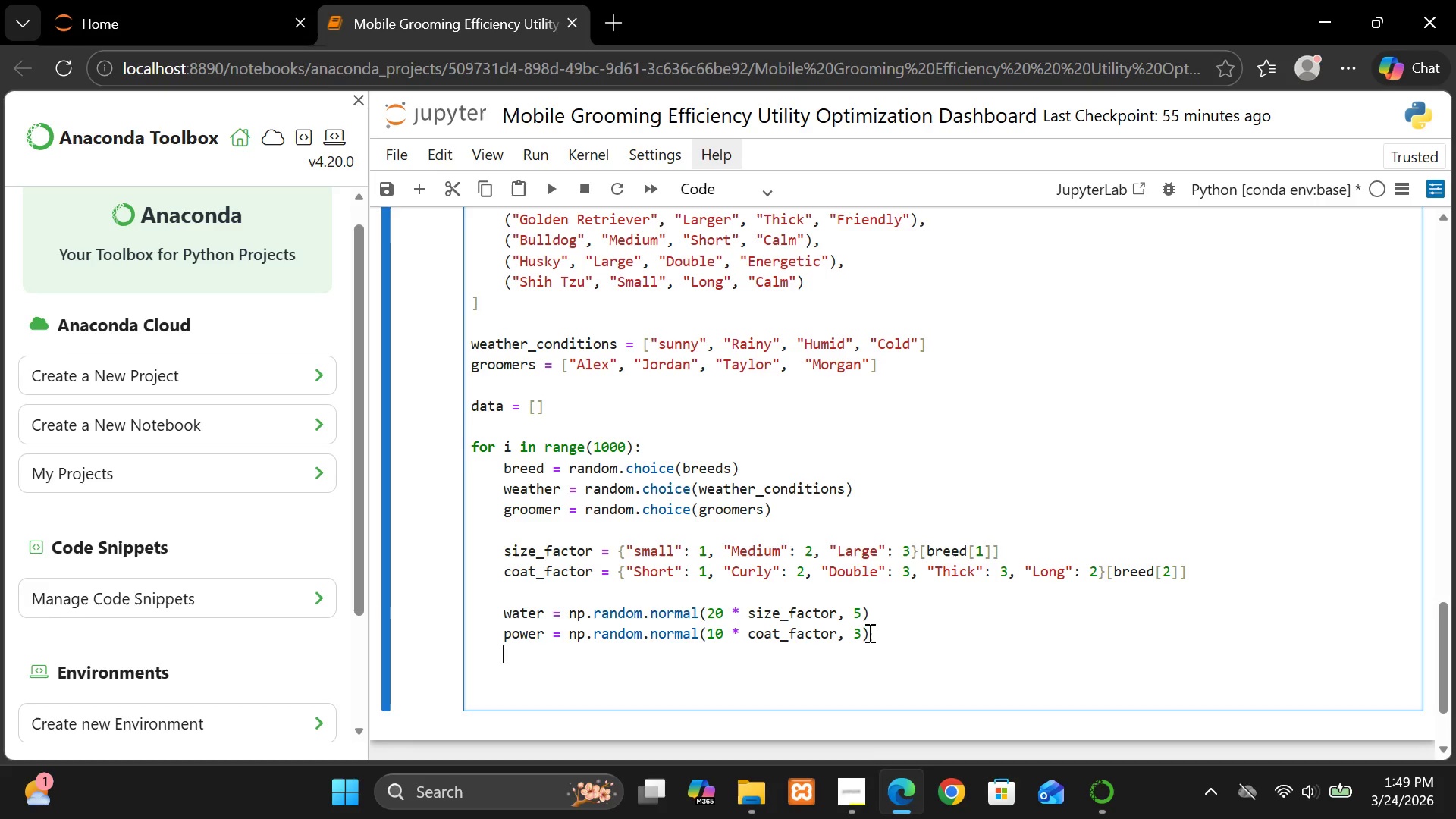 
left_click_drag(start_coordinate=[868, 632], to_coordinate=[508, 642])
 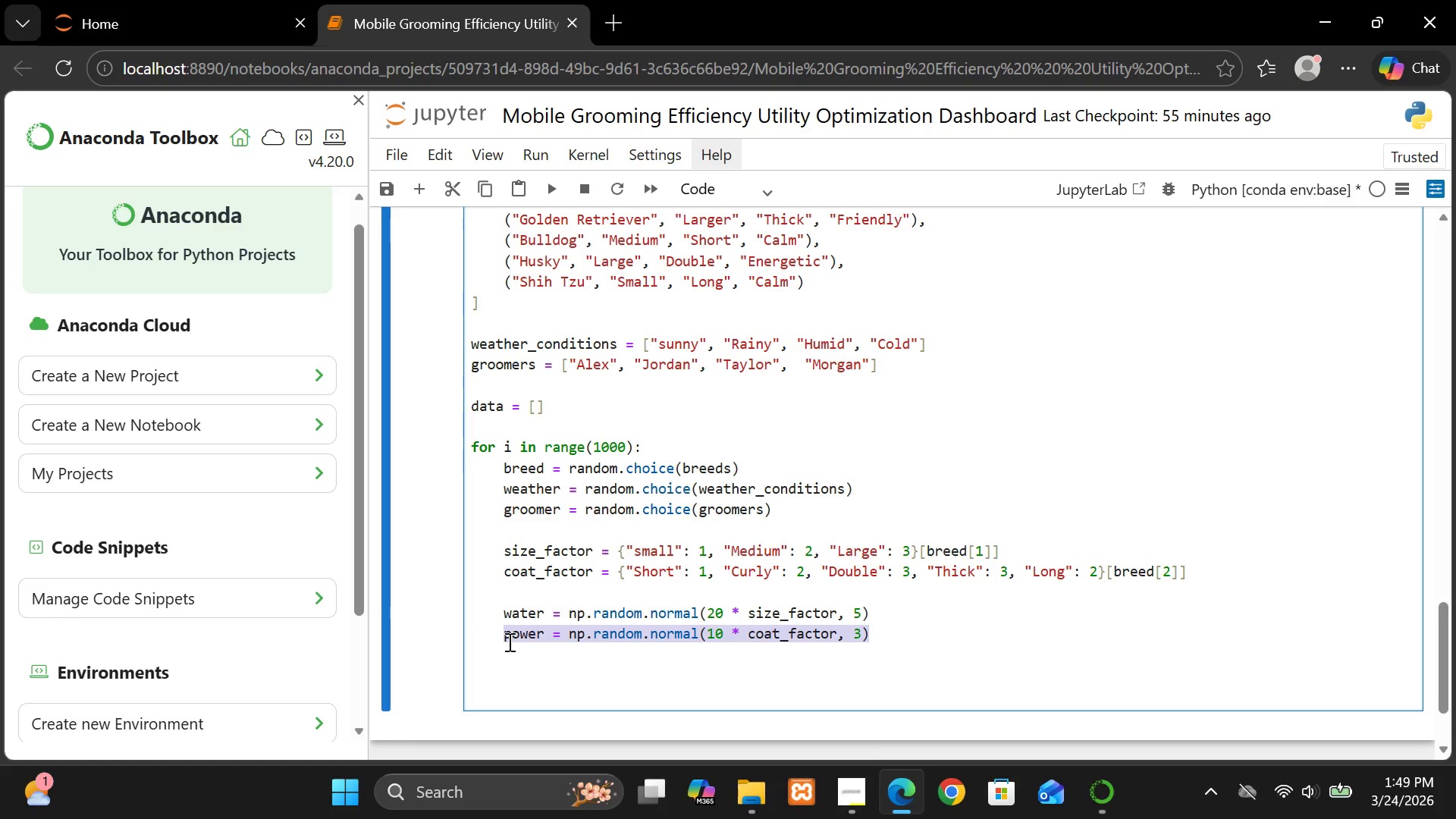 
key(Control+C)
 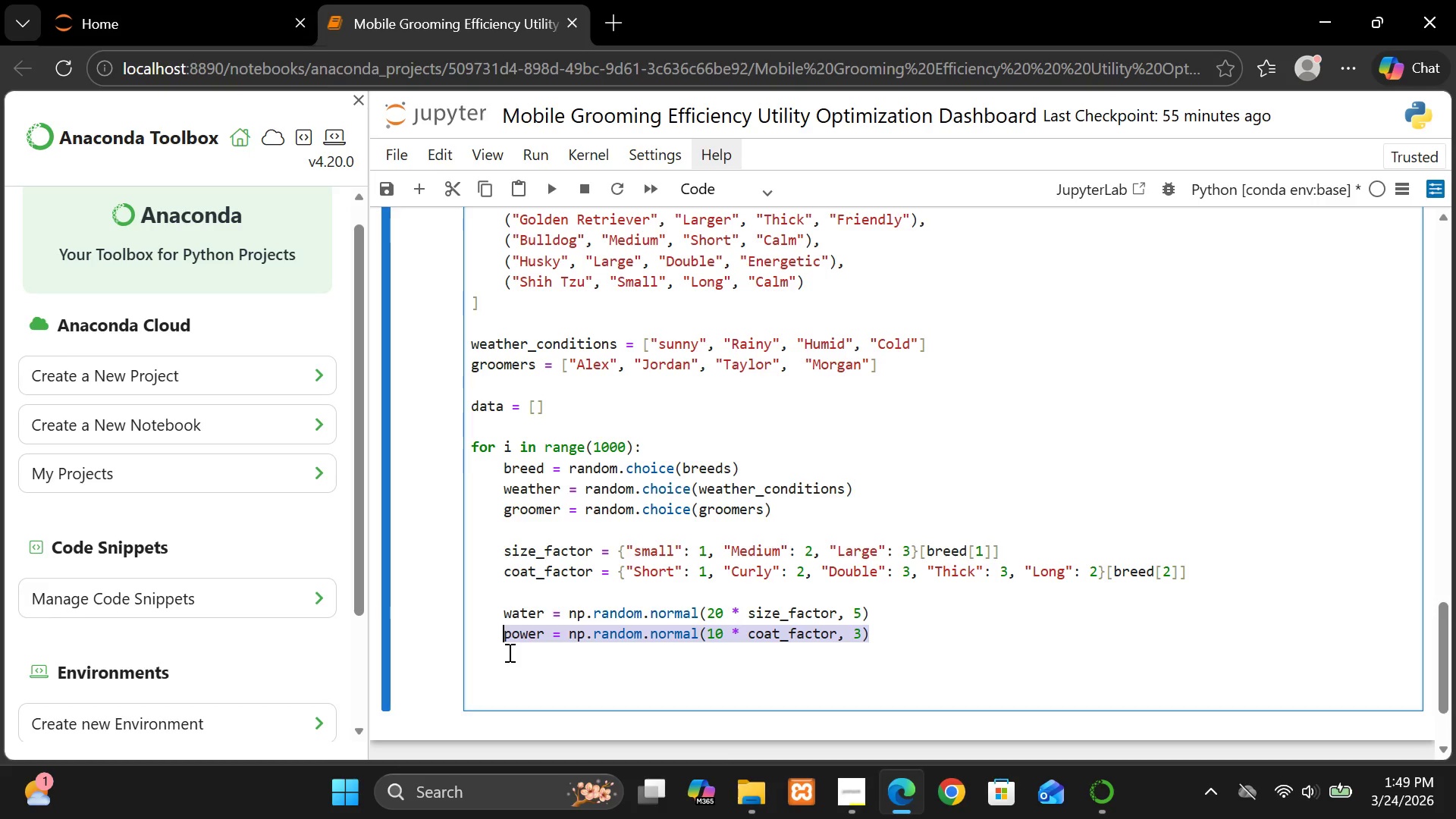 
left_click([508, 652])
 